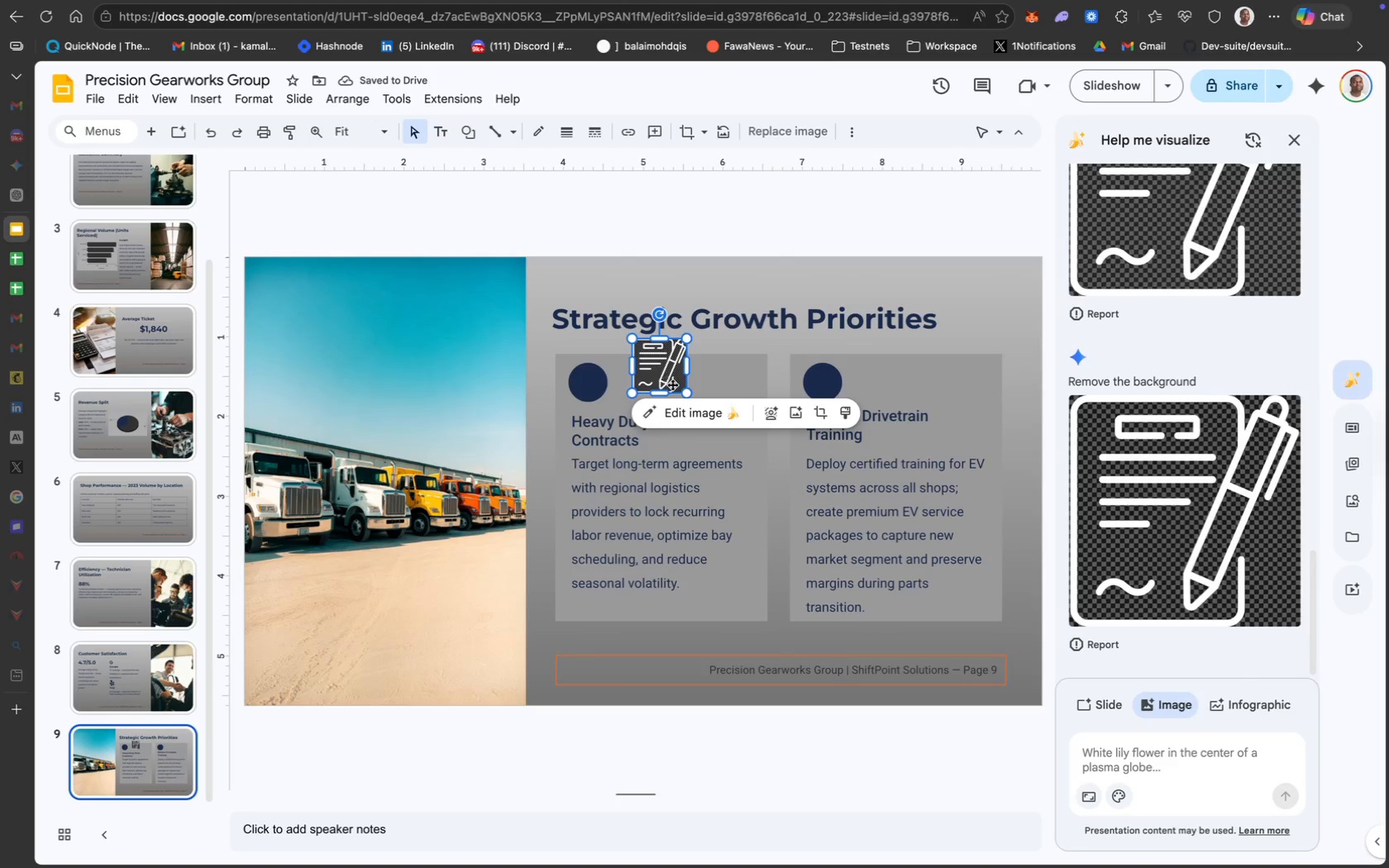 
wait(7.36)
 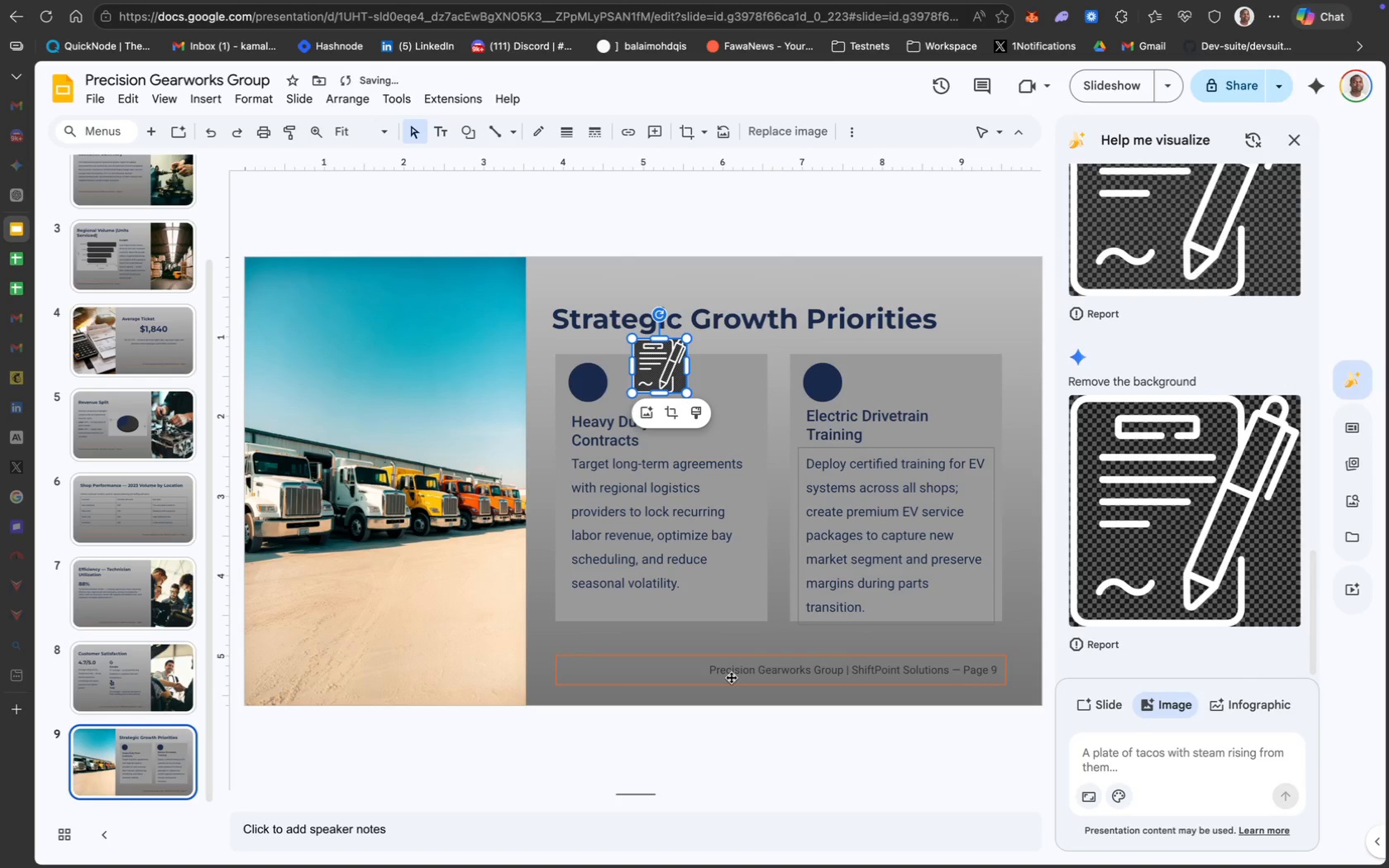 
scroll: coordinate [1124, 565], scroll_direction: down, amount: 28.0
 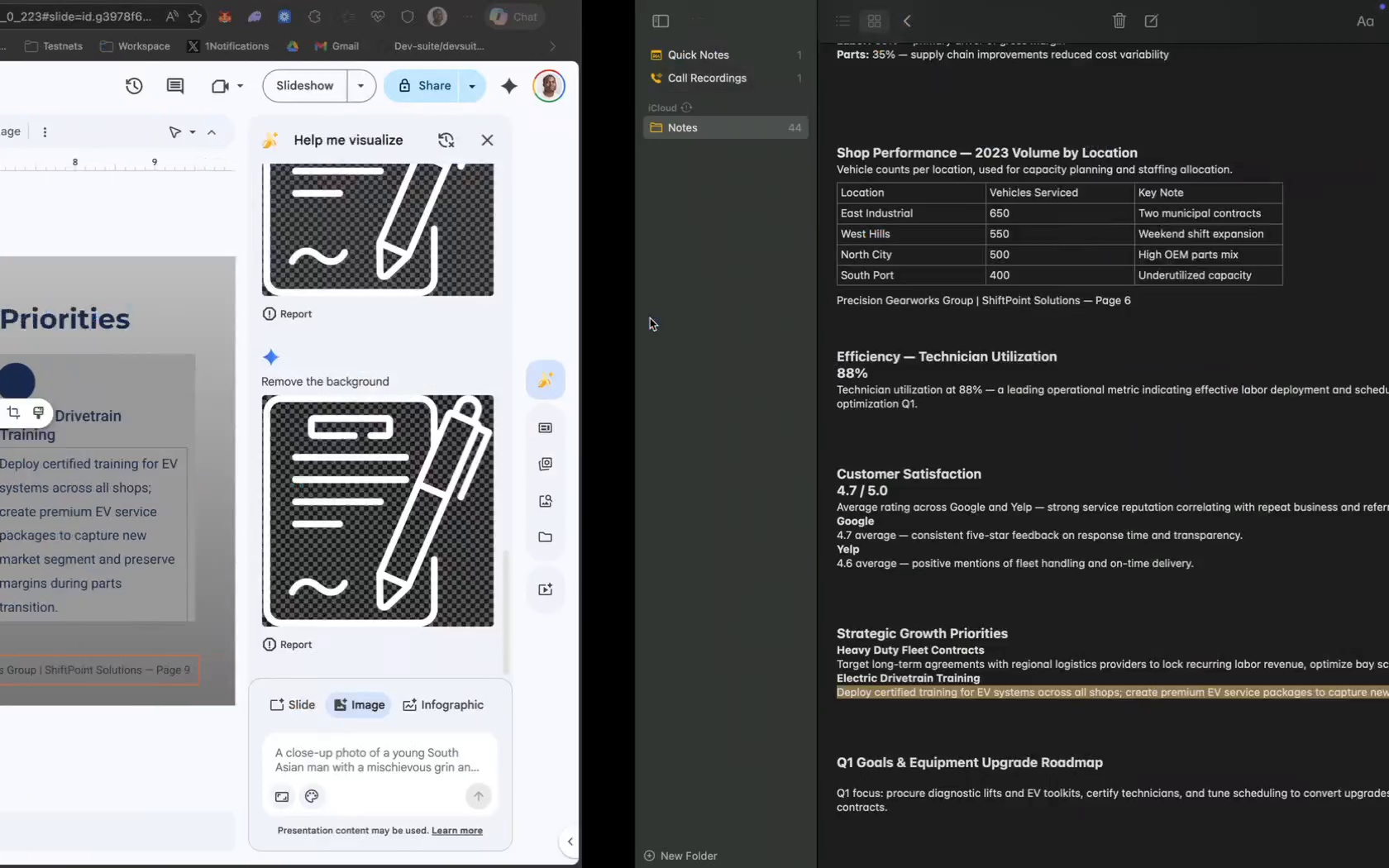 
wait(10.21)
 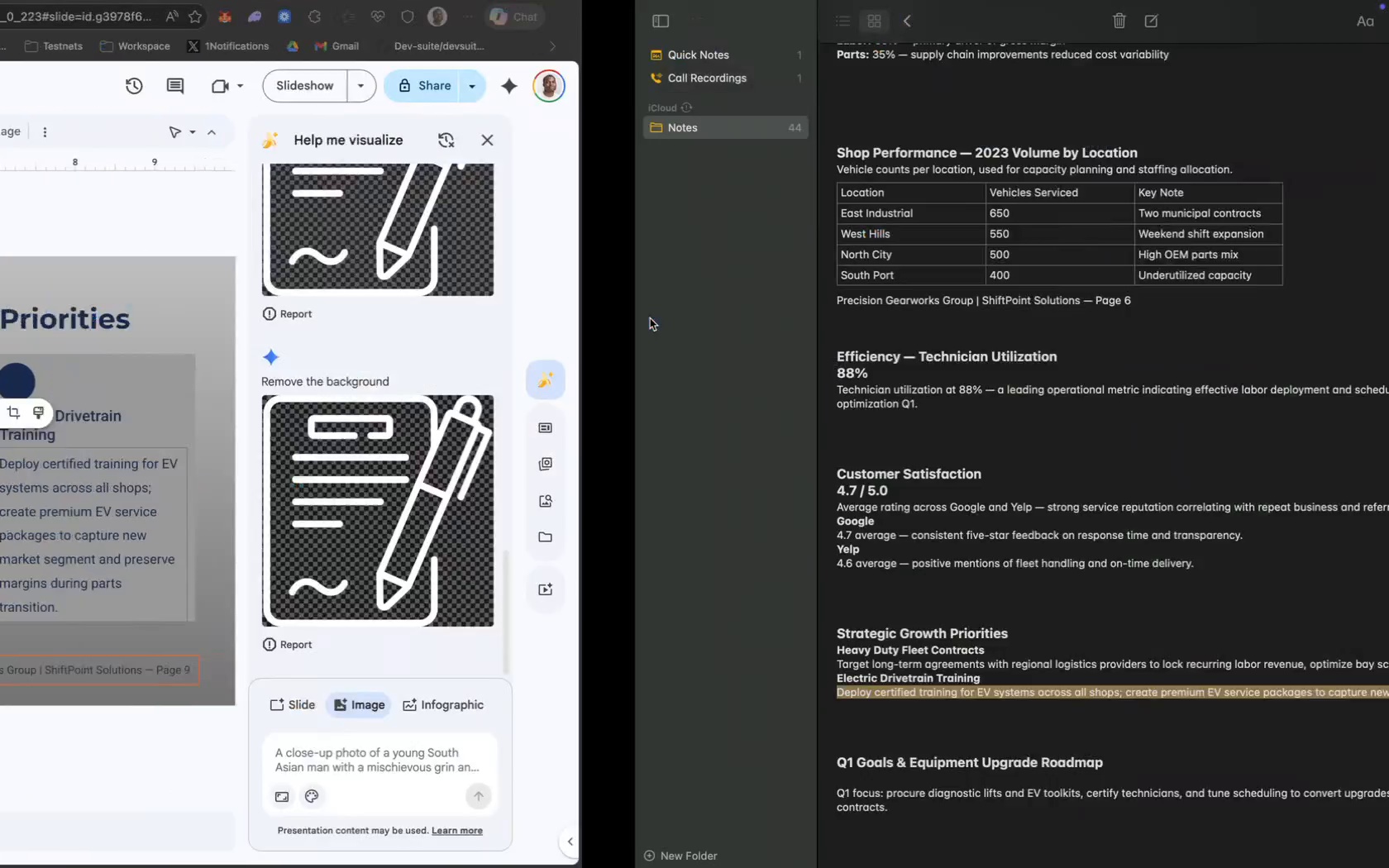 
scroll: coordinate [794, 646], scroll_direction: down, amount: 47.0
 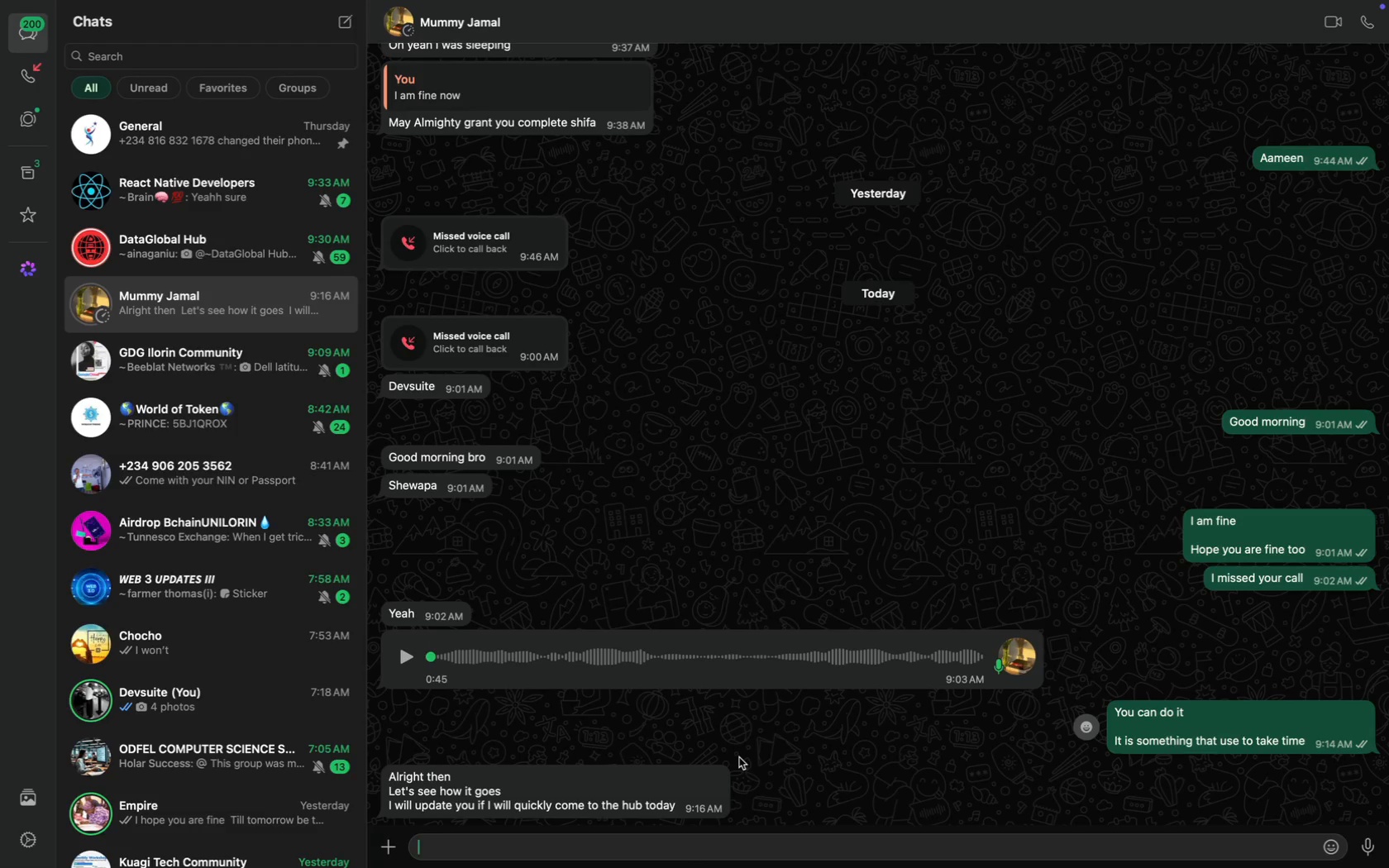 
type(A)
key(Backspace)
type(Okay)
 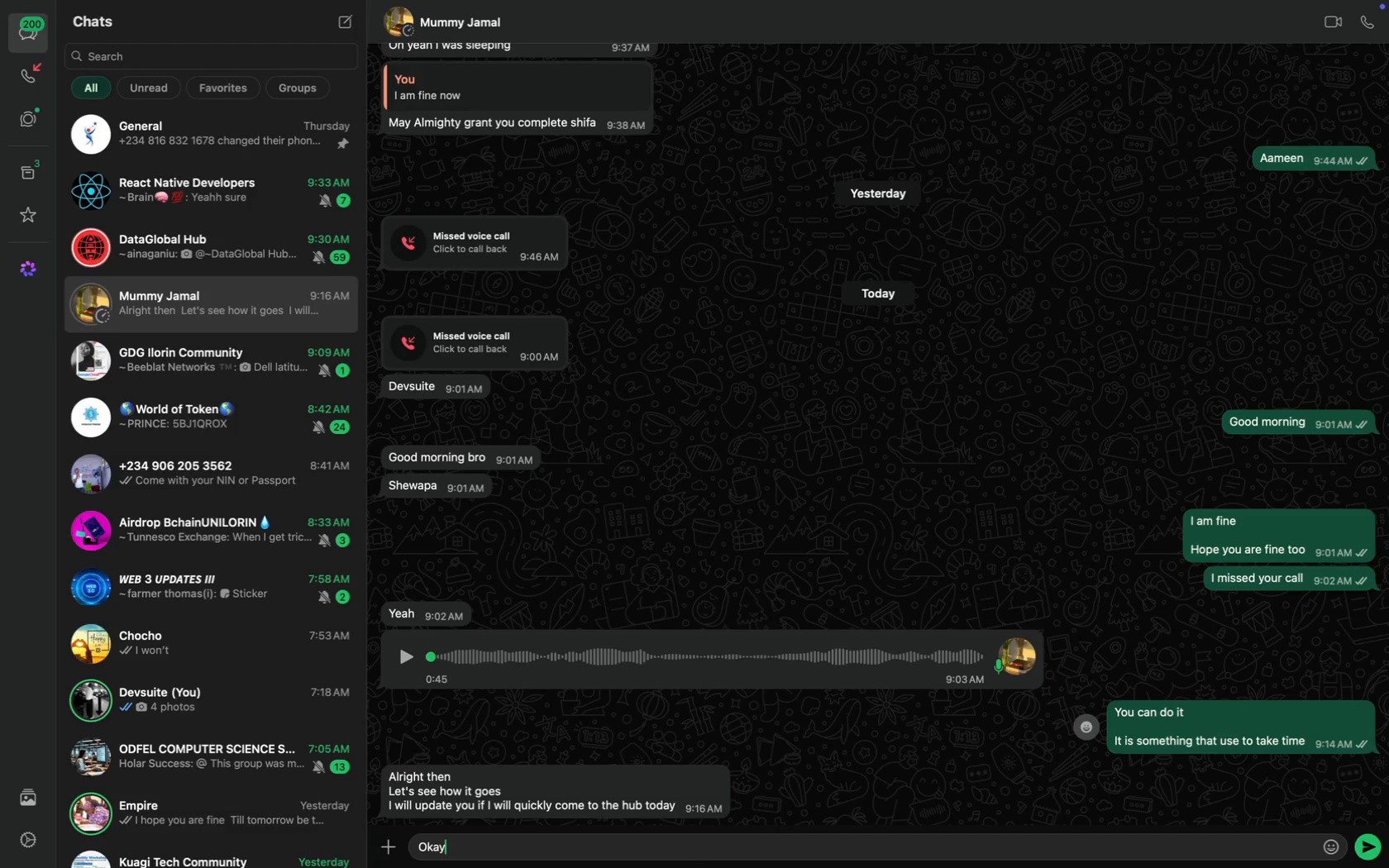 
key(Enter)
 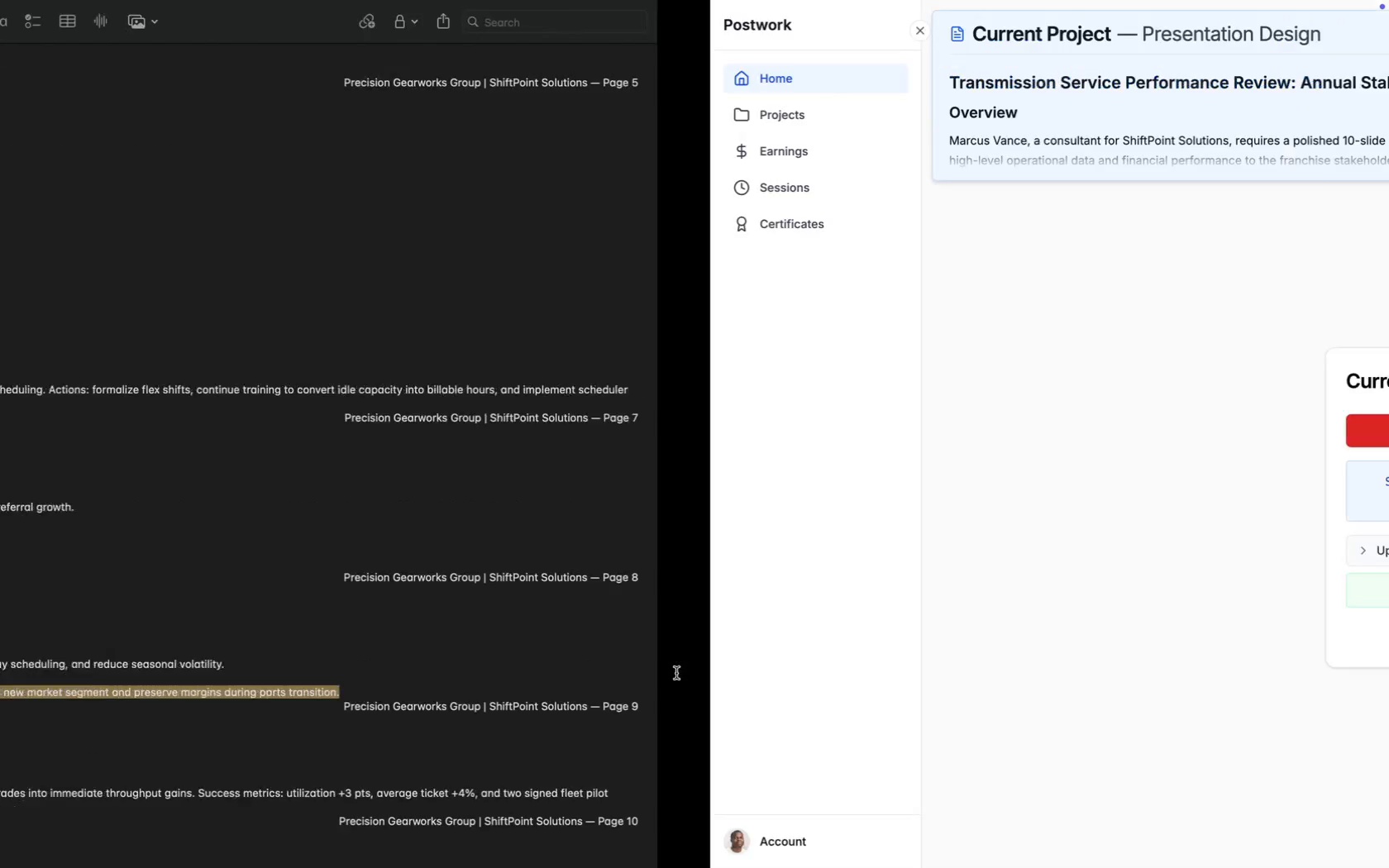 
wait(18.21)
 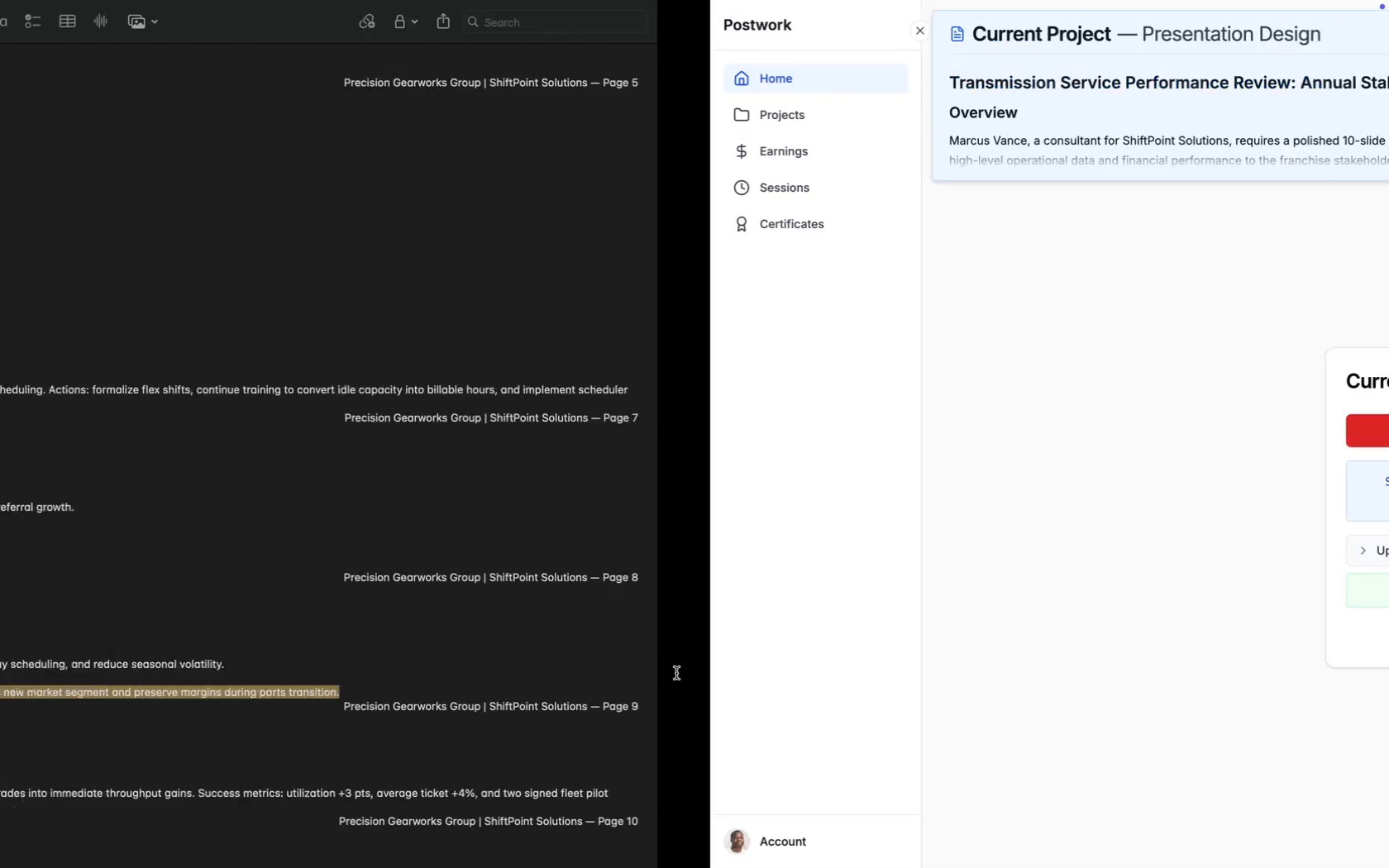 
scroll: coordinate [437, 389], scroll_direction: up, amount: 238.0
 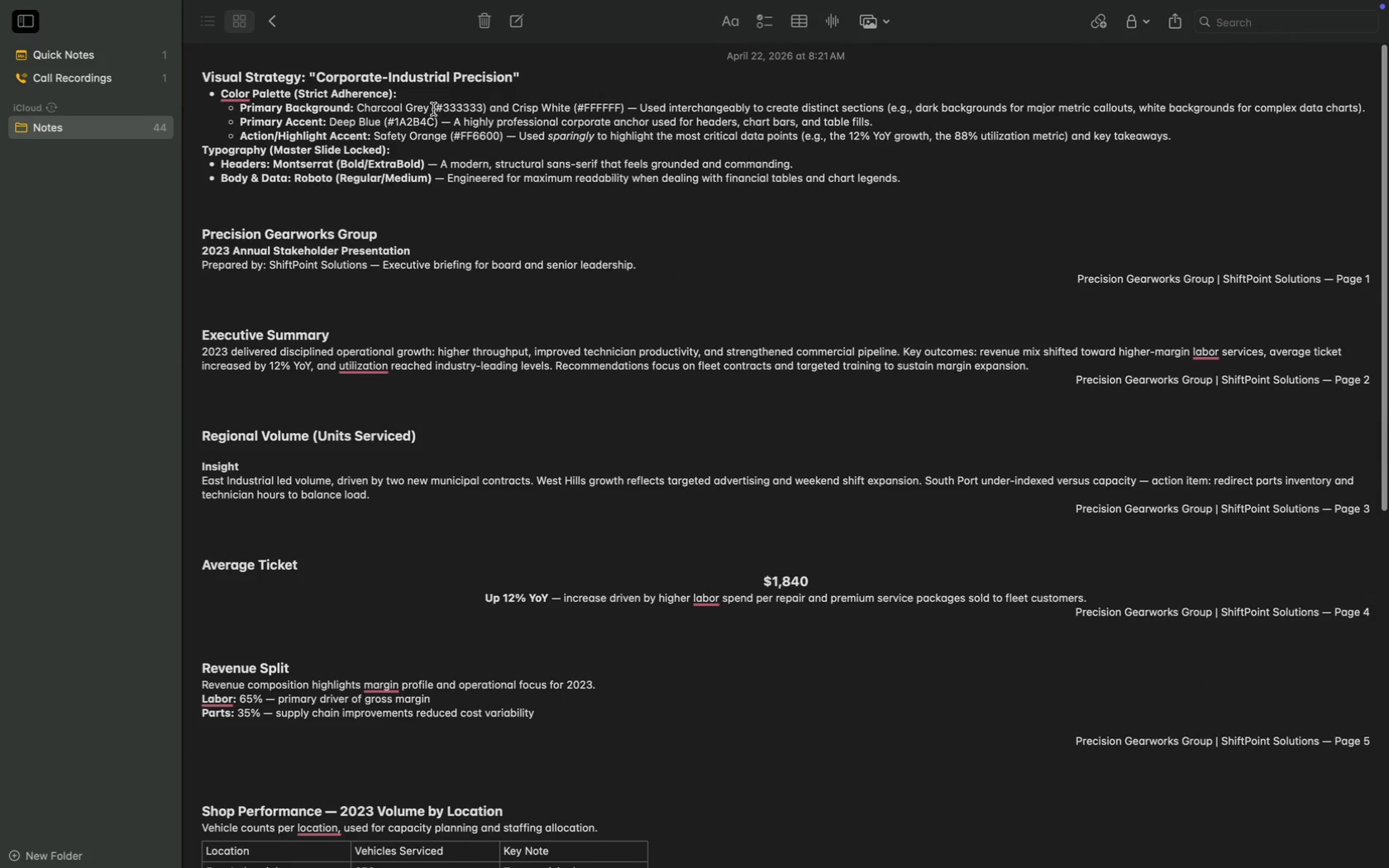 
double_click([415, 114])
 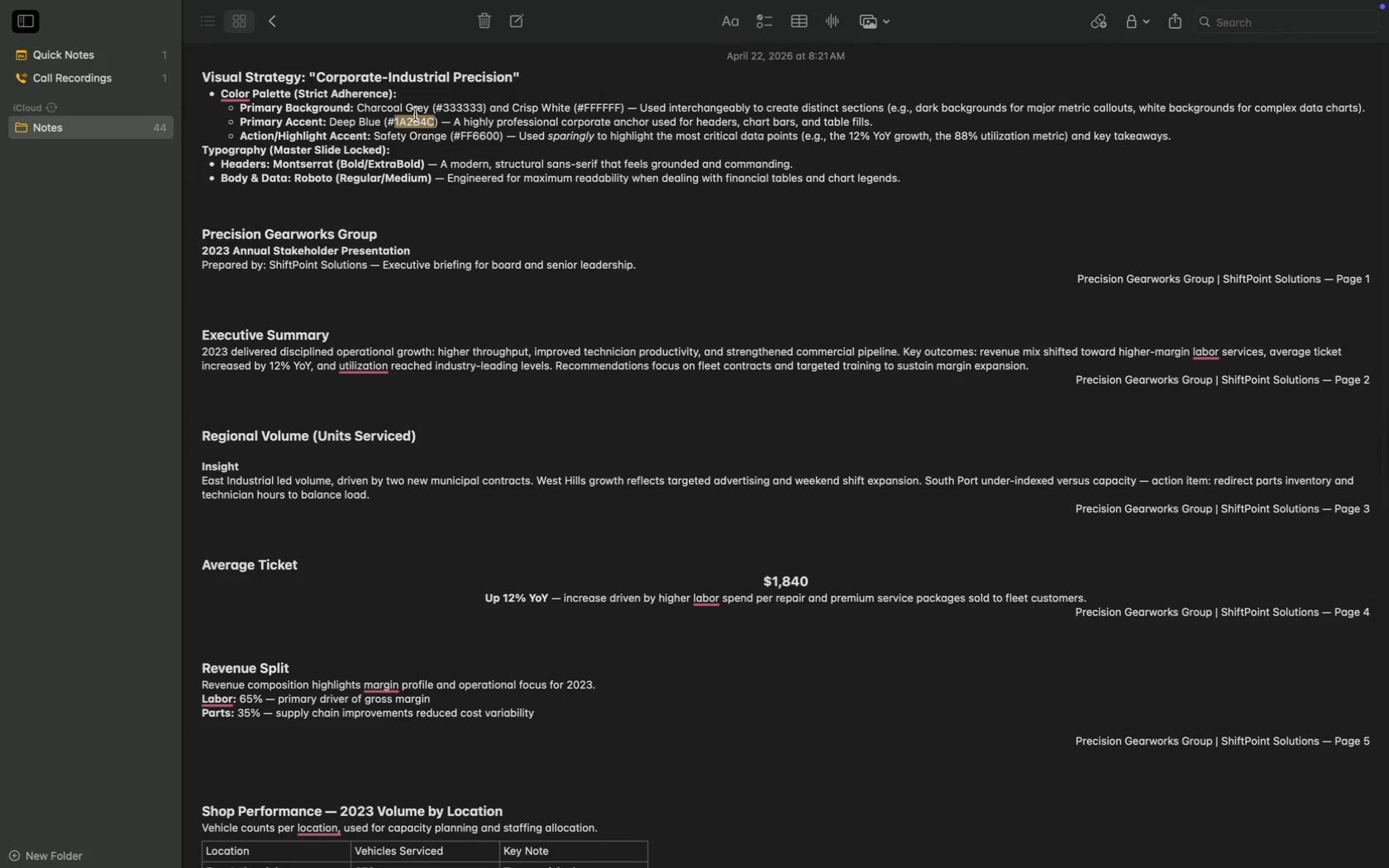 
key(Meta+C)
 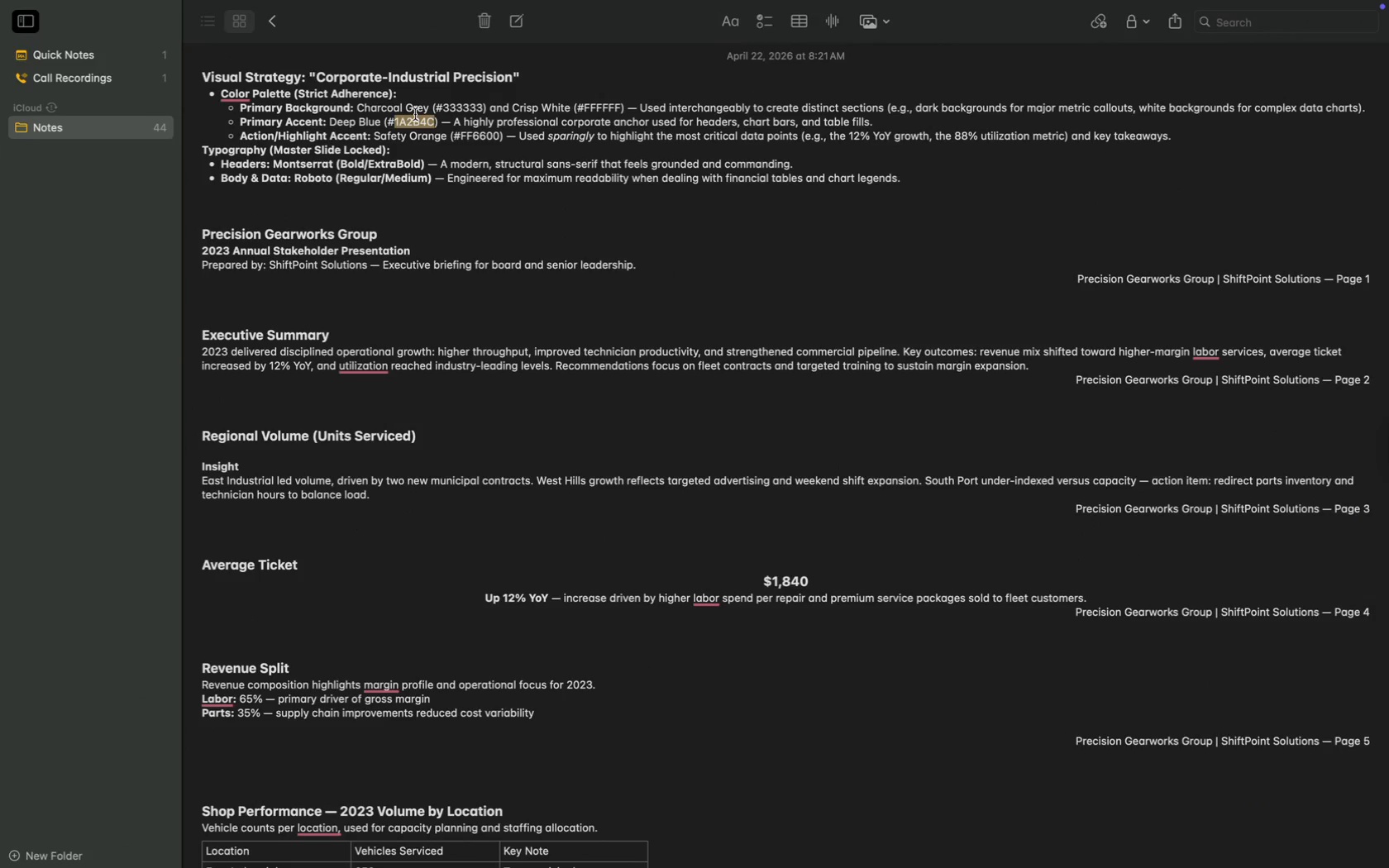 
key(Meta+C)
 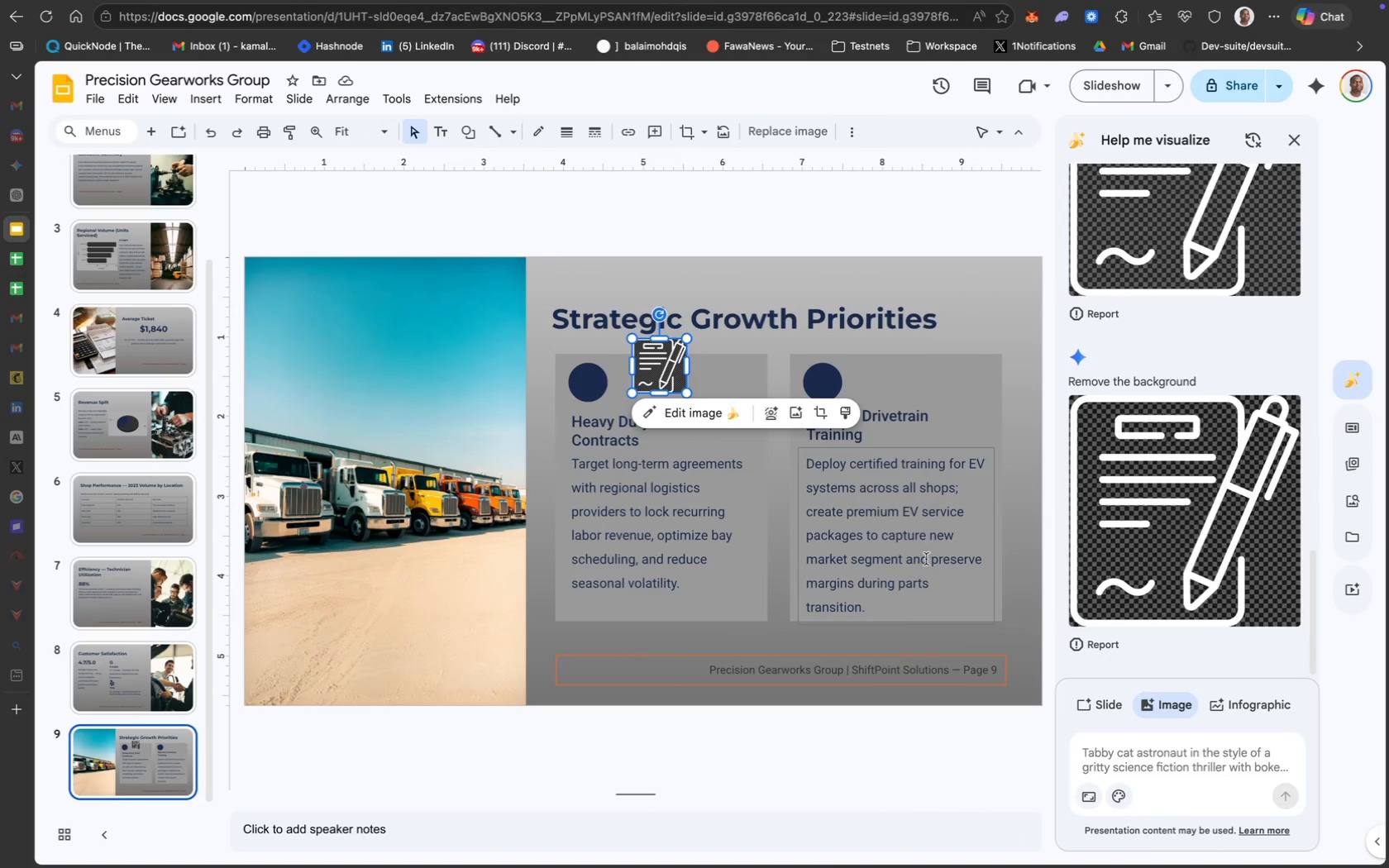 
left_click([701, 417])
 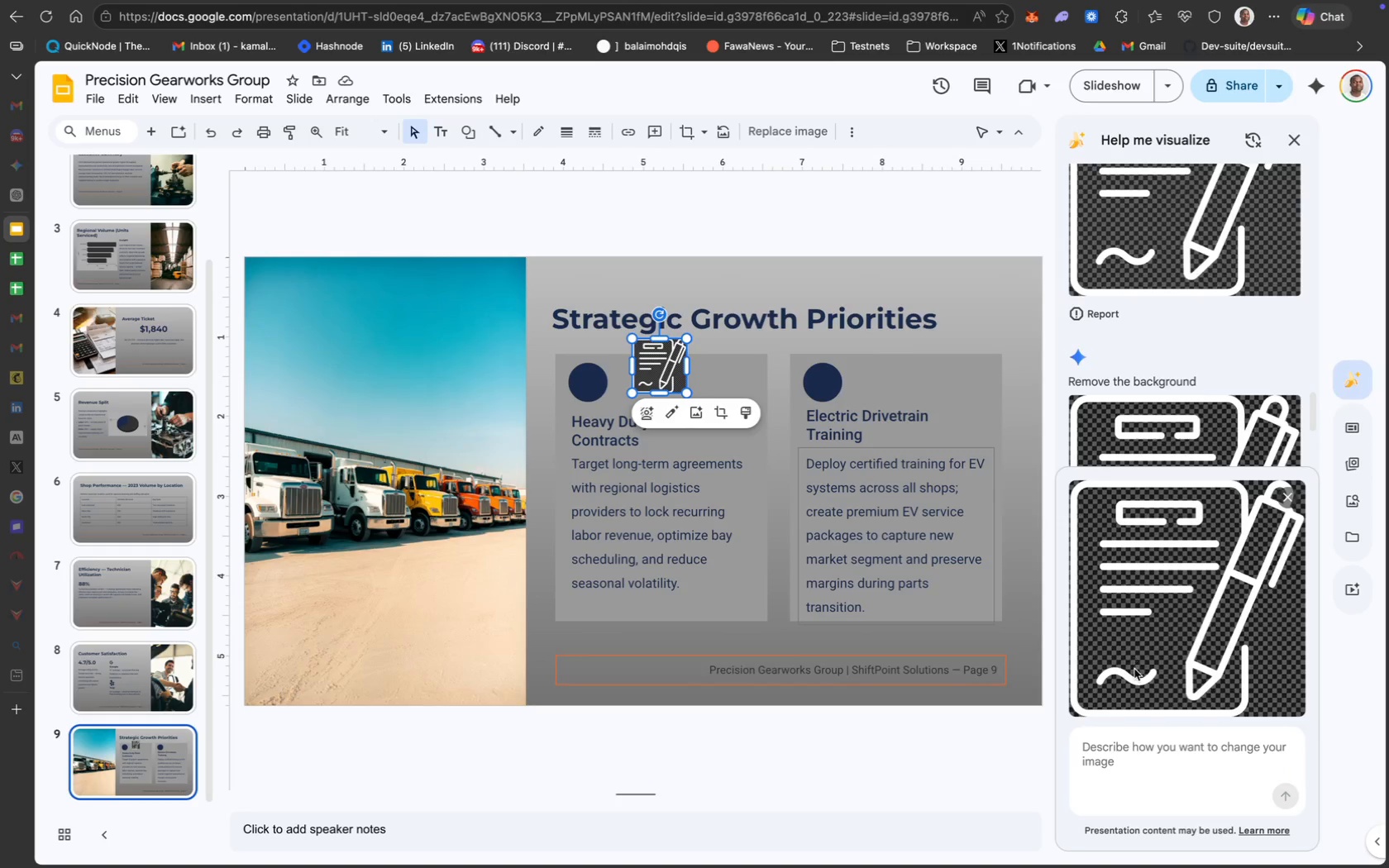 
left_click([1116, 736])
 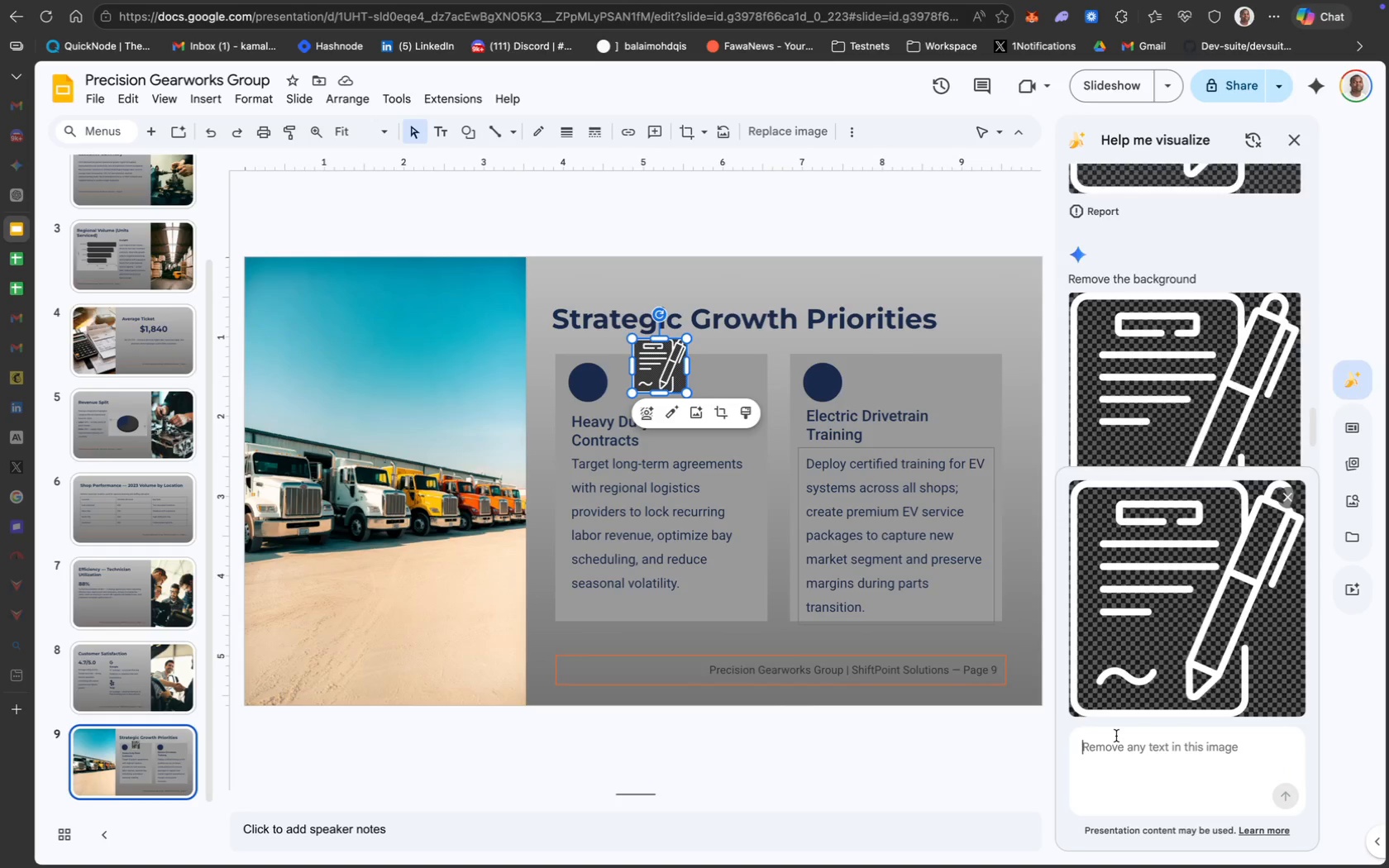 
type(Chnage t)
 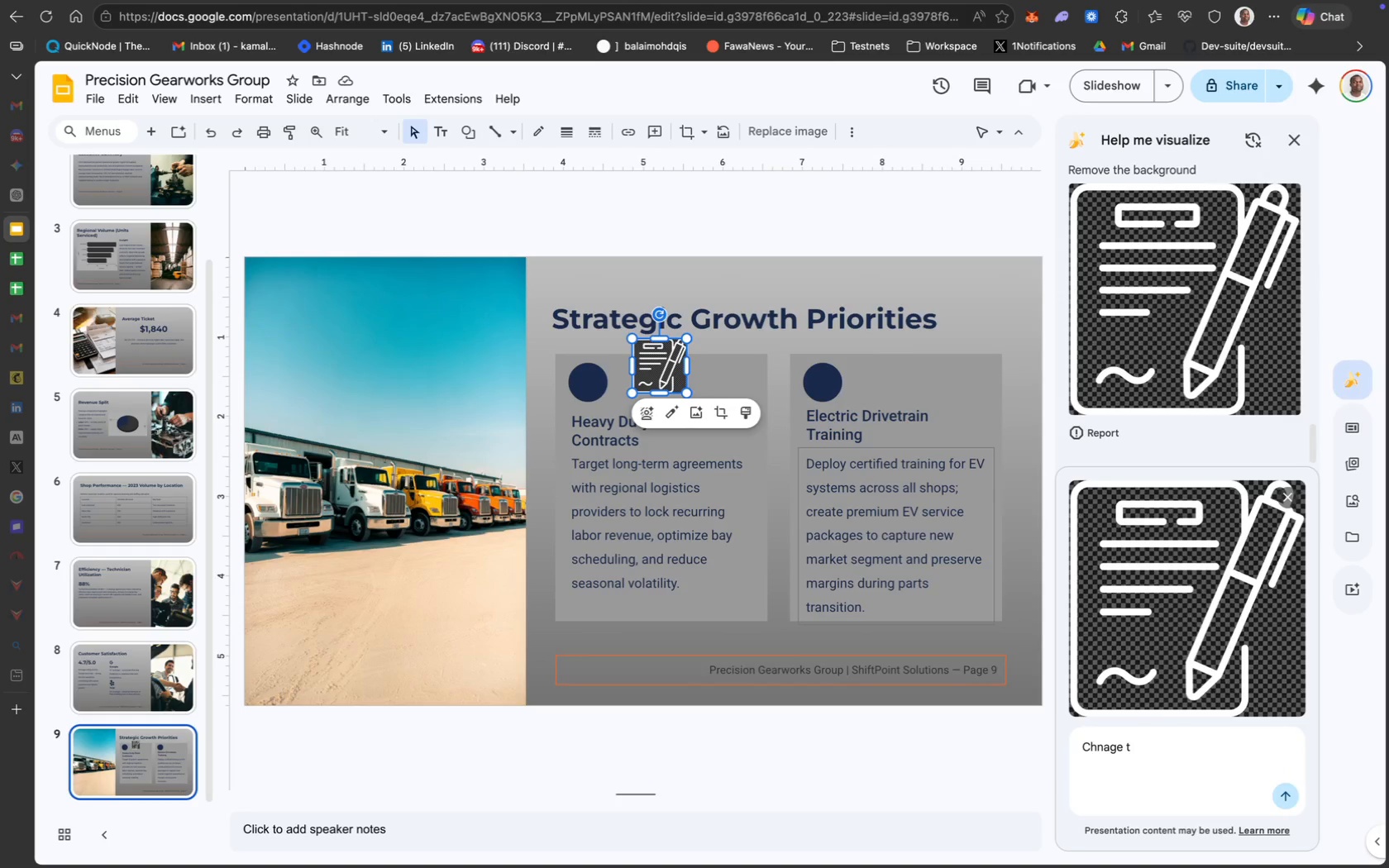 
type(he backcolor to this color code #)
 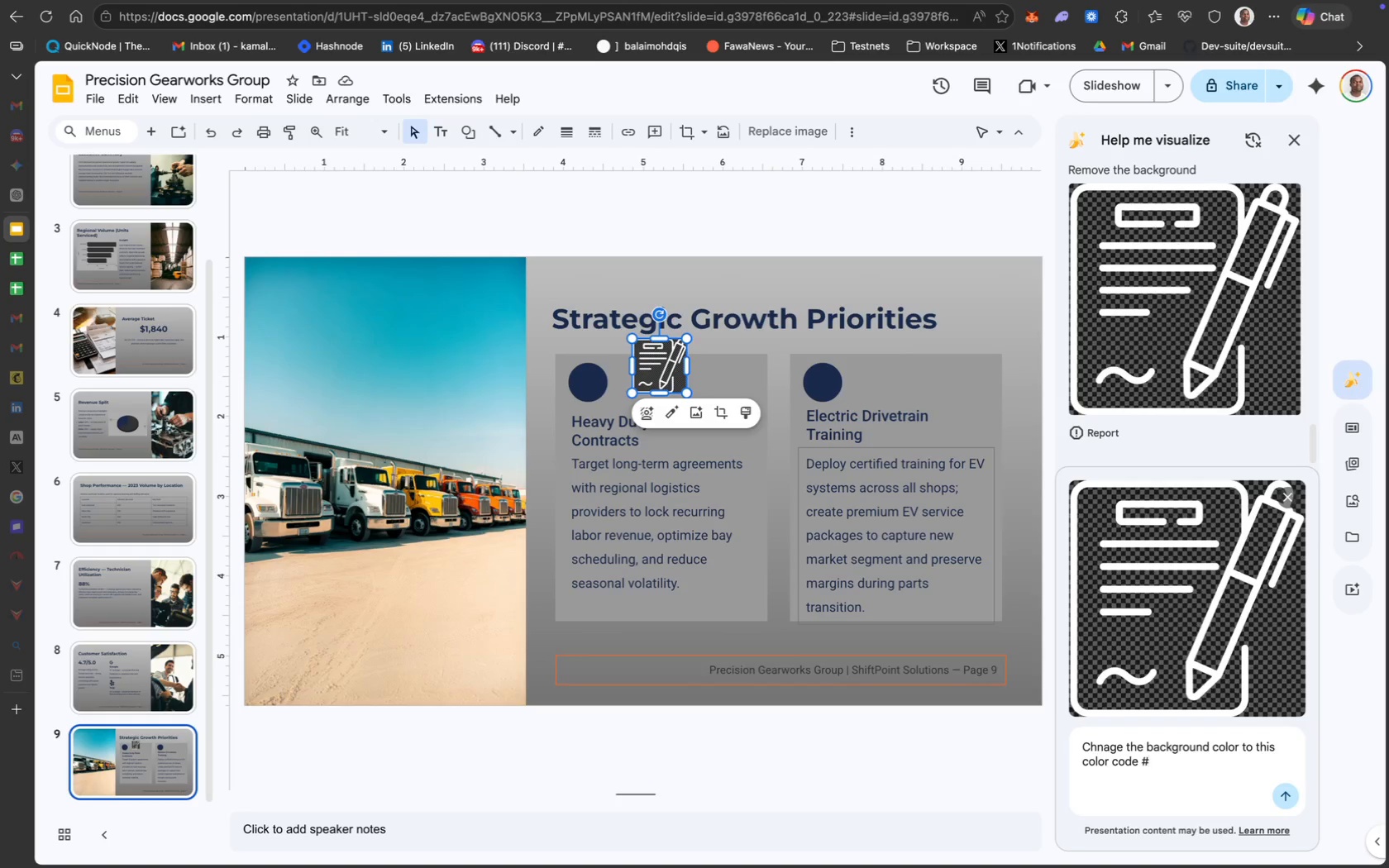 
key(Meta+V)
 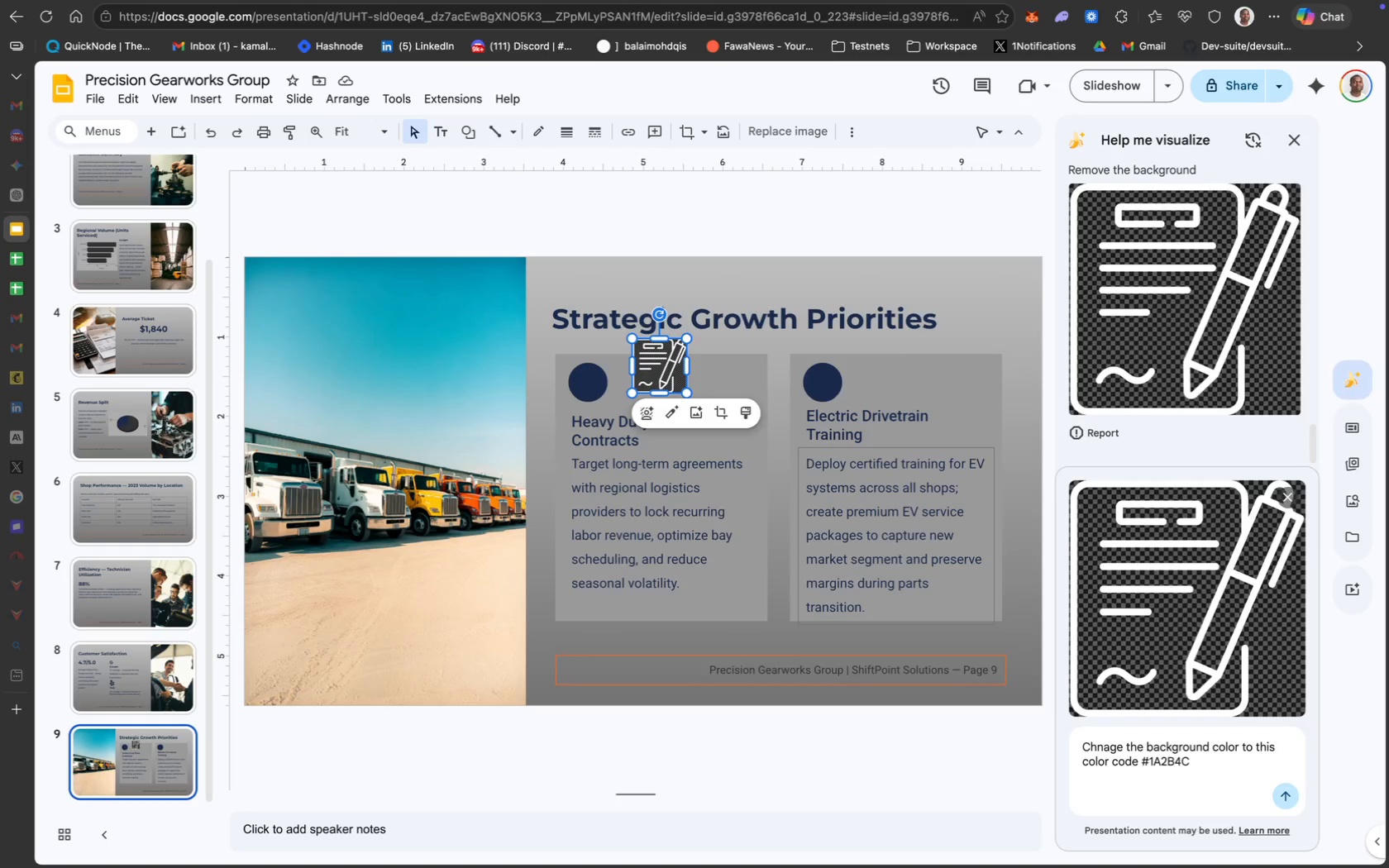 
key(Enter)
 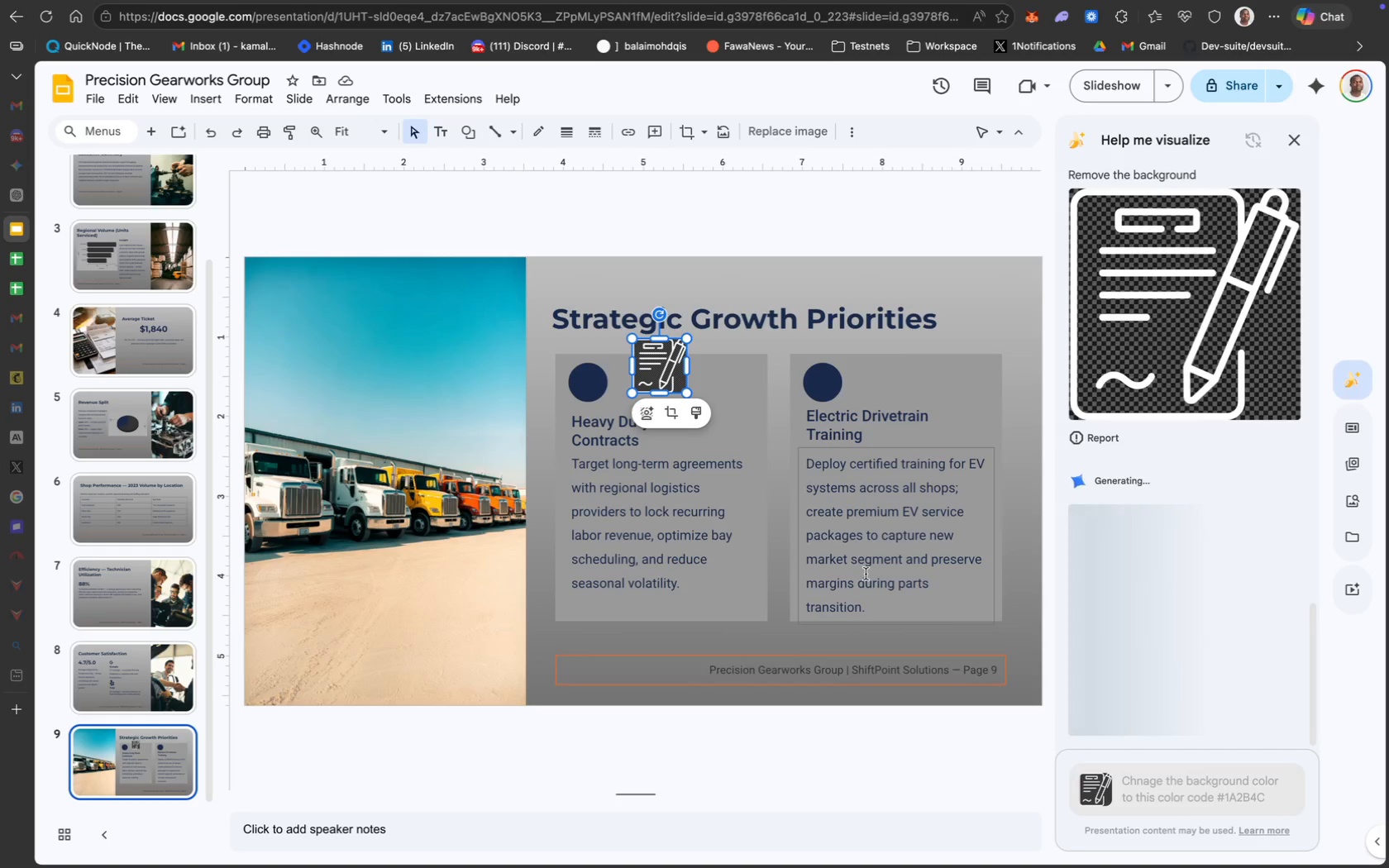 
wait(25.8)
 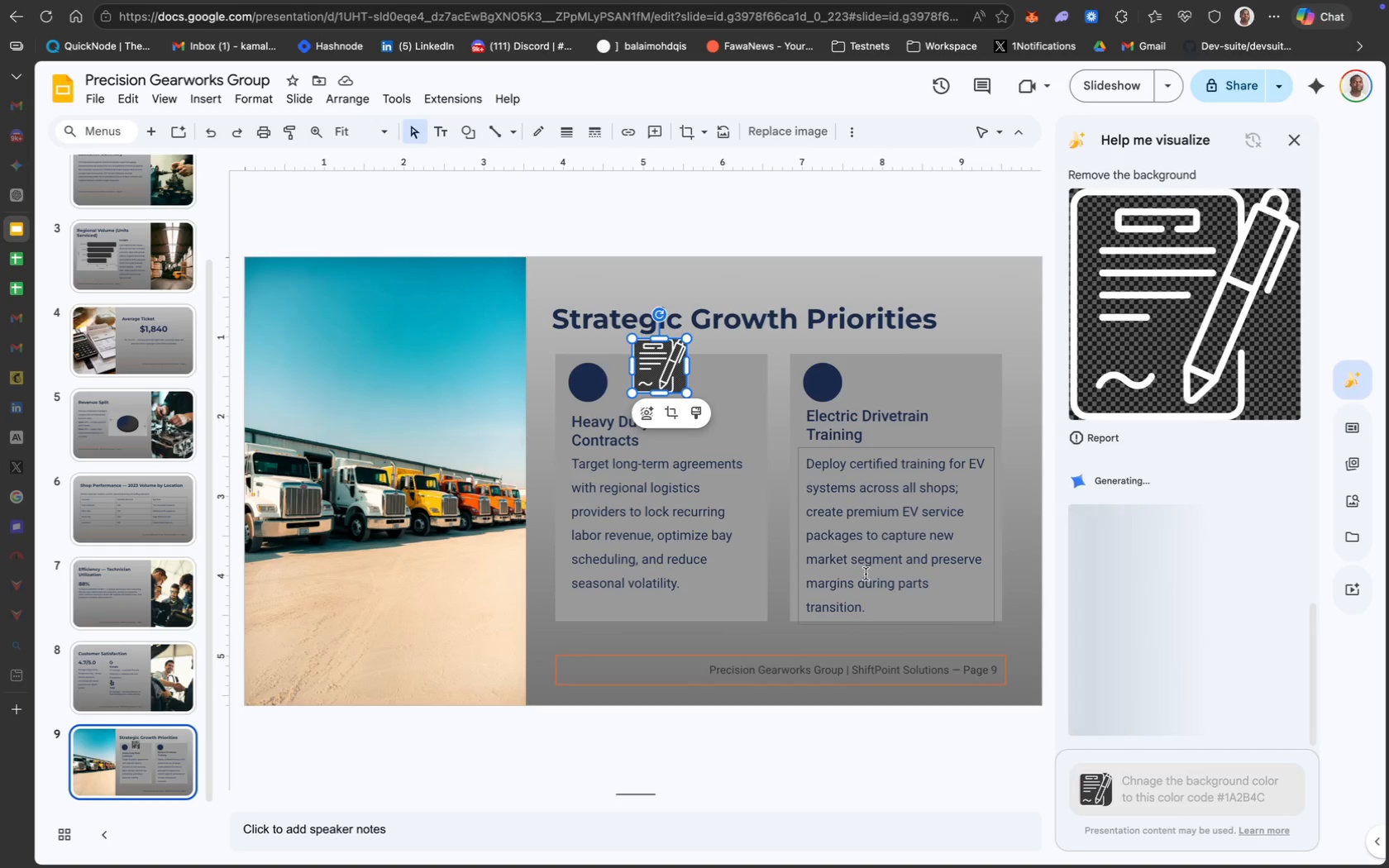 
left_click([1127, 507])
 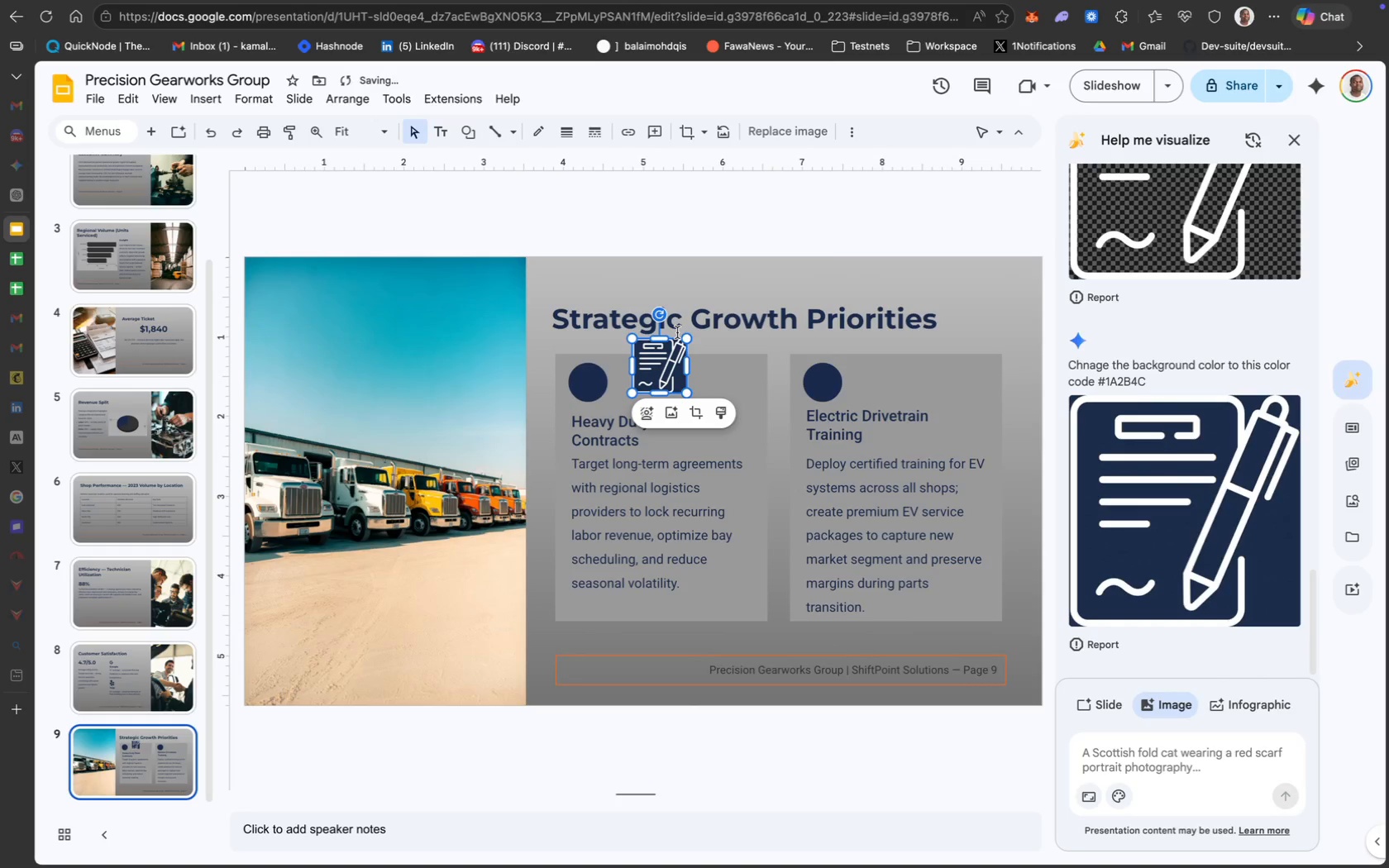 
left_click_drag(start_coordinate=[686, 339], to_coordinate=[649, 379])
 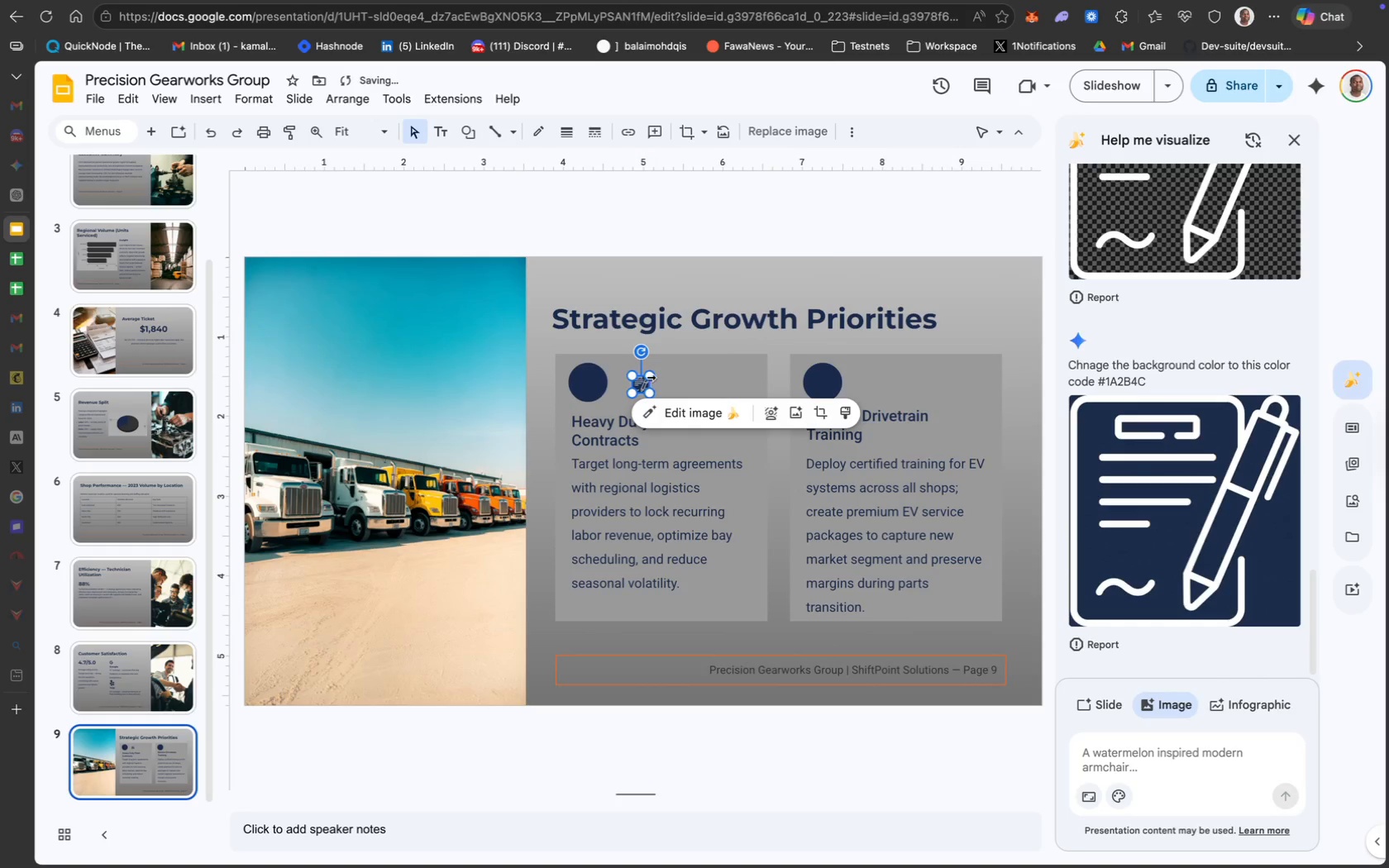 
left_click_drag(start_coordinate=[651, 374], to_coordinate=[653, 368])
 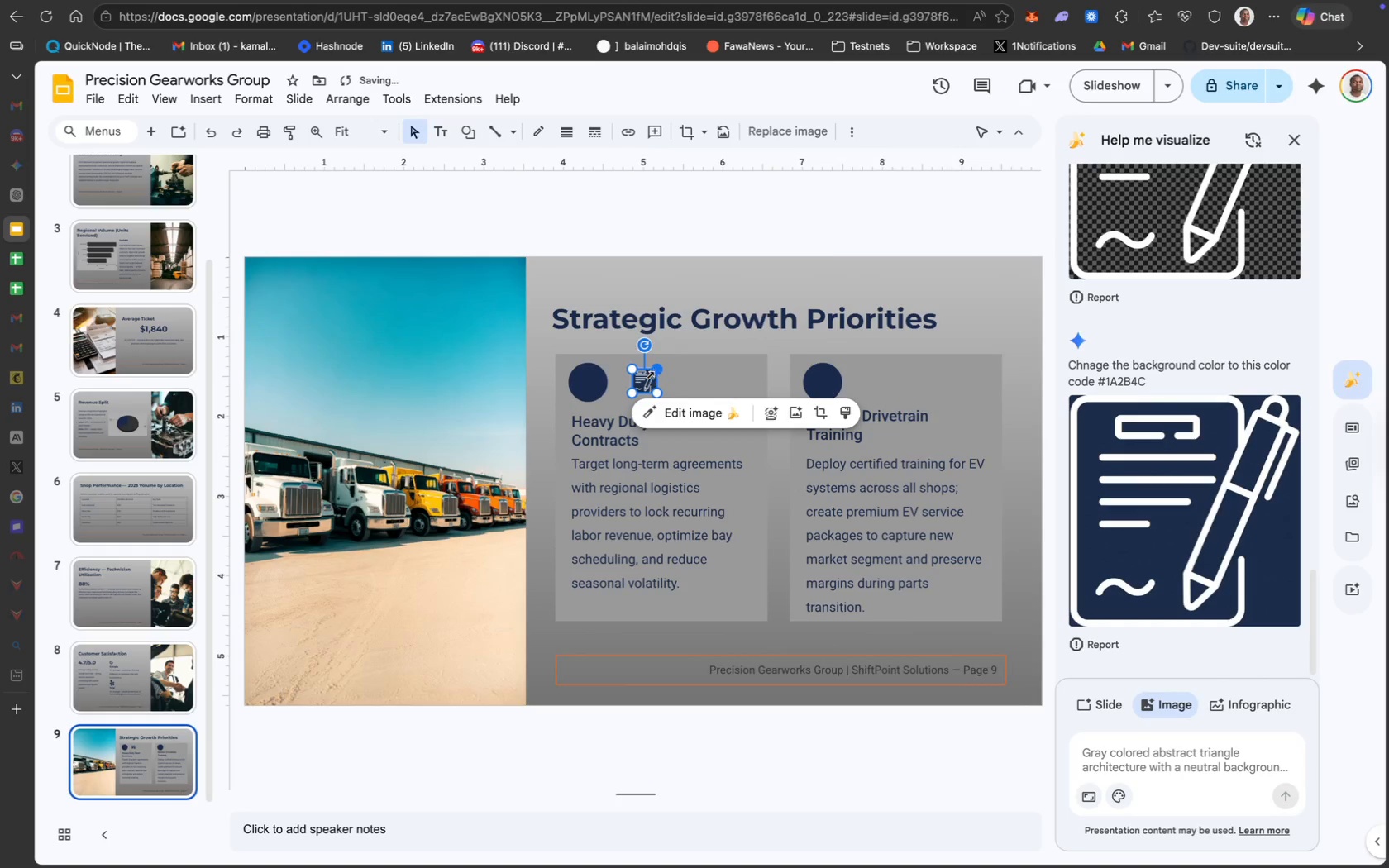 
left_click_drag(start_coordinate=[645, 379], to_coordinate=[590, 380])
 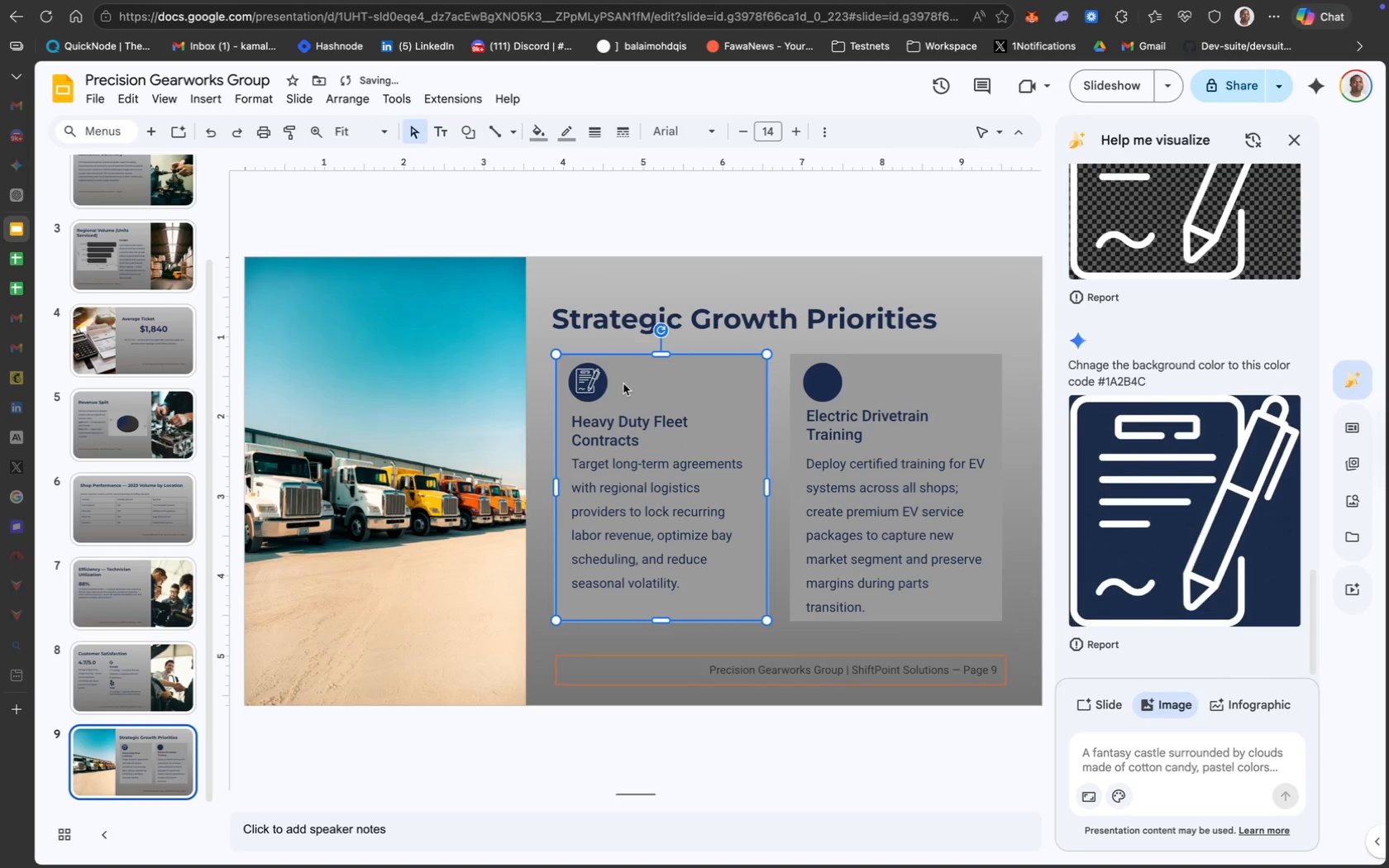 
left_click_drag(start_coordinate=[584, 379], to_coordinate=[587, 383])
 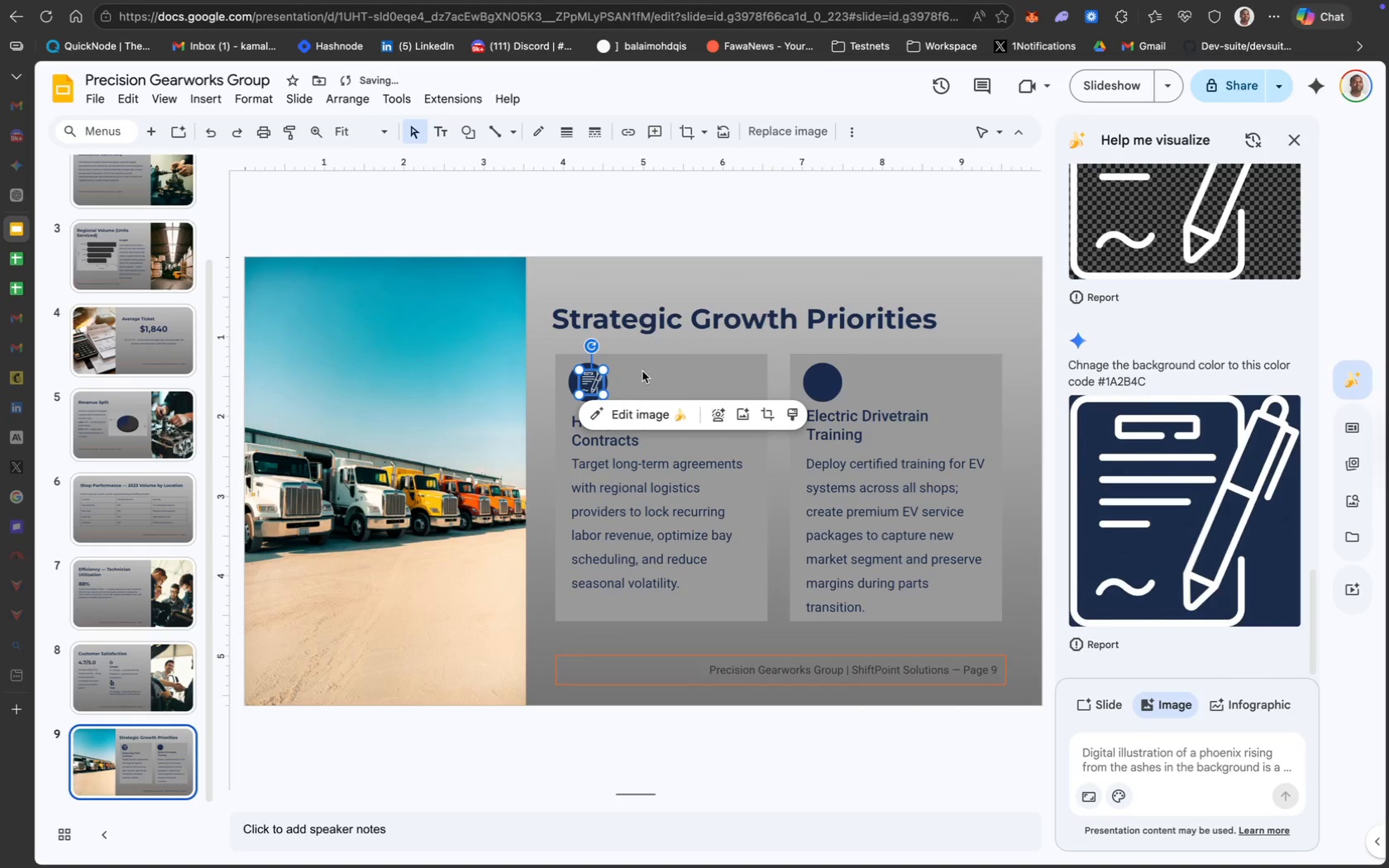 
left_click([662, 369])
 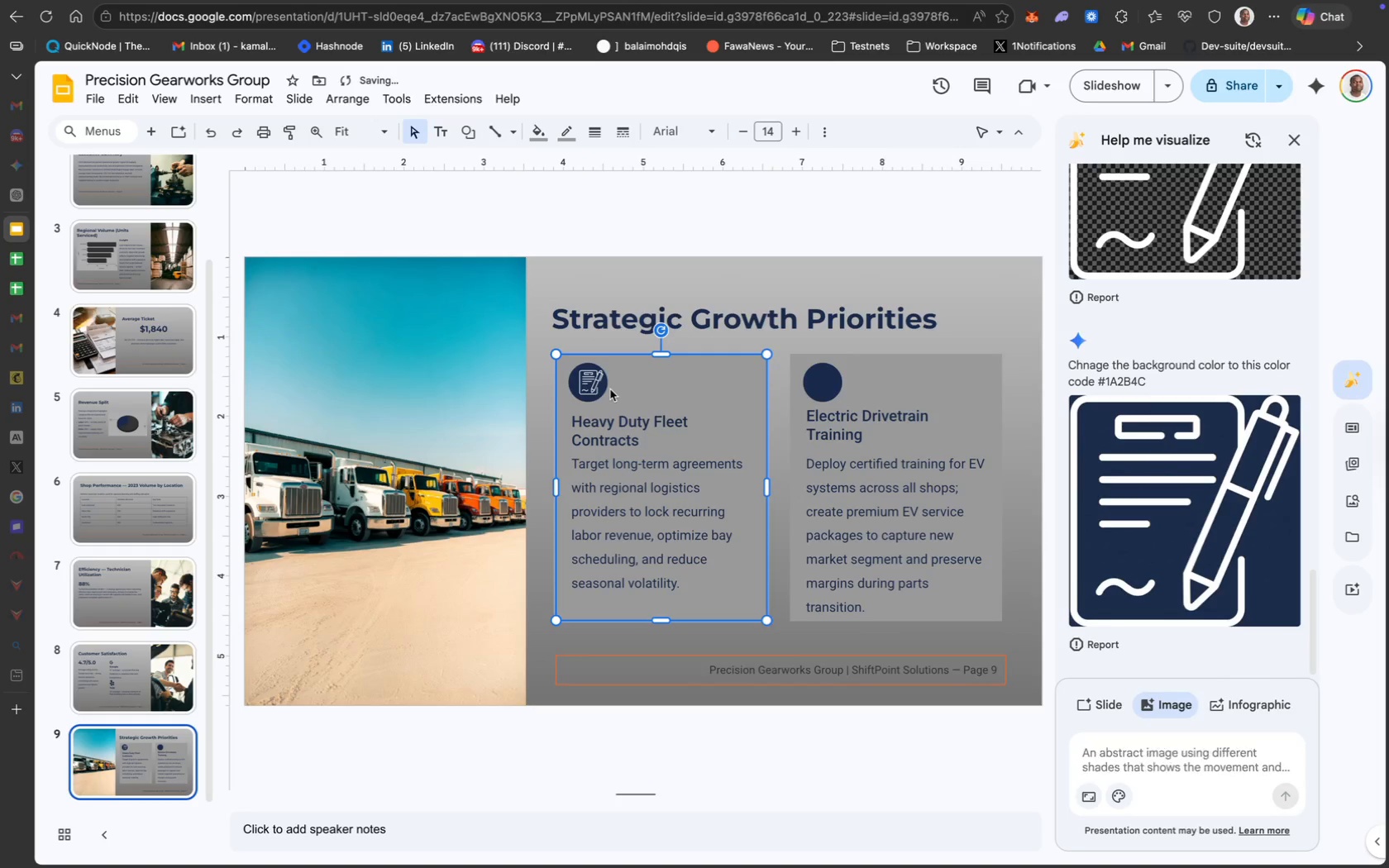 
left_click([595, 385])
 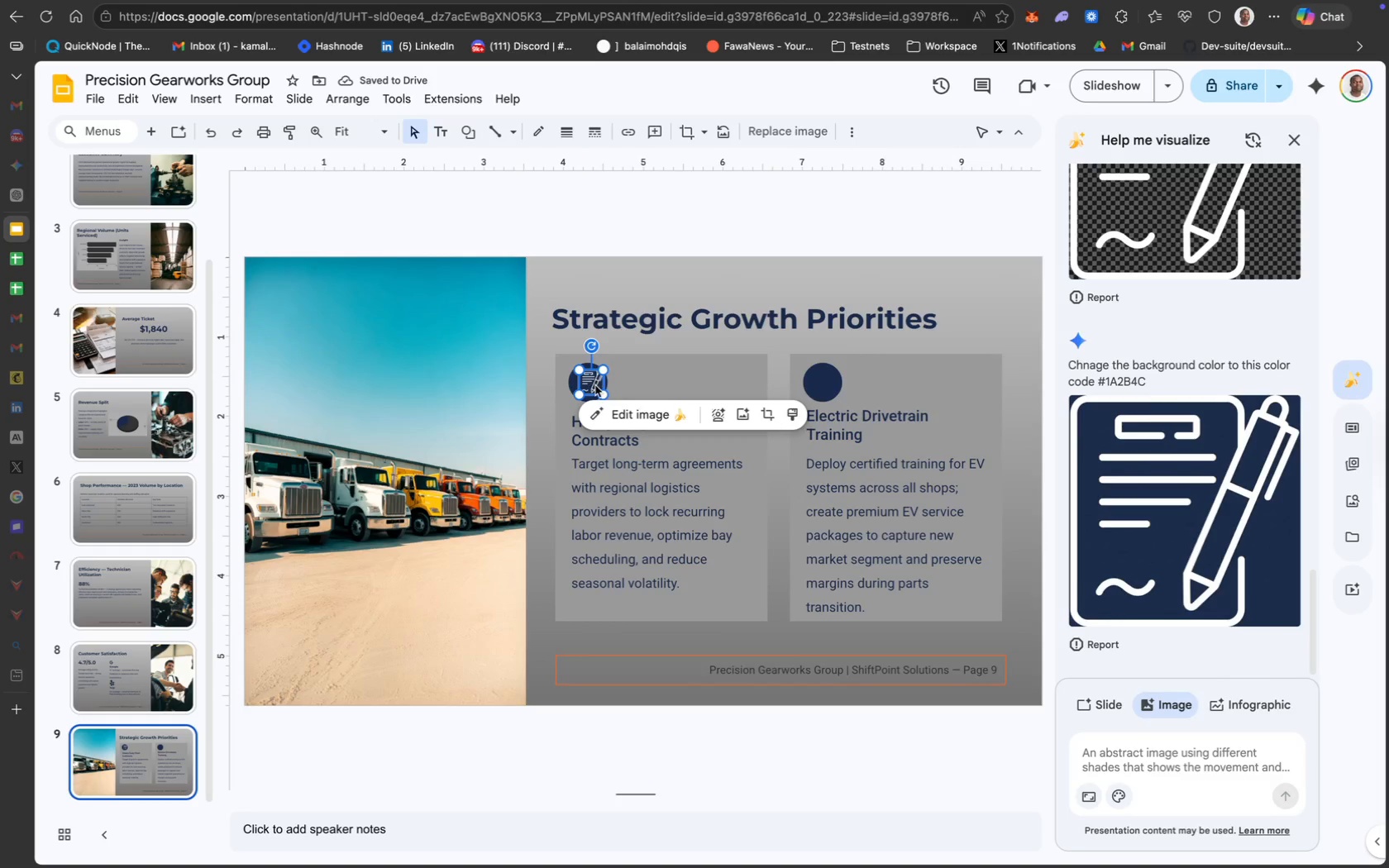 
key(ArrowLeft)
 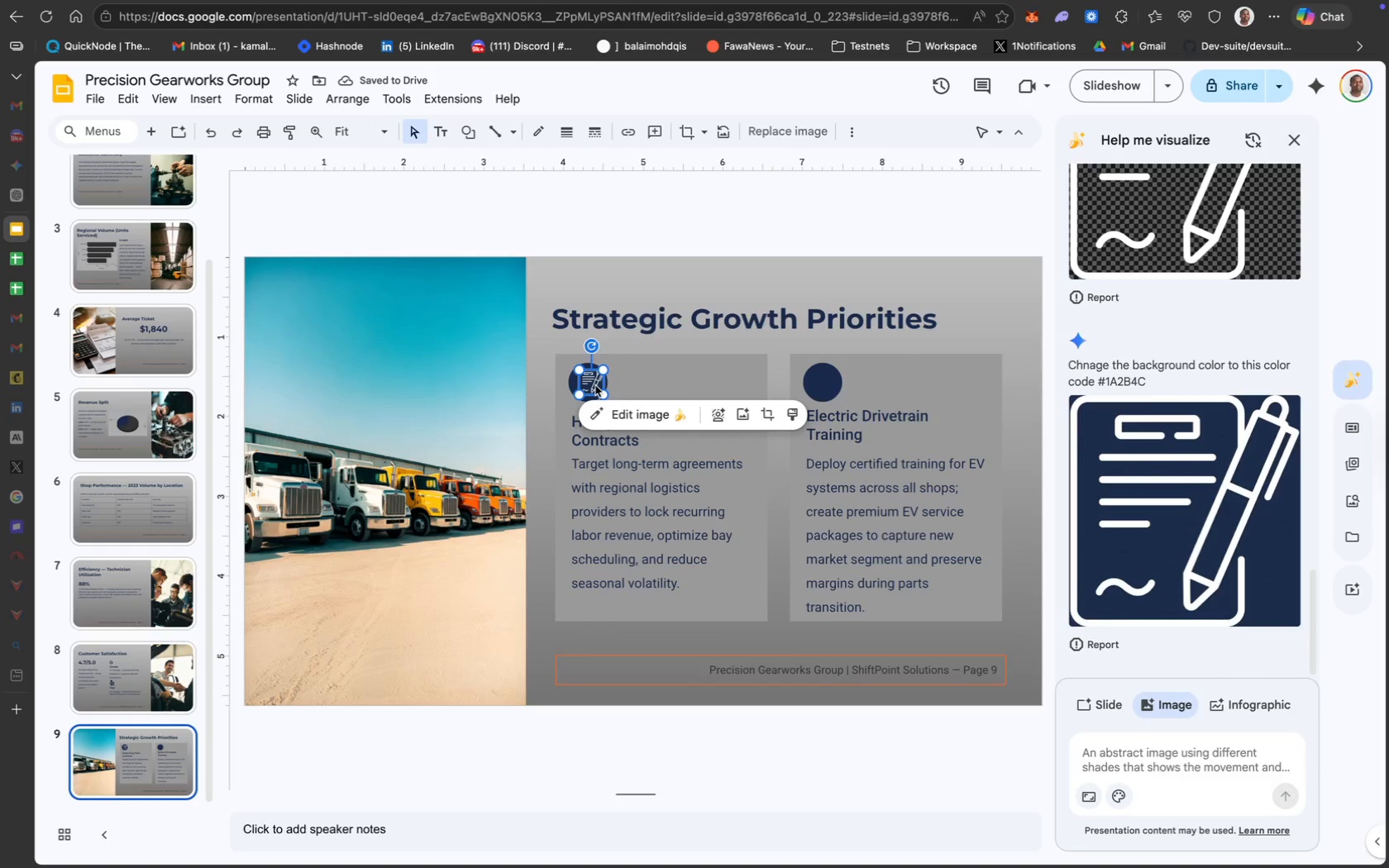 
key(ArrowLeft)
 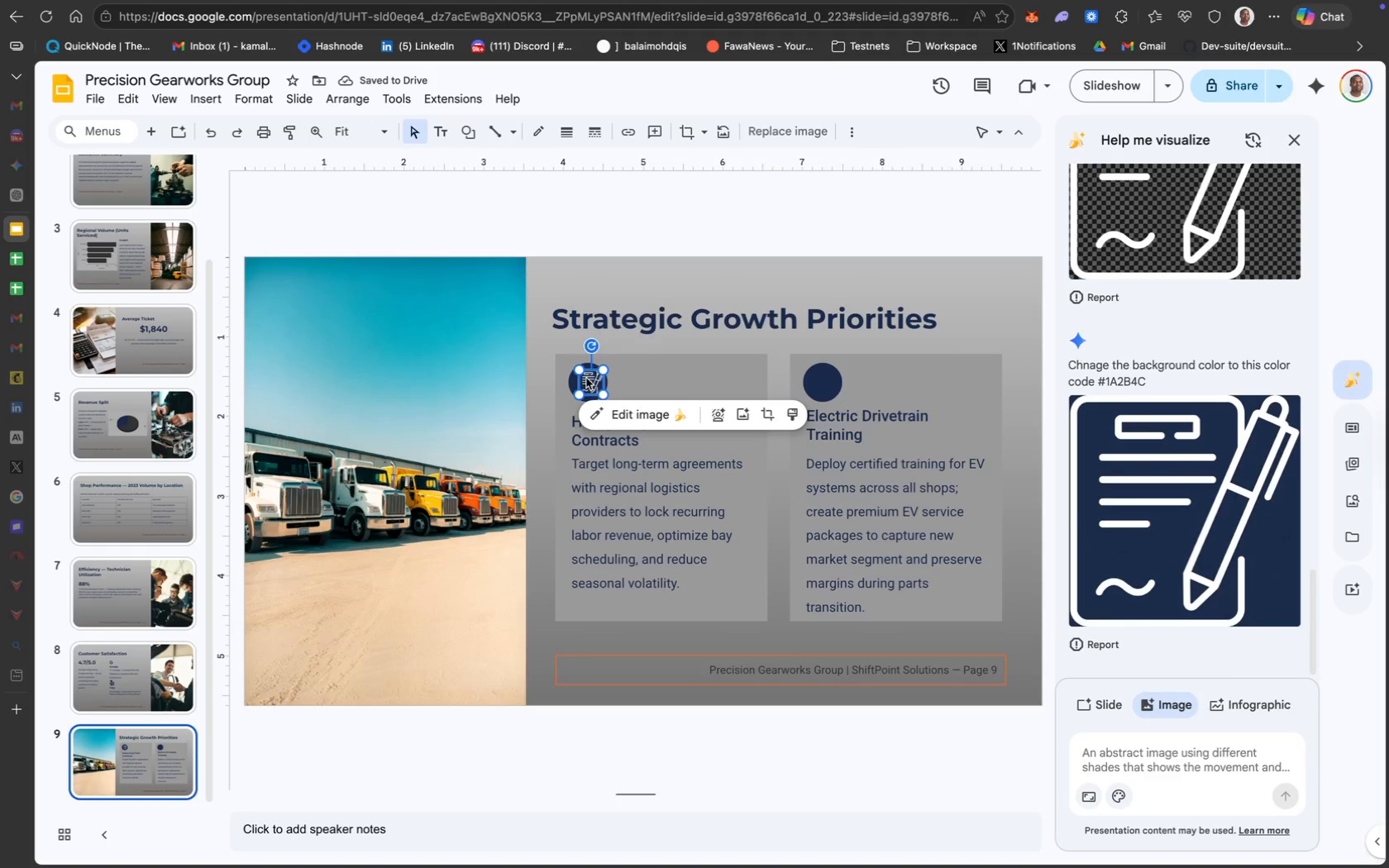 
left_click([644, 374])
 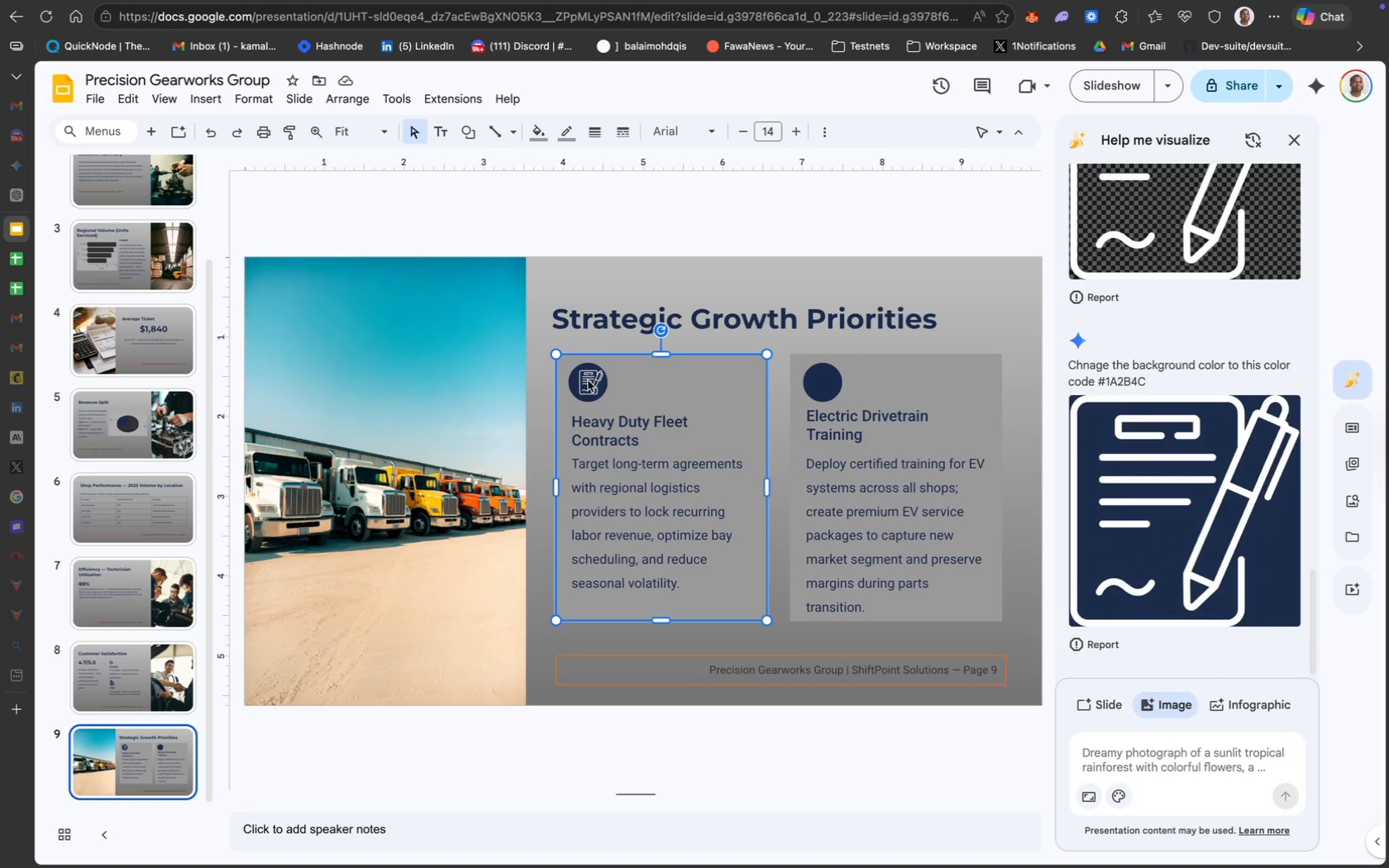 
left_click([589, 380])
 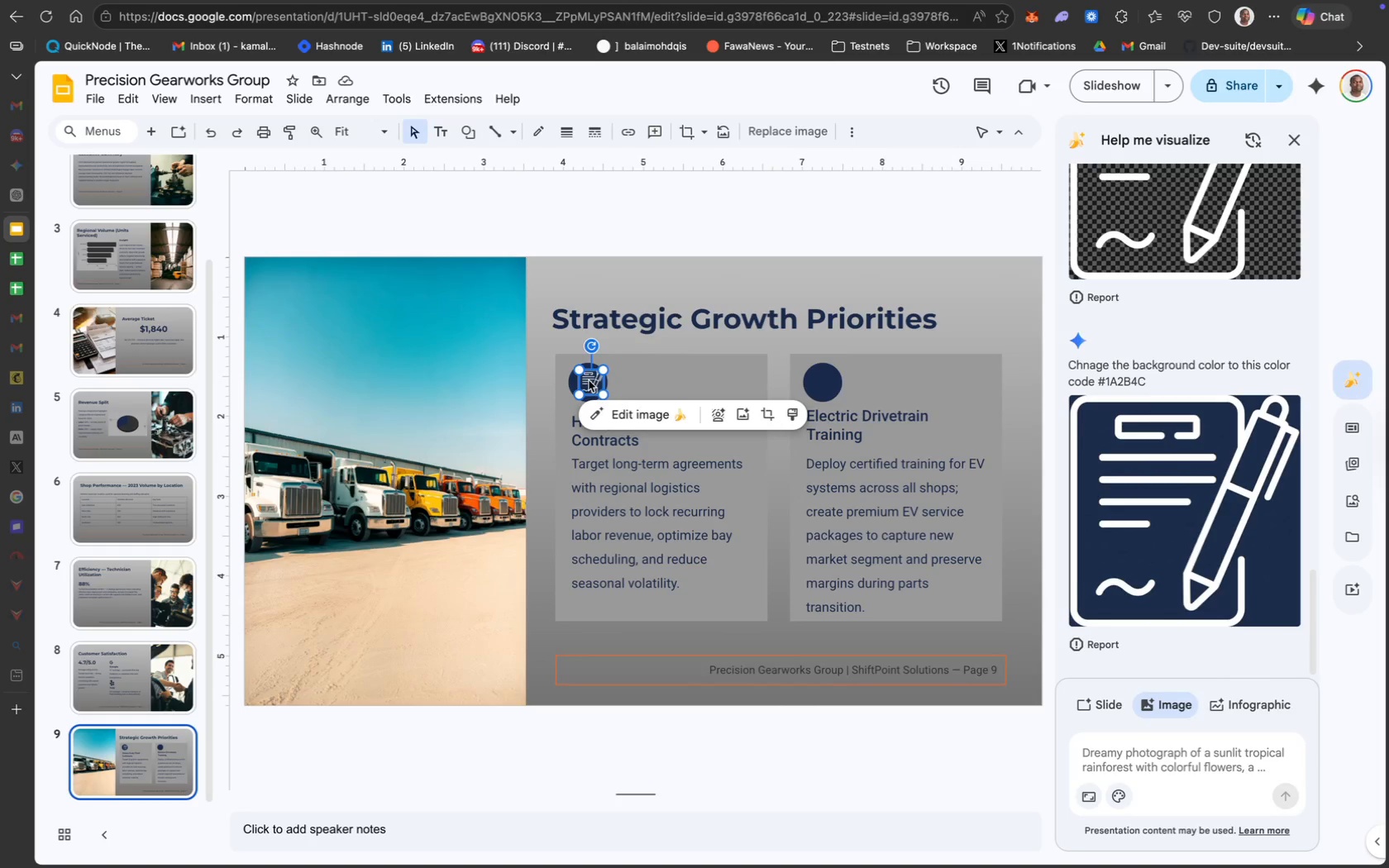 
key(ArrowLeft)
 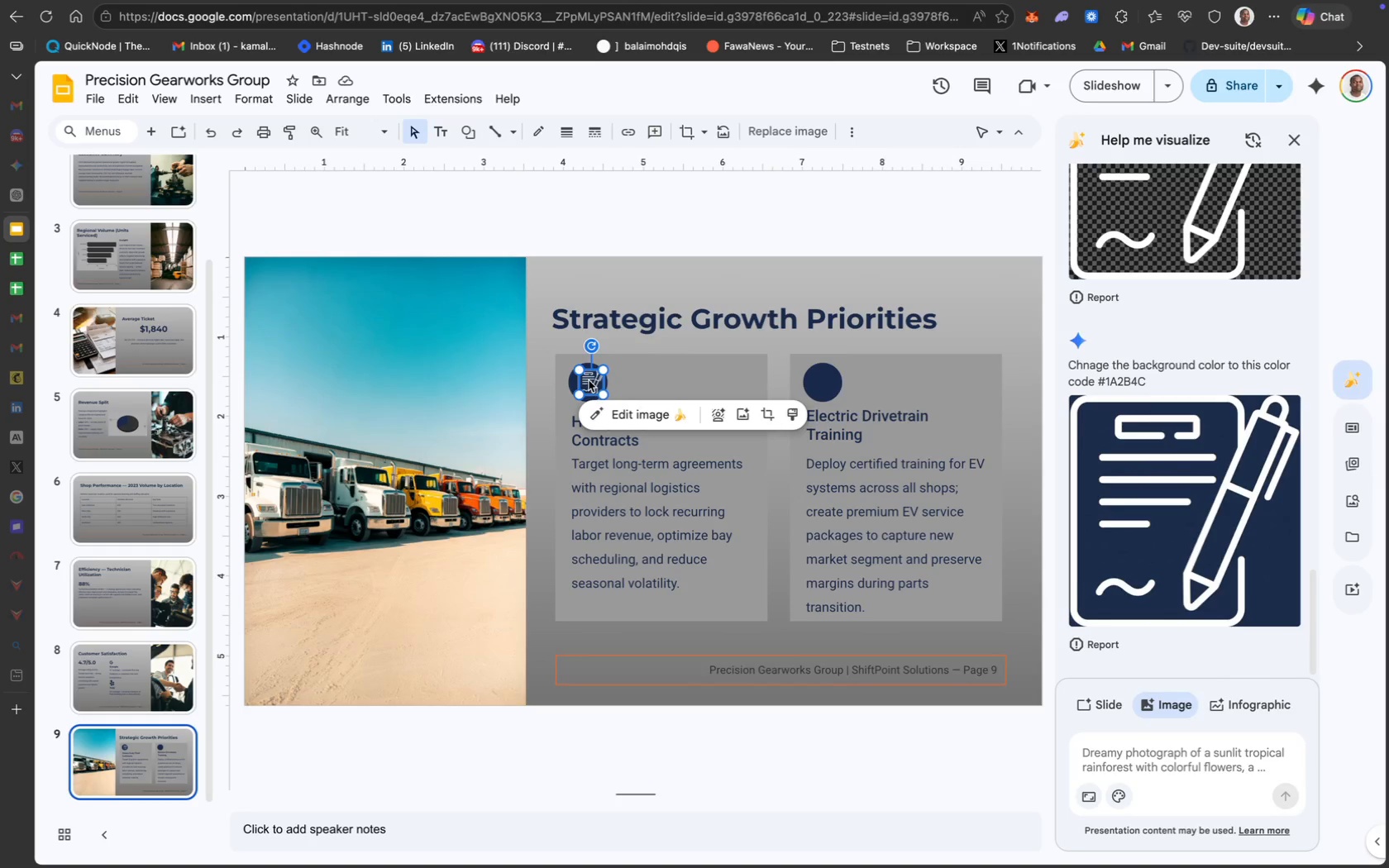 
key(ArrowLeft)
 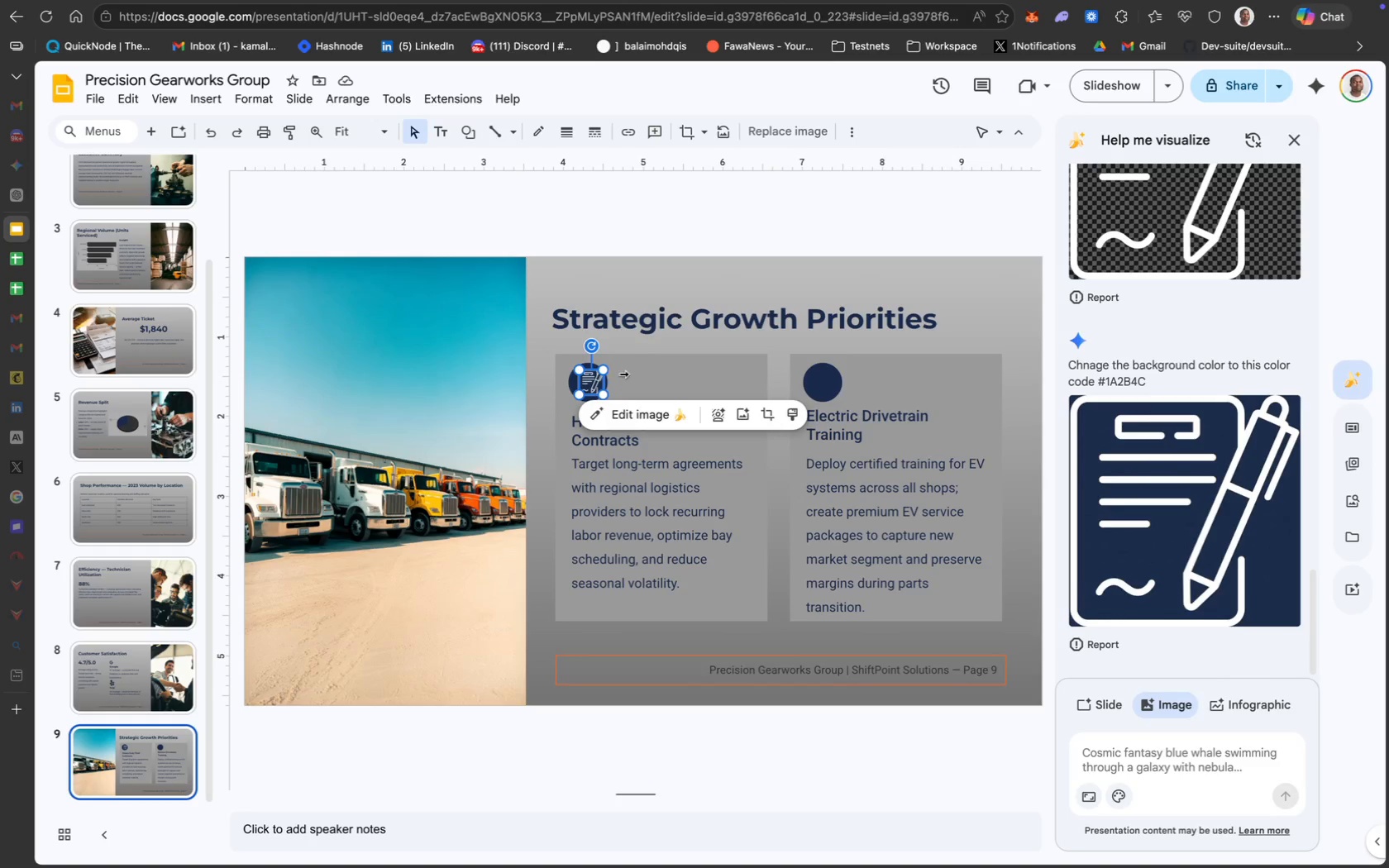 
left_click([629, 374])
 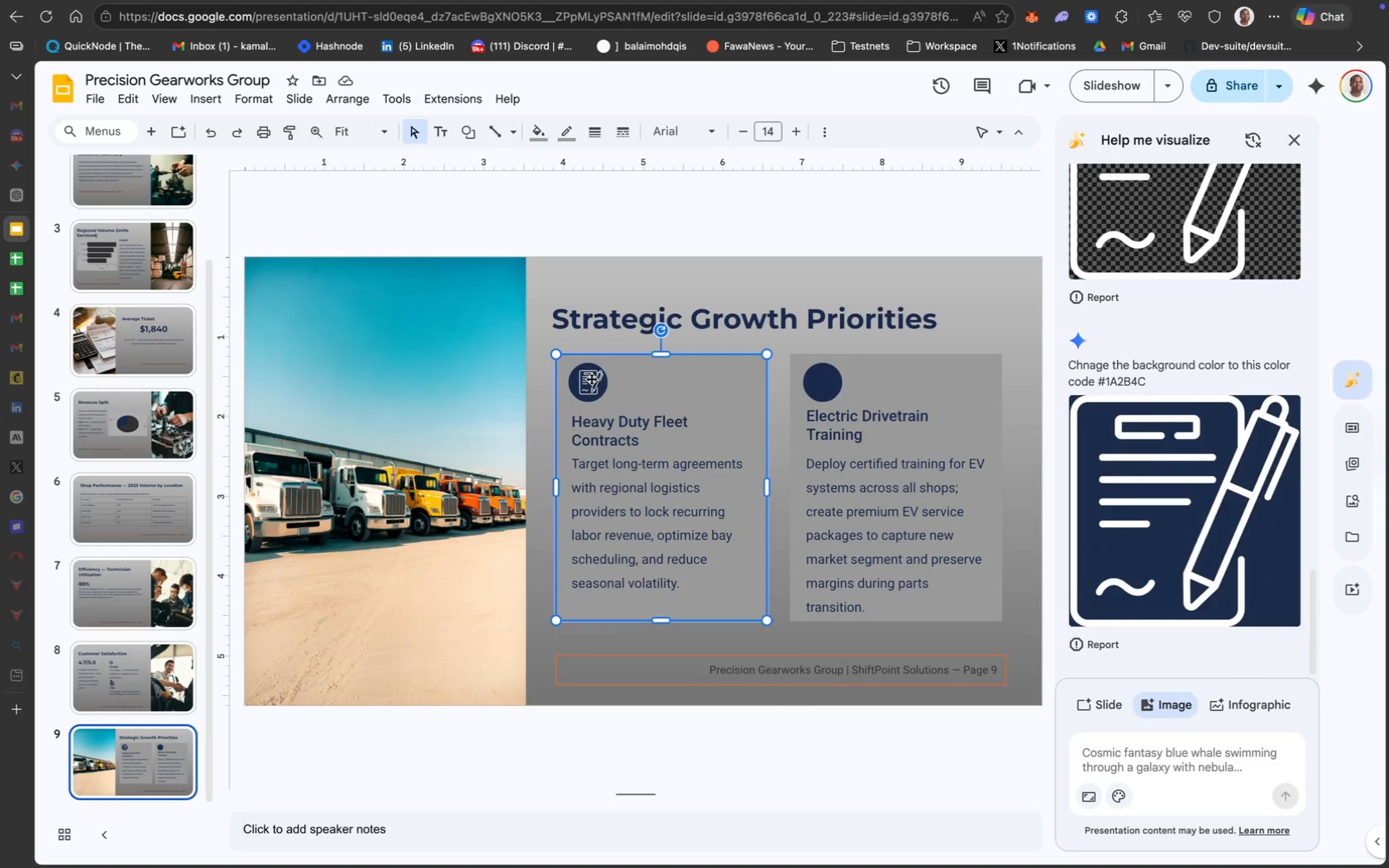 
left_click([591, 380])
 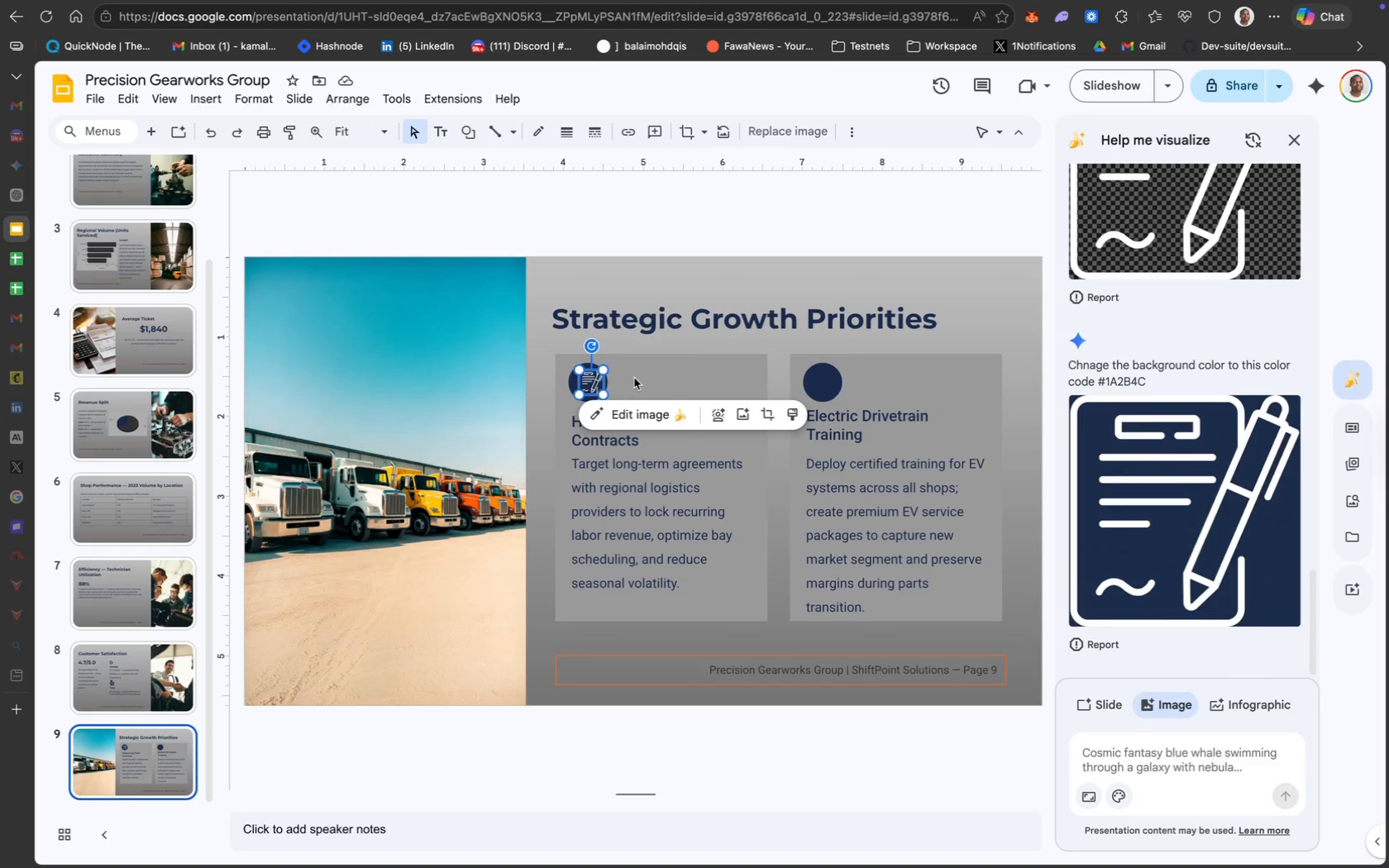 
key(ArrowLeft)
 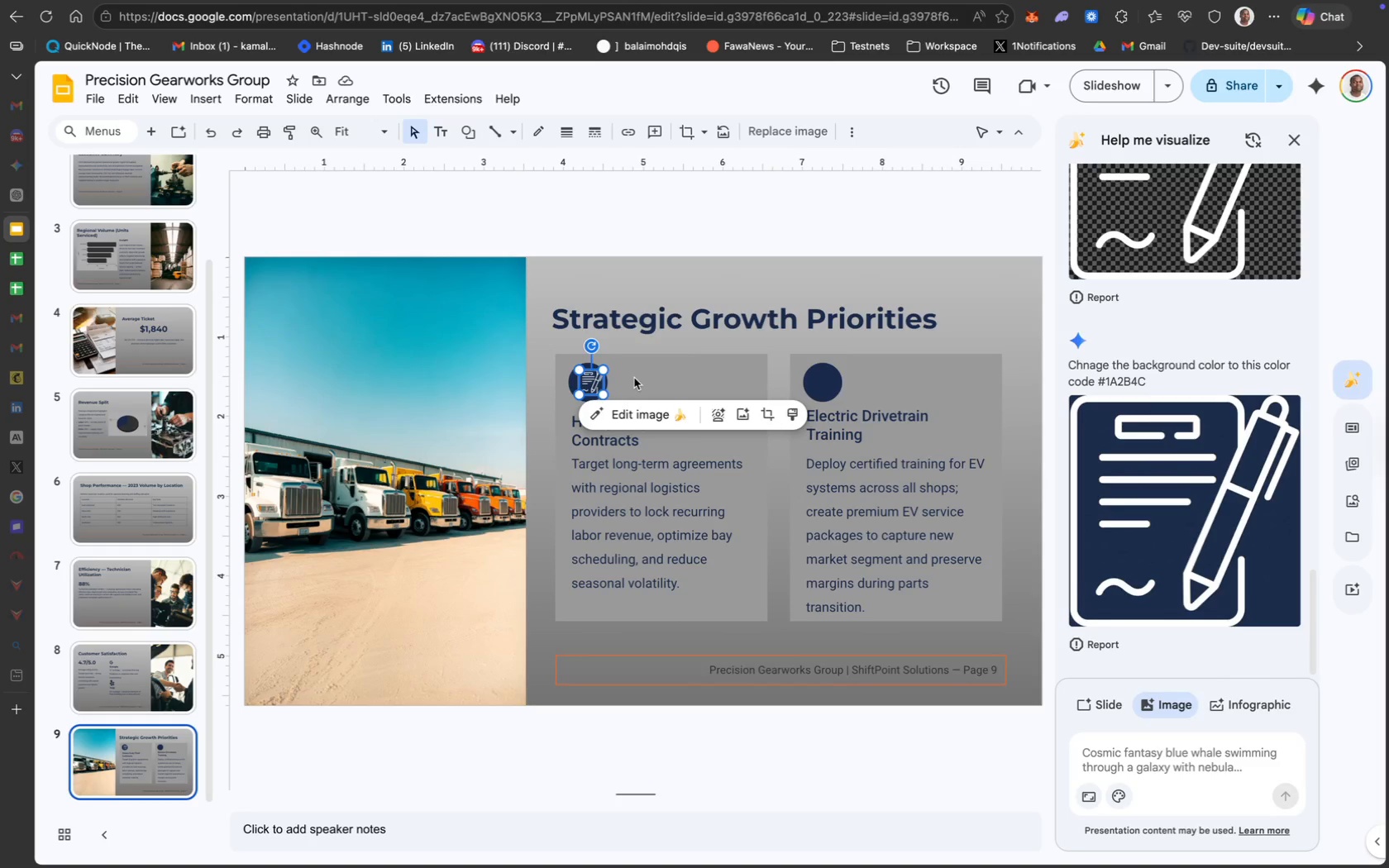 
key(ArrowLeft)
 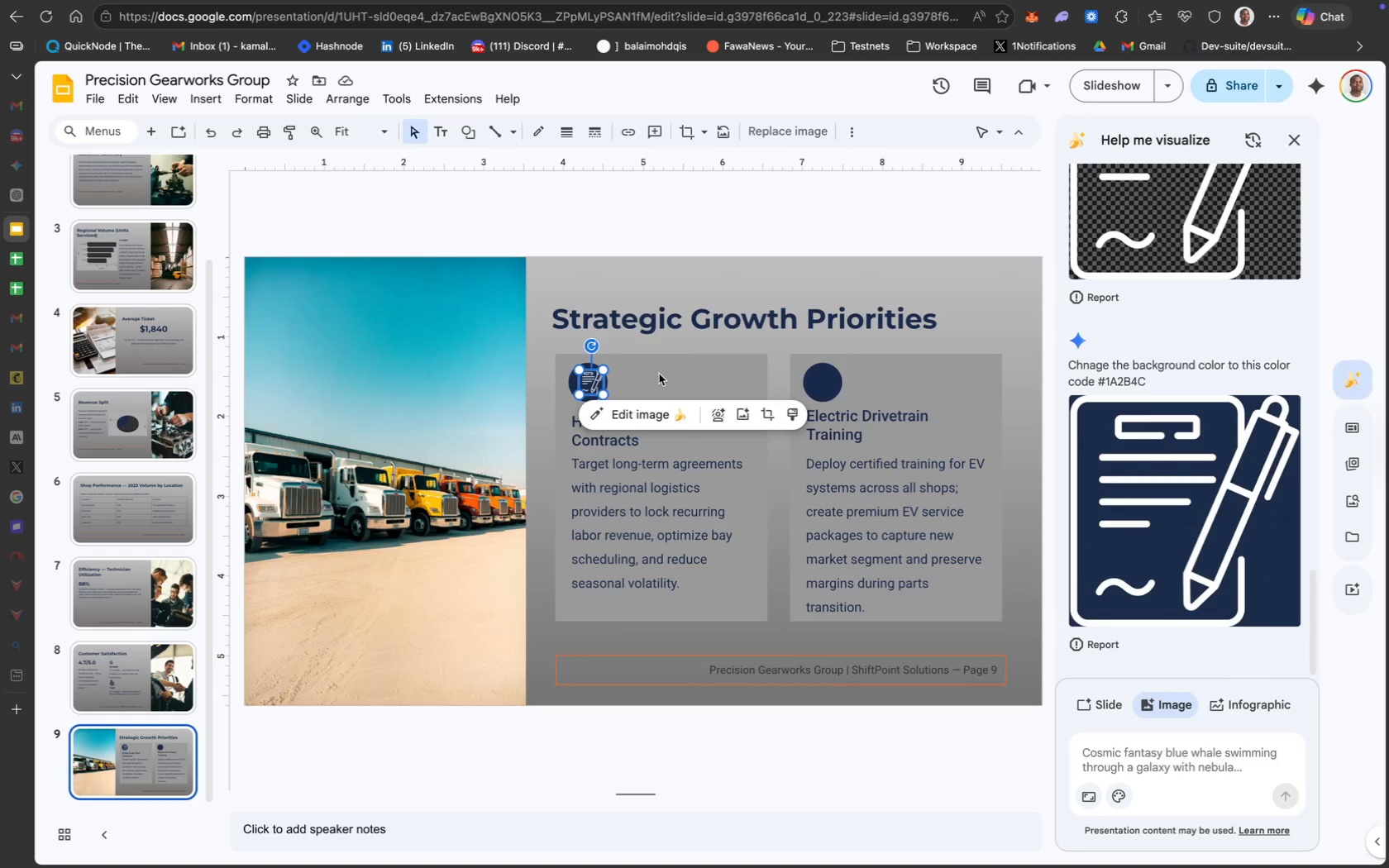 
left_click([662, 374])
 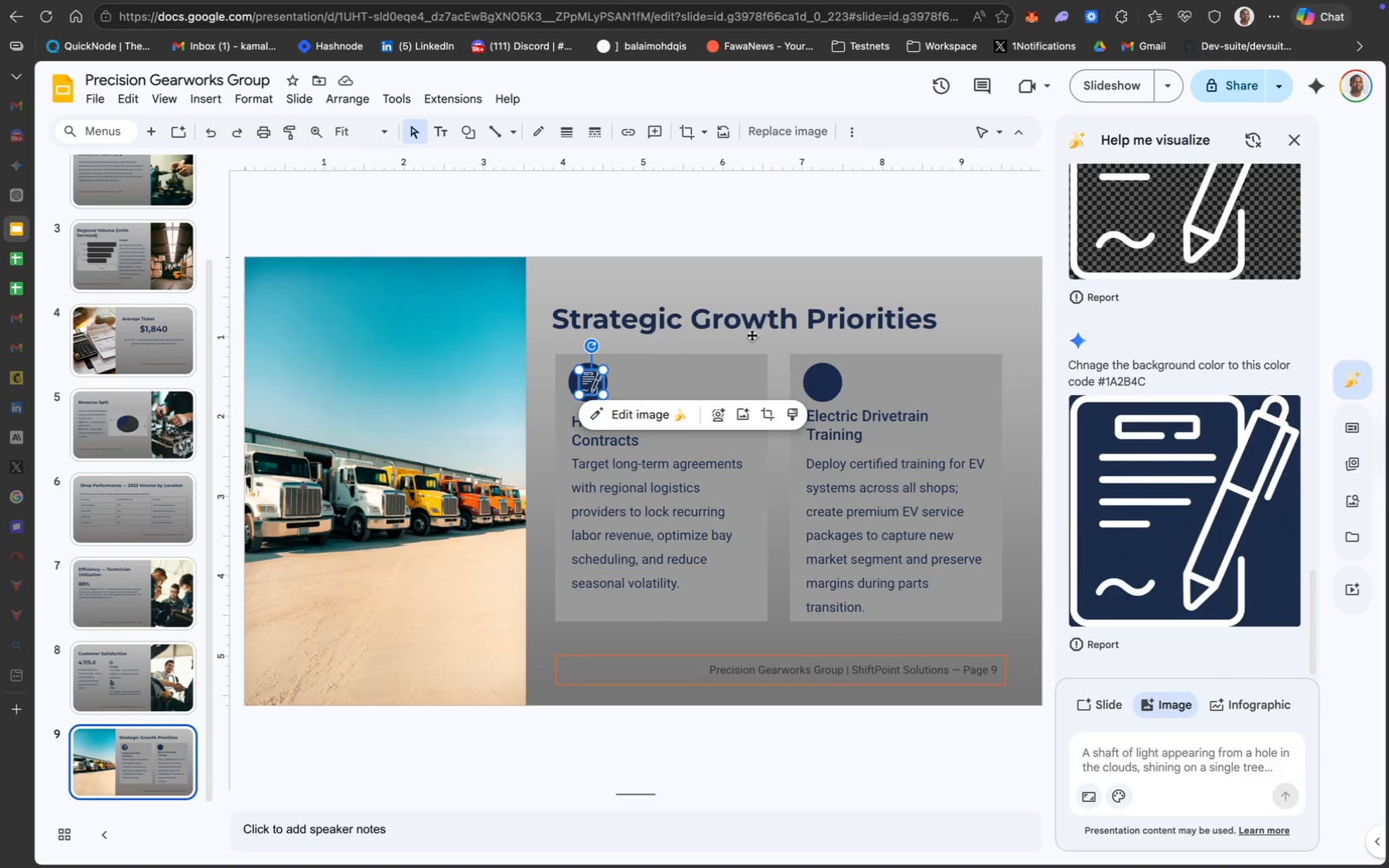 
key(ArrowLeft)
 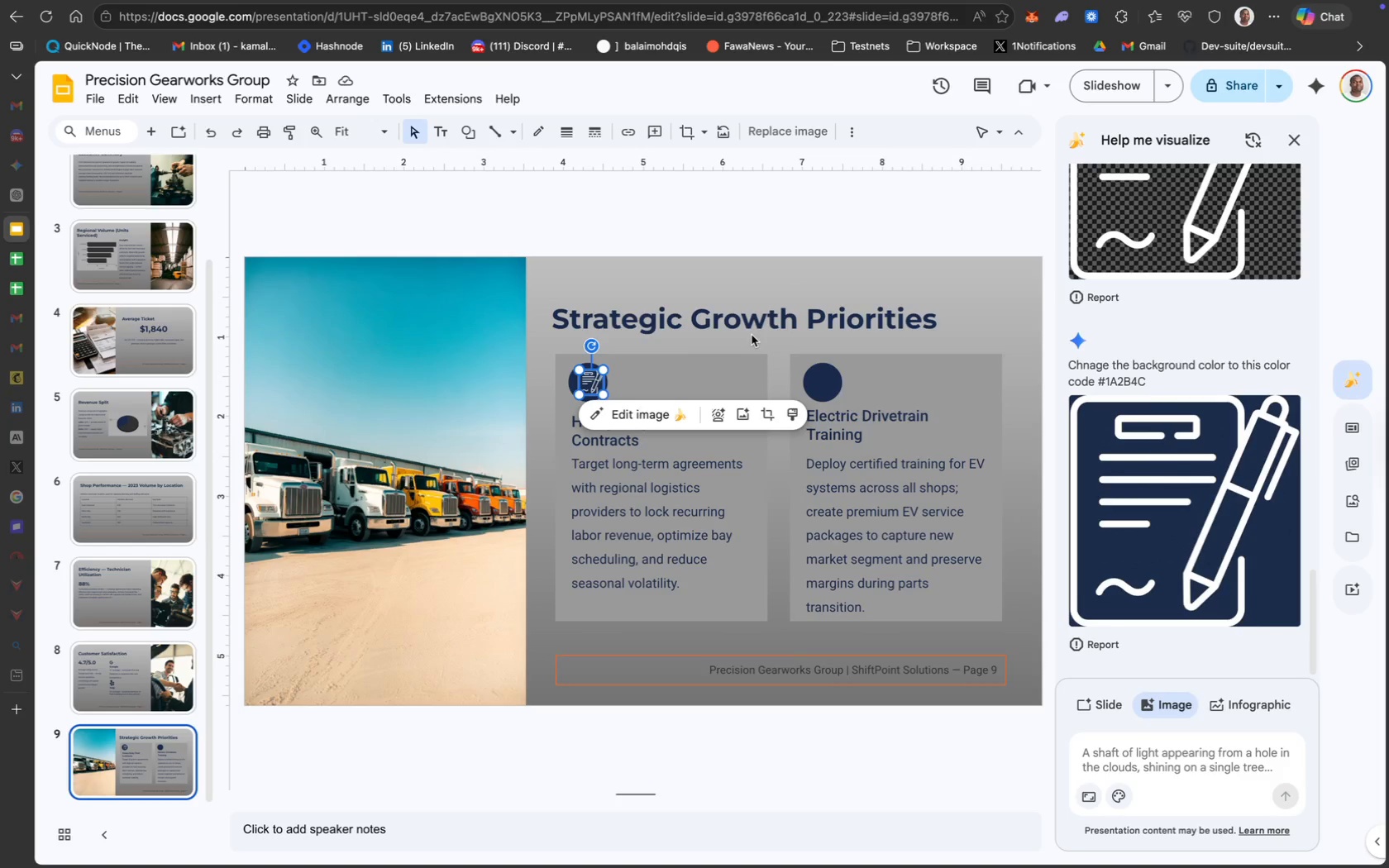 
key(ArrowLeft)
 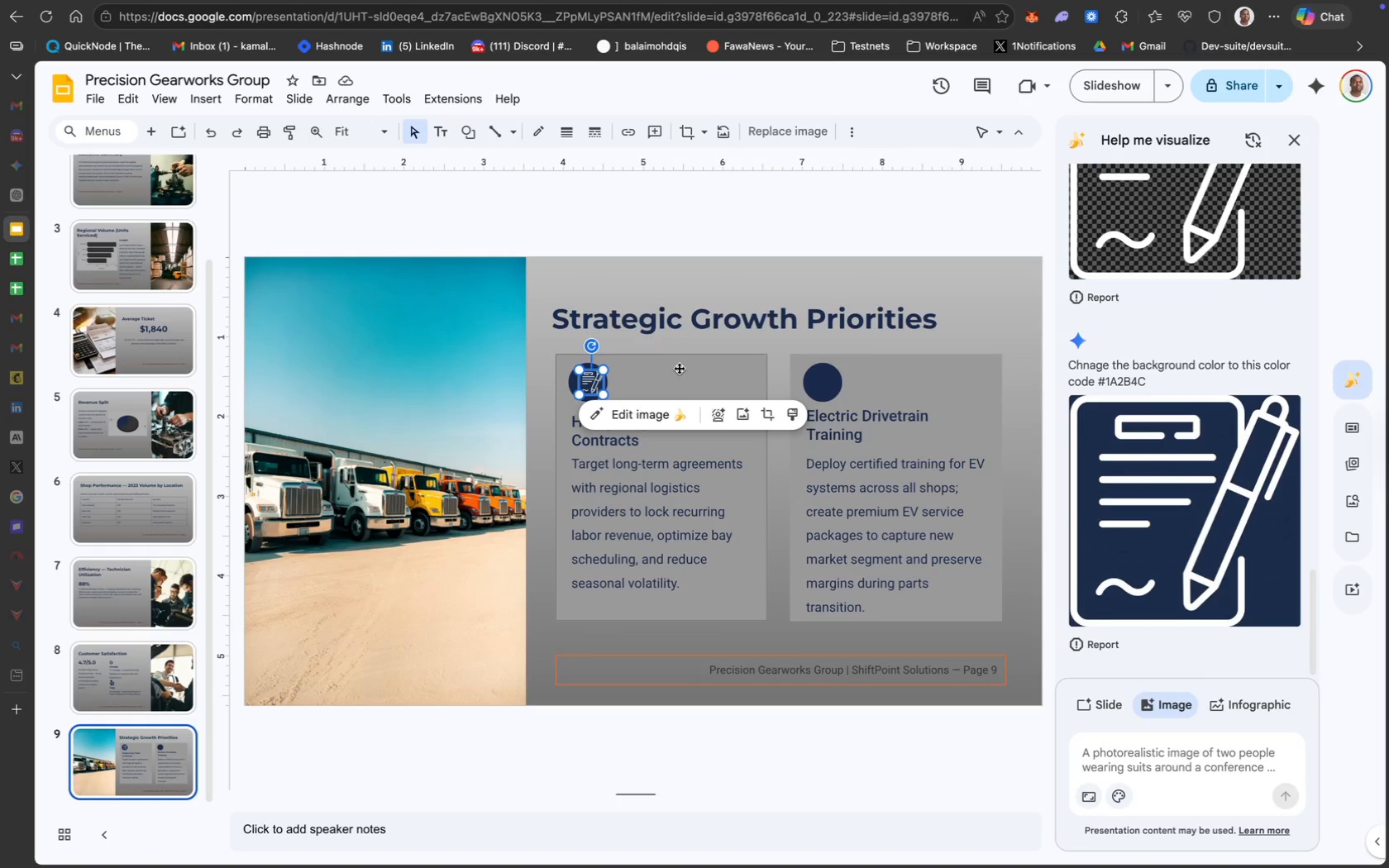 
left_click([685, 374])
 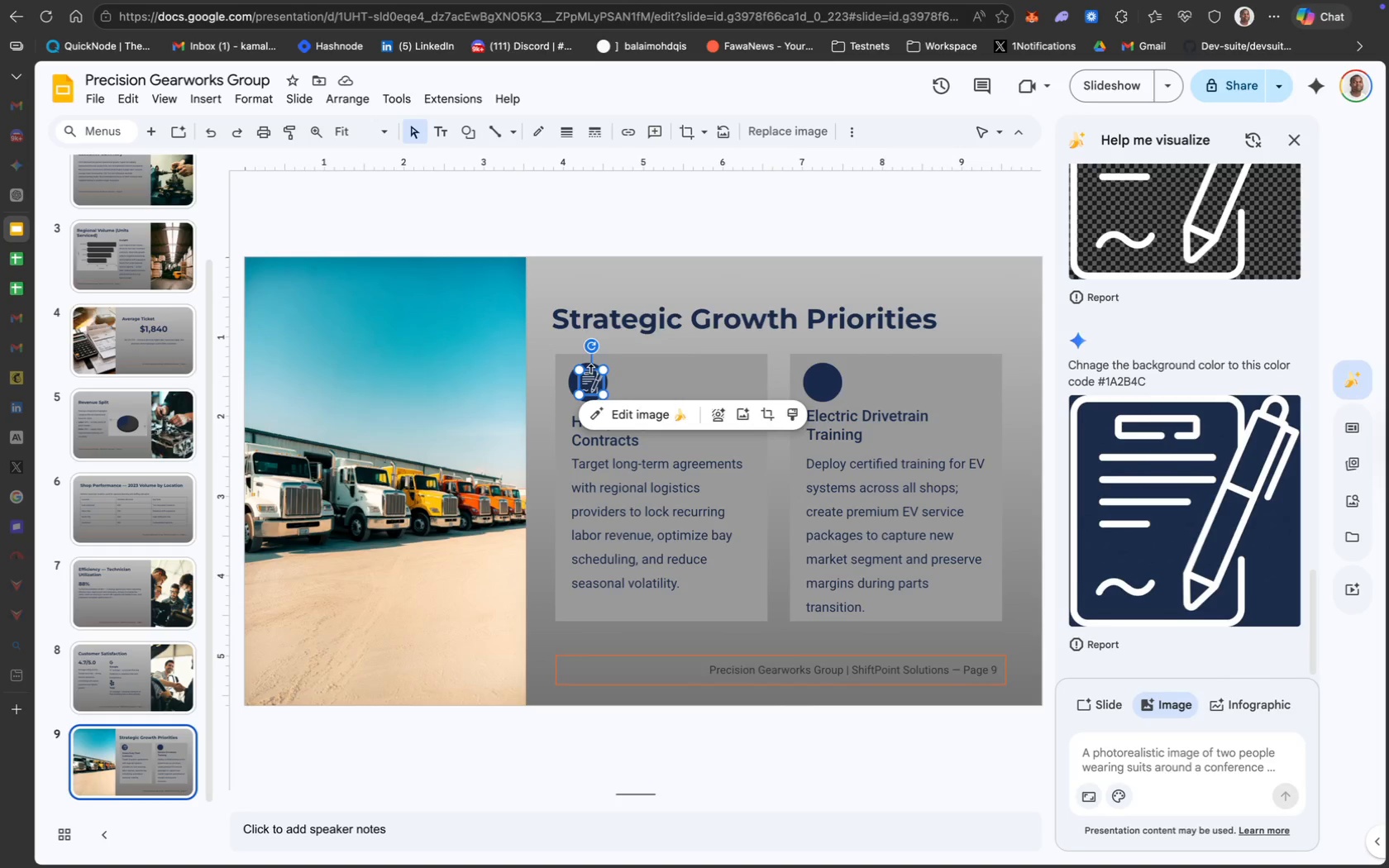 
left_click_drag(start_coordinate=[590, 380], to_coordinate=[586, 380])
 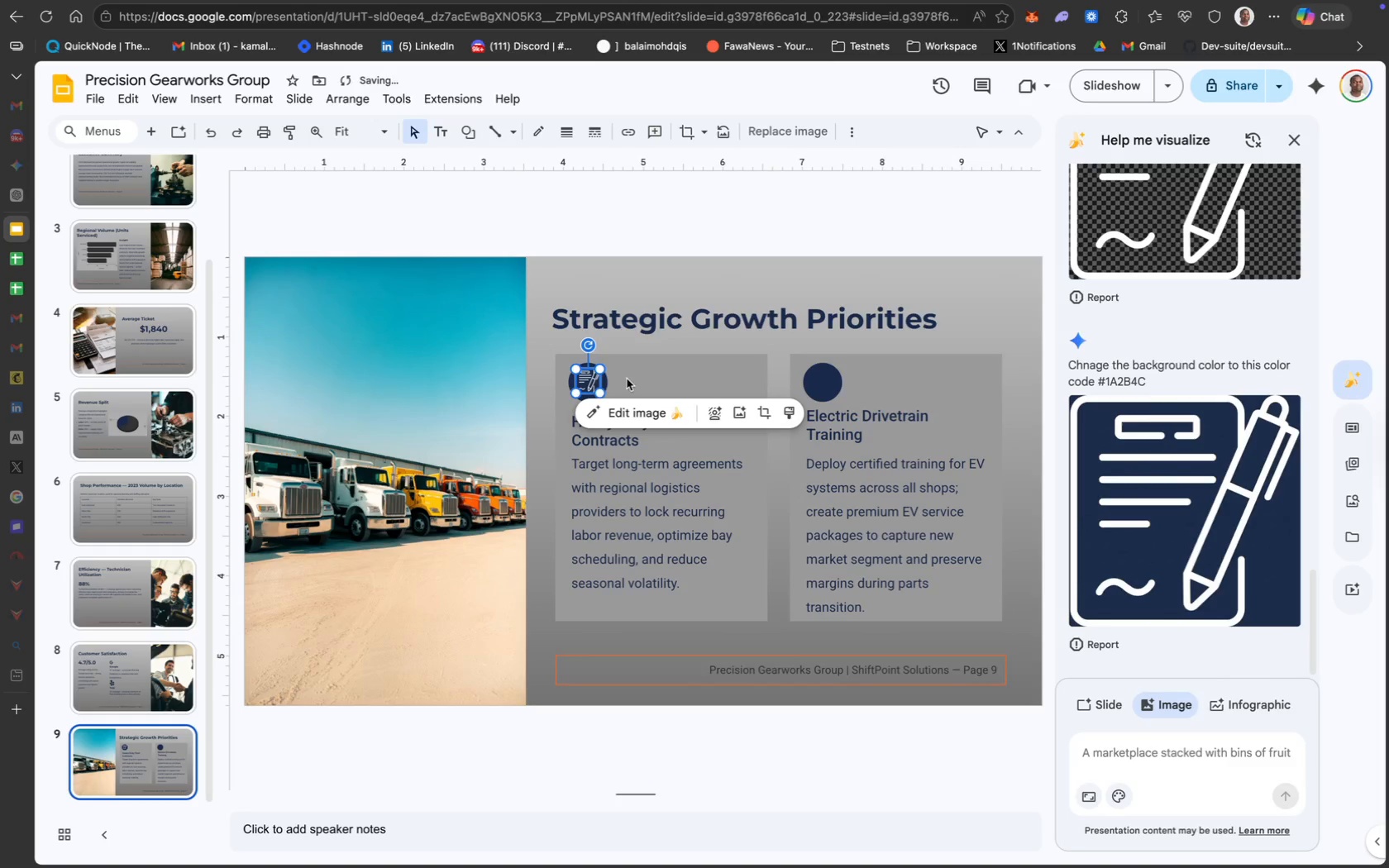 
left_click([638, 379])
 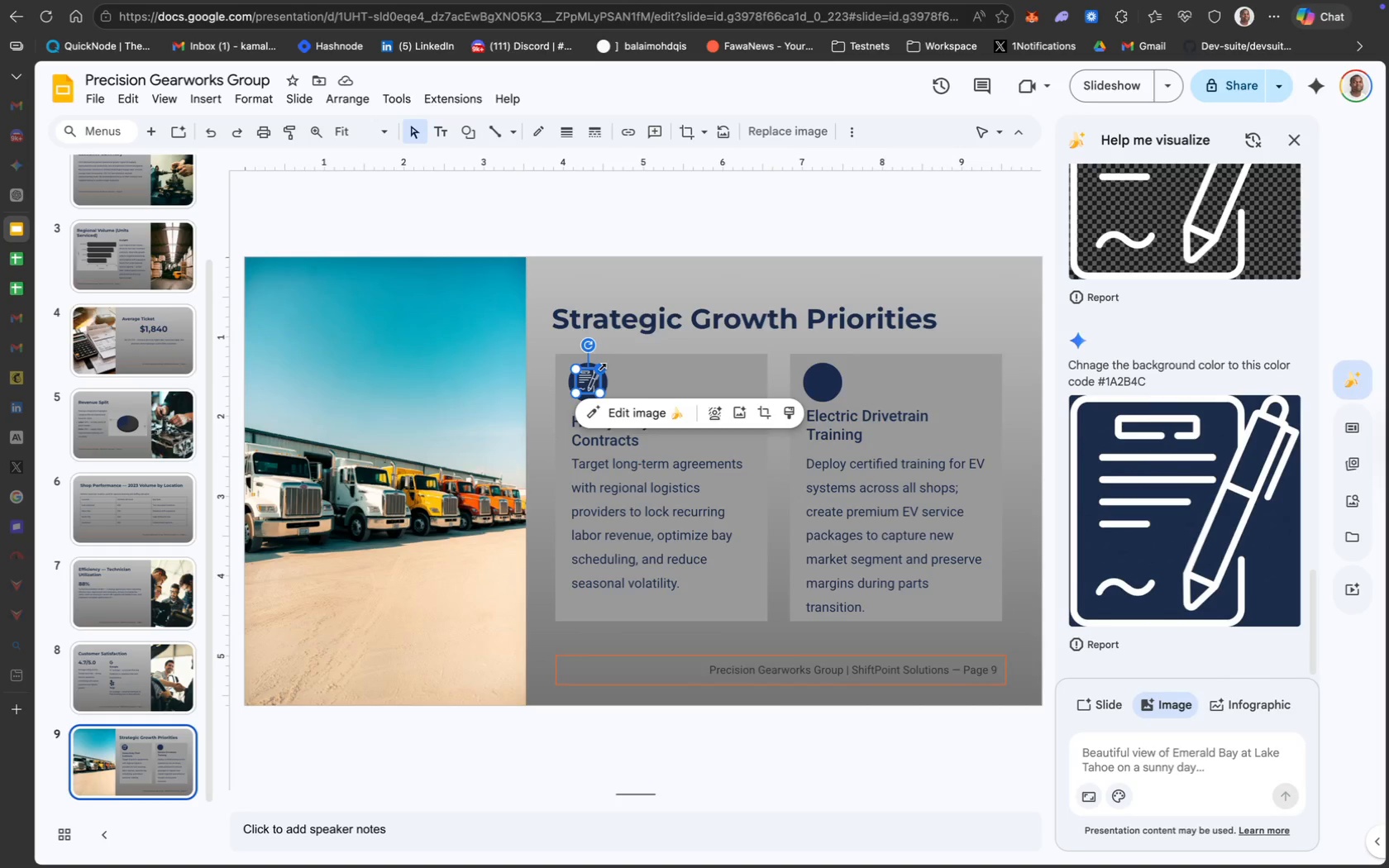 
wait(14.49)
 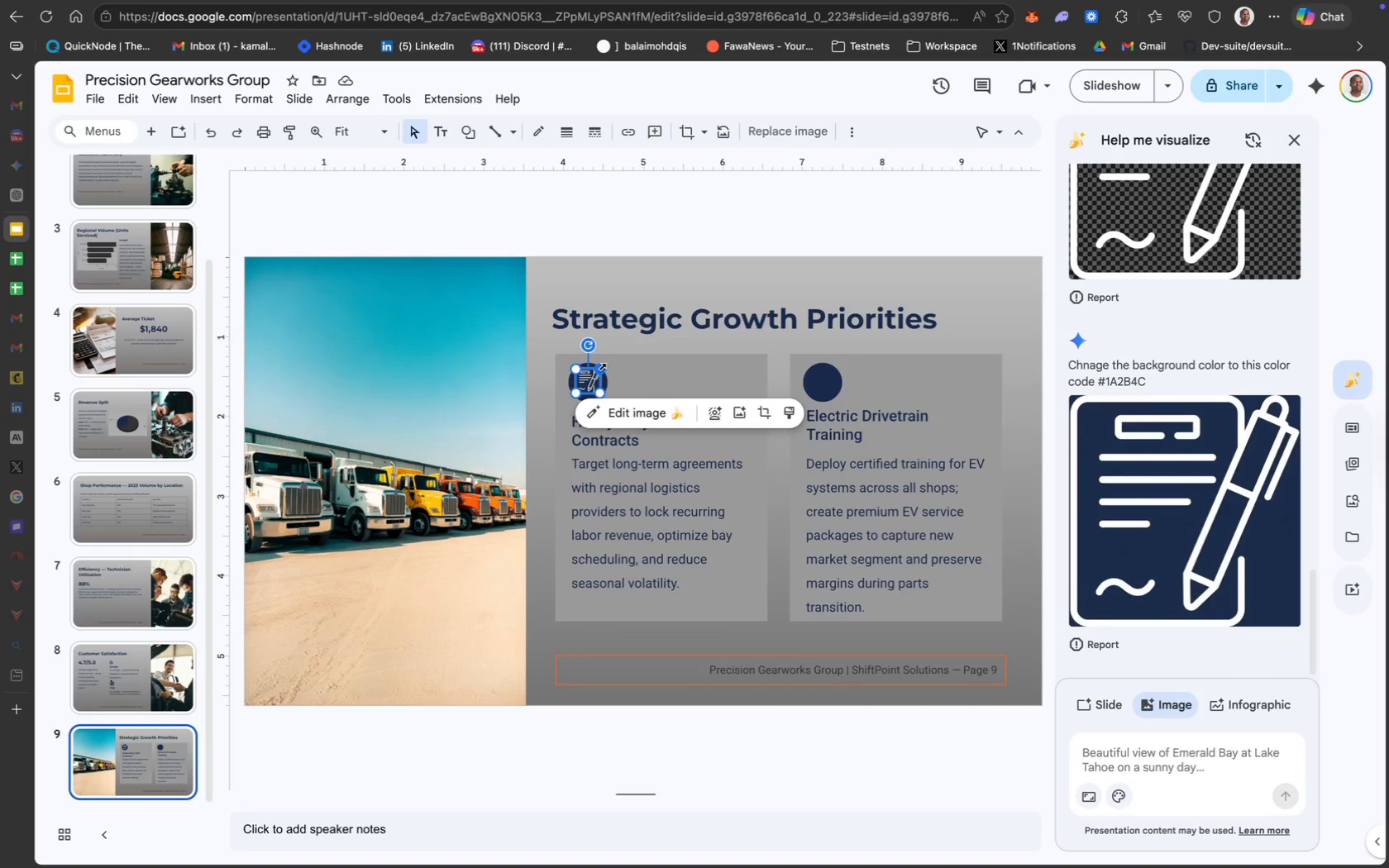 
left_click([624, 380])
 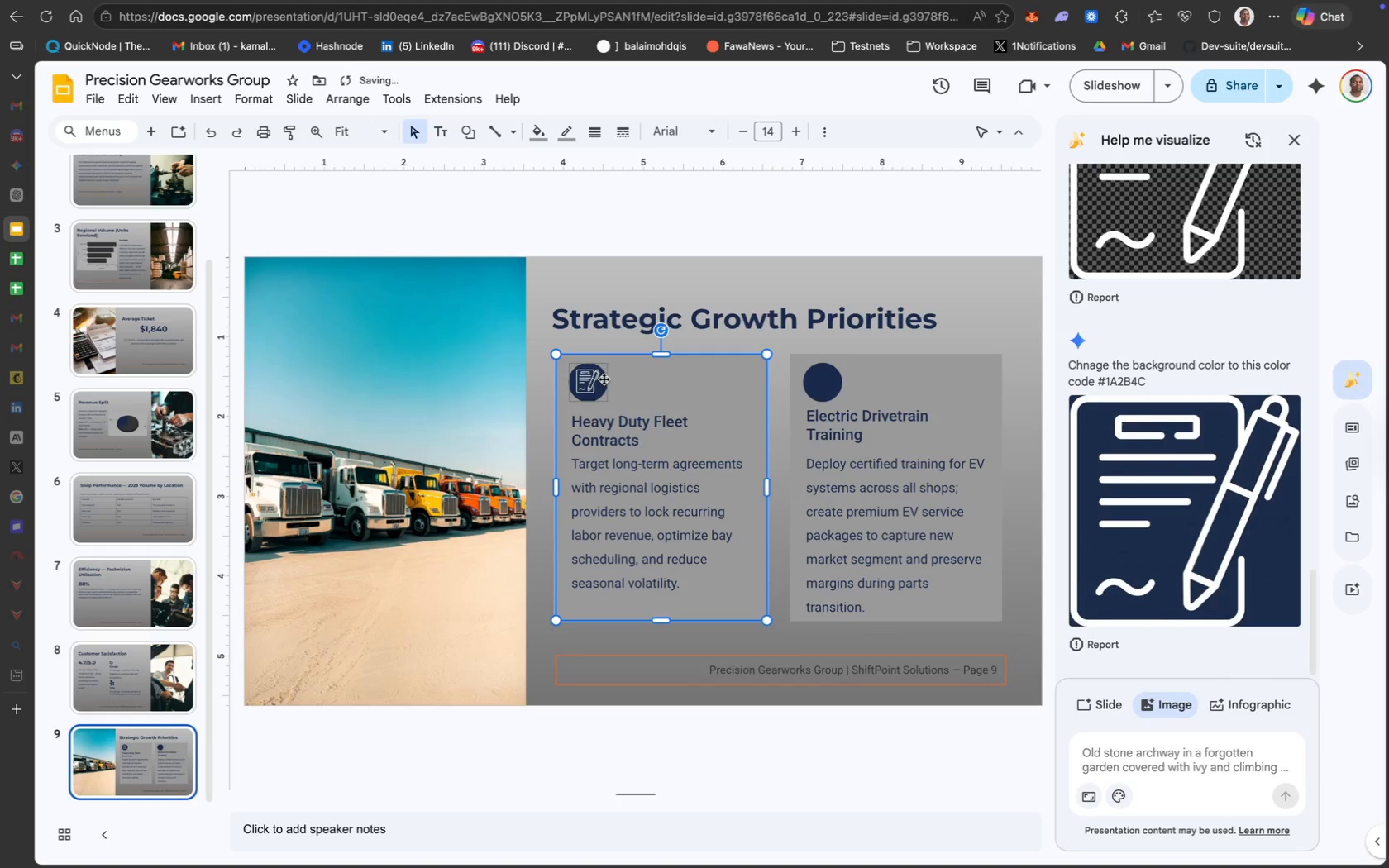 
left_click([604, 378])
 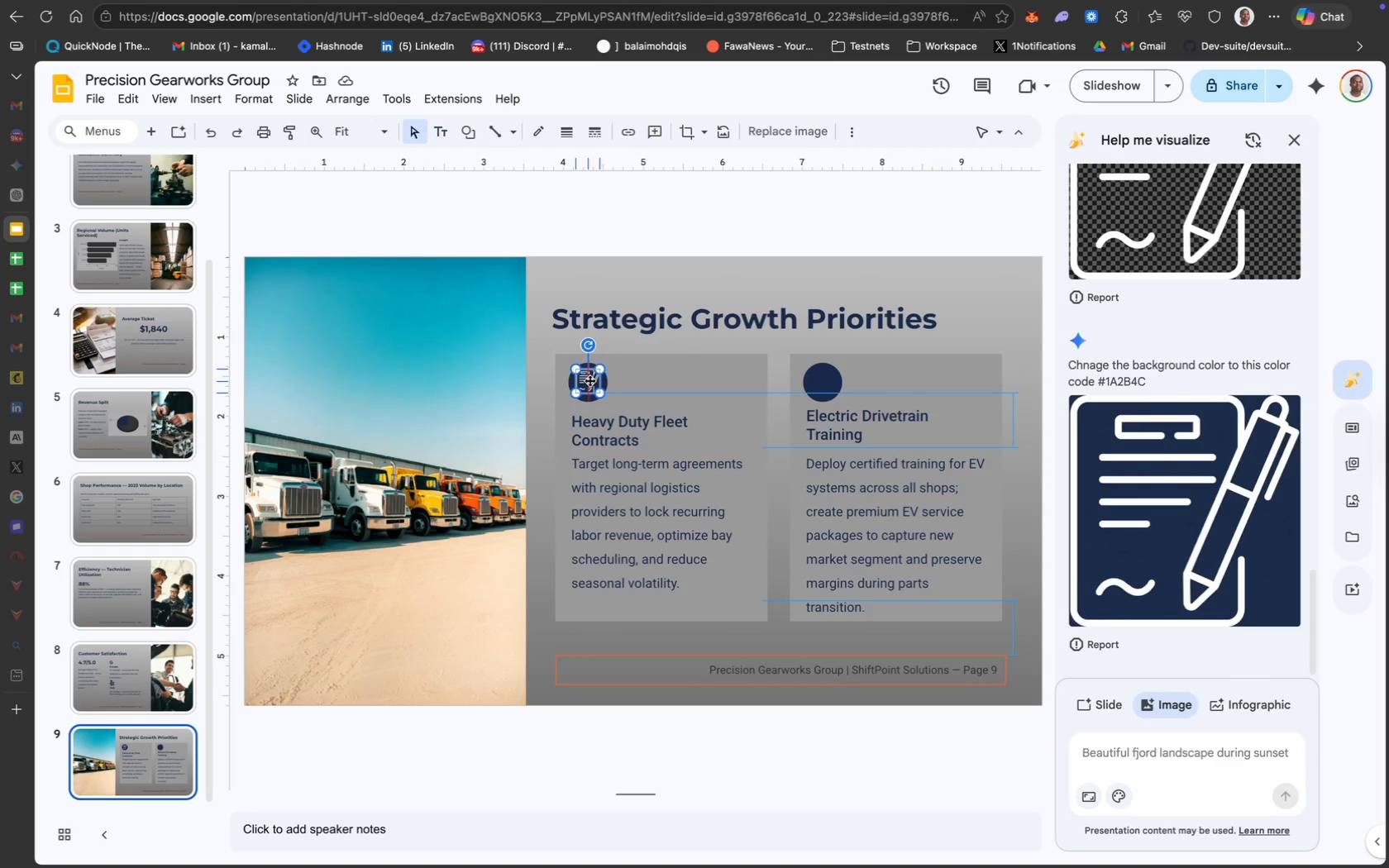 
left_click([659, 381])
 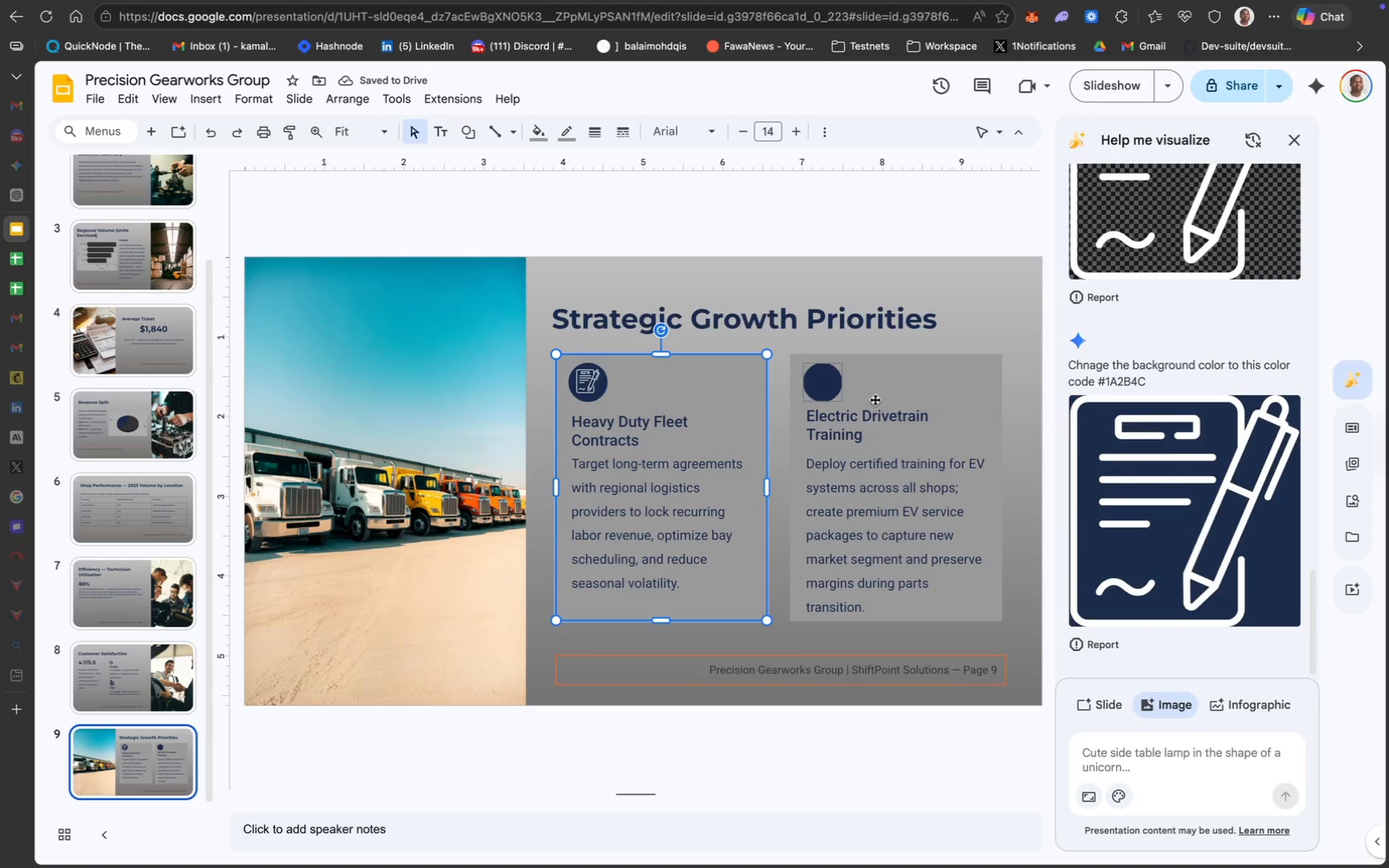 
left_click([1303, 136])
 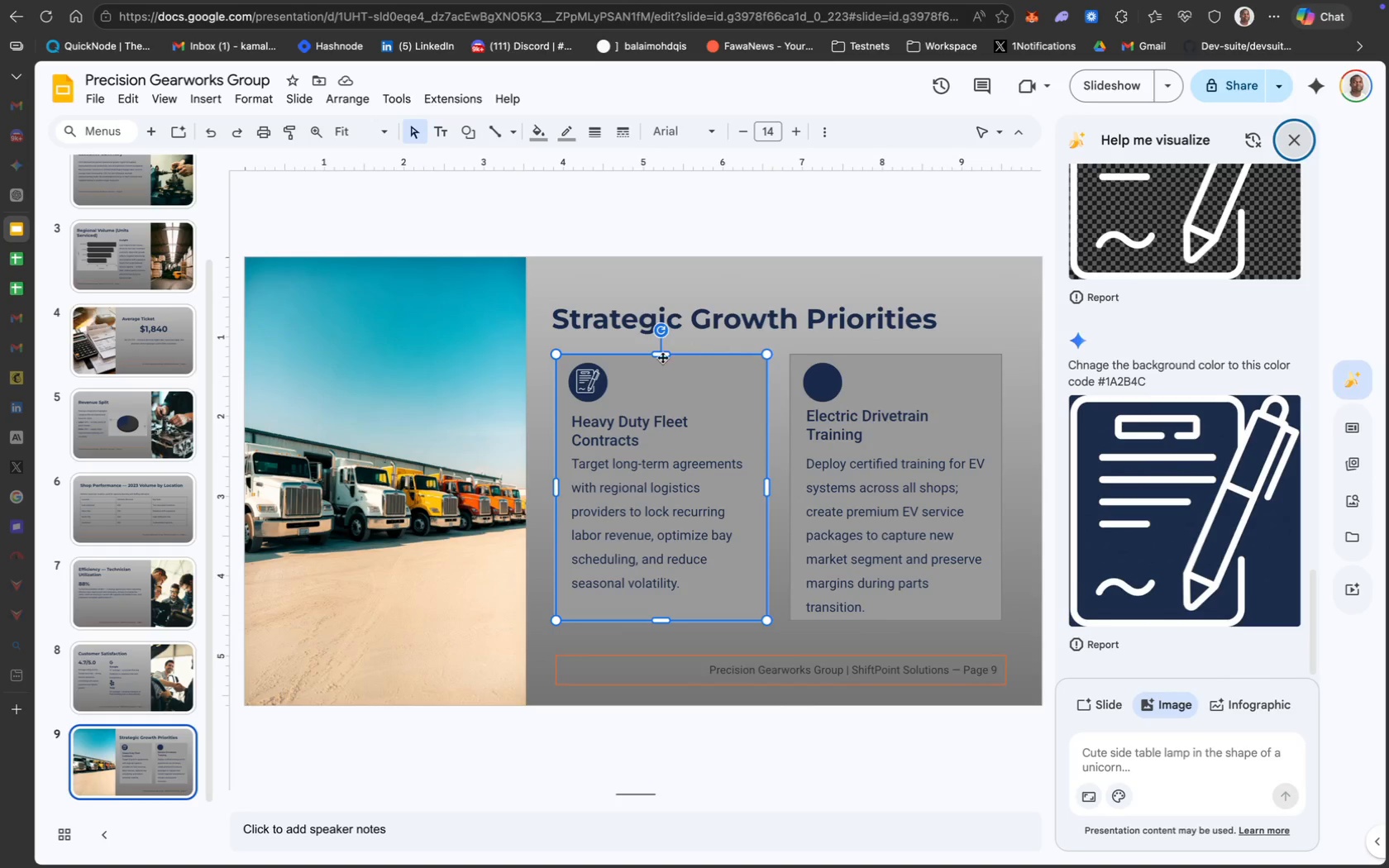 
left_click([656, 384])
 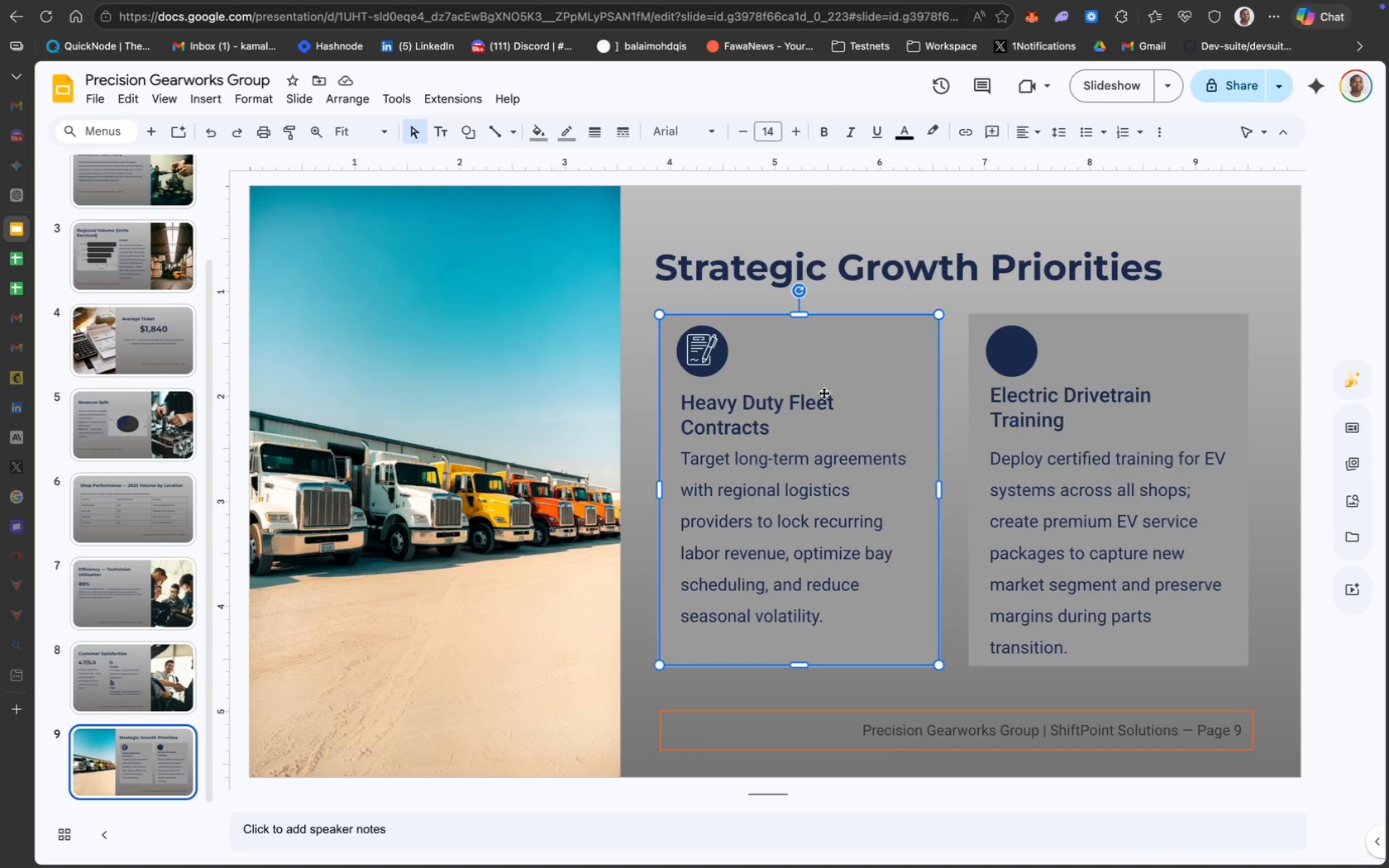 
left_click([1025, 352])
 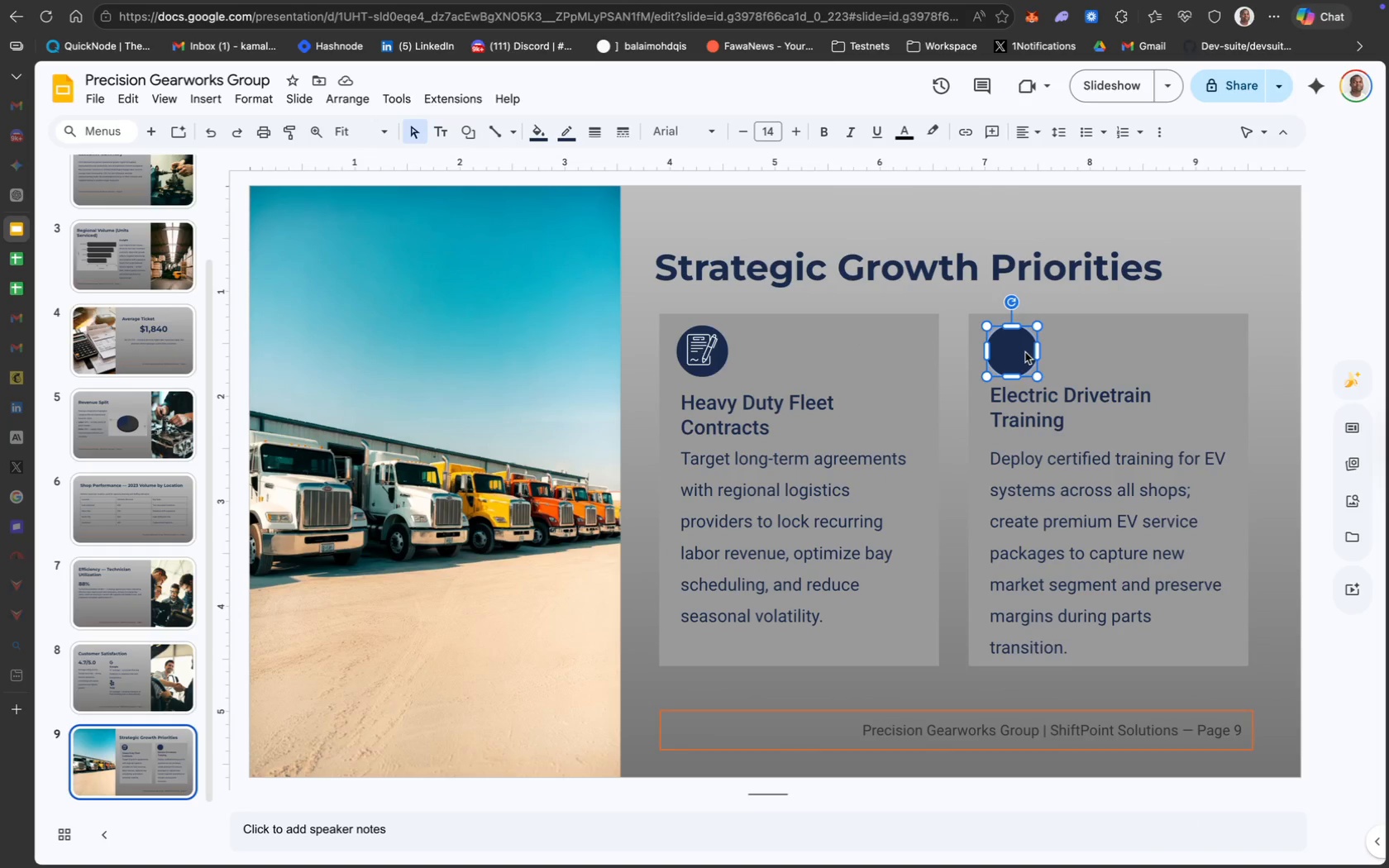 
key(Backspace)
 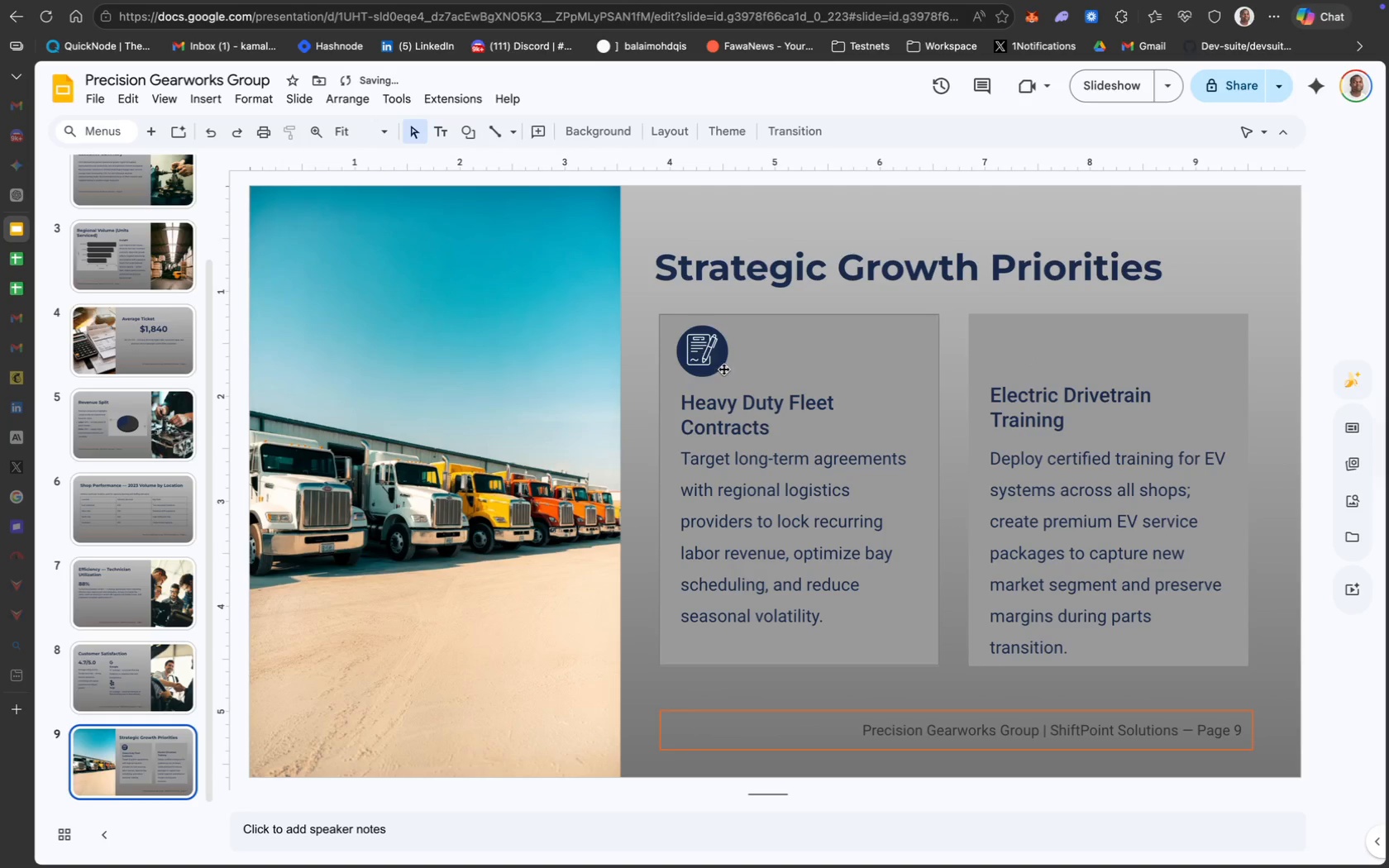 
left_click([725, 358])
 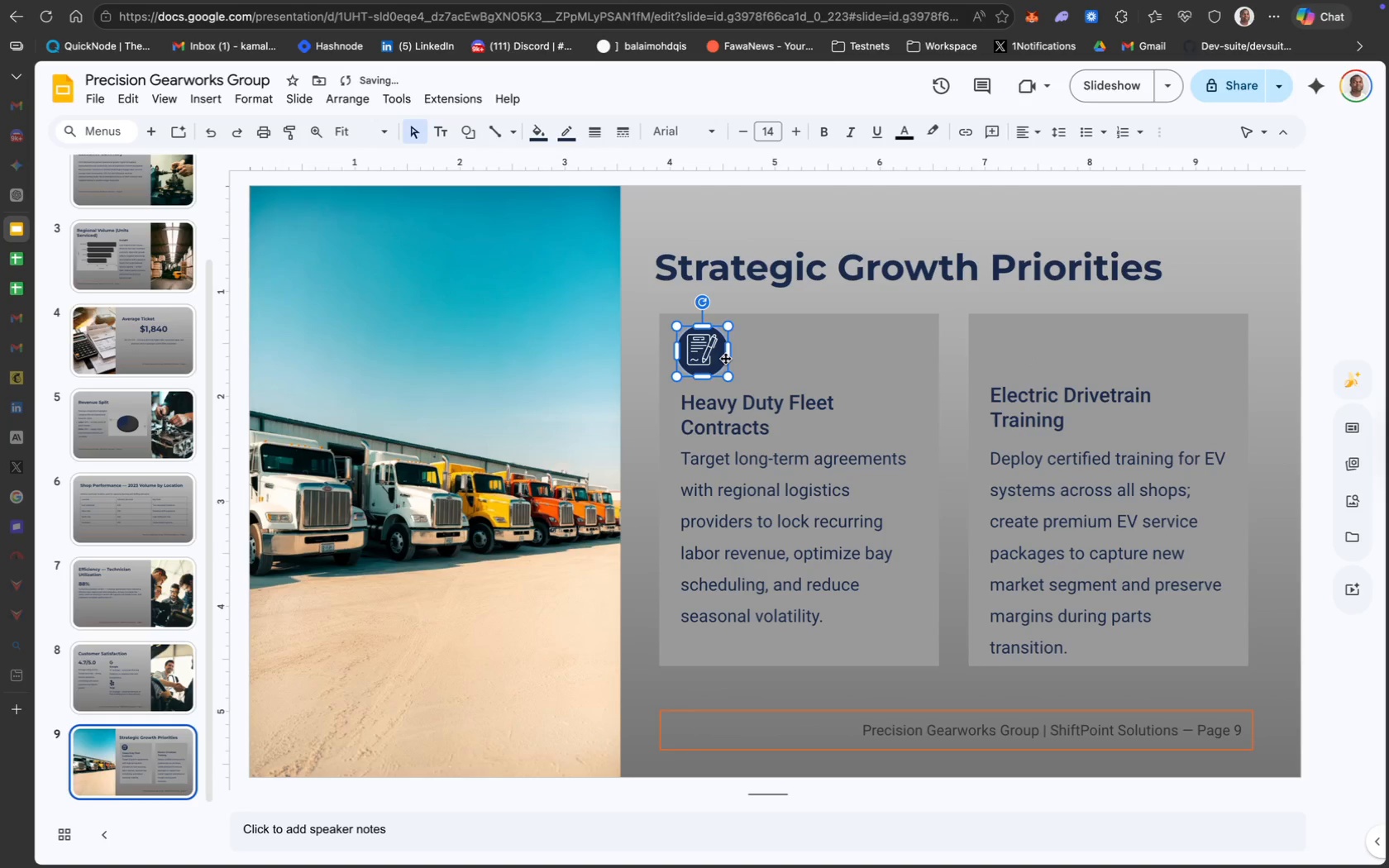 
hold_key(key=ShiftLeft, duration=0.75)
left_click([704, 354])
 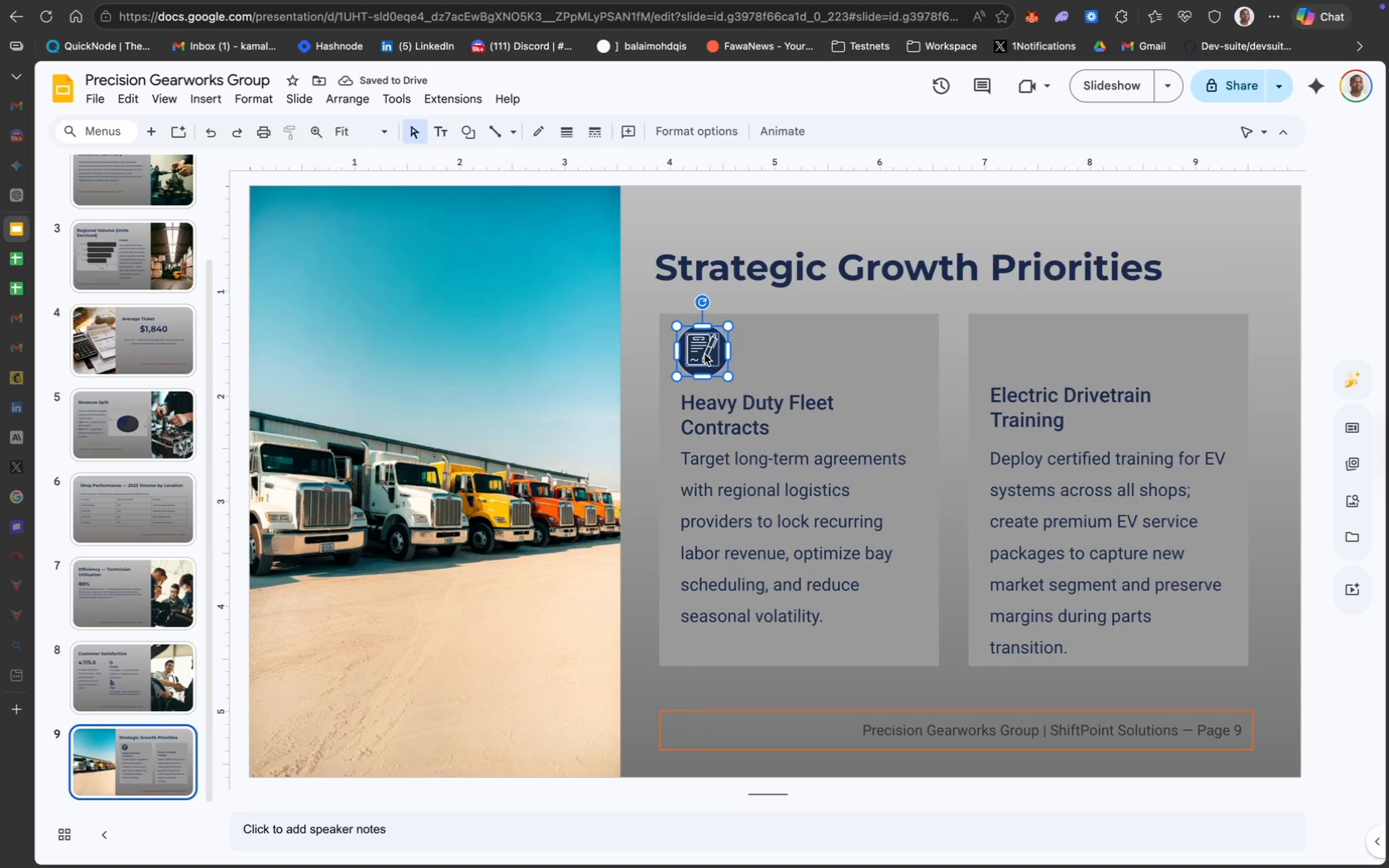 
key(Meta+D)
 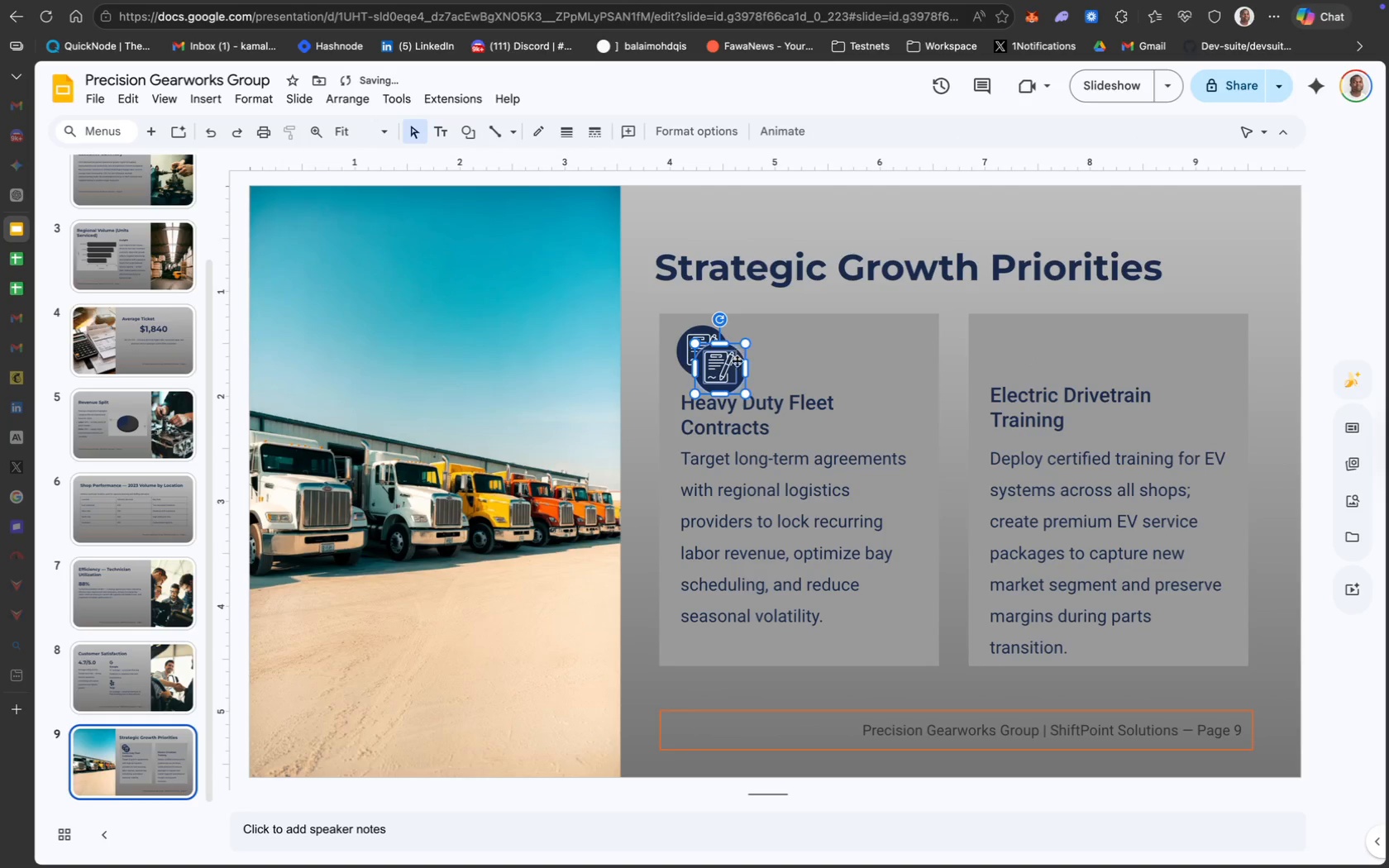 
left_click_drag(start_coordinate=[732, 365], to_coordinate=[1026, 348])
 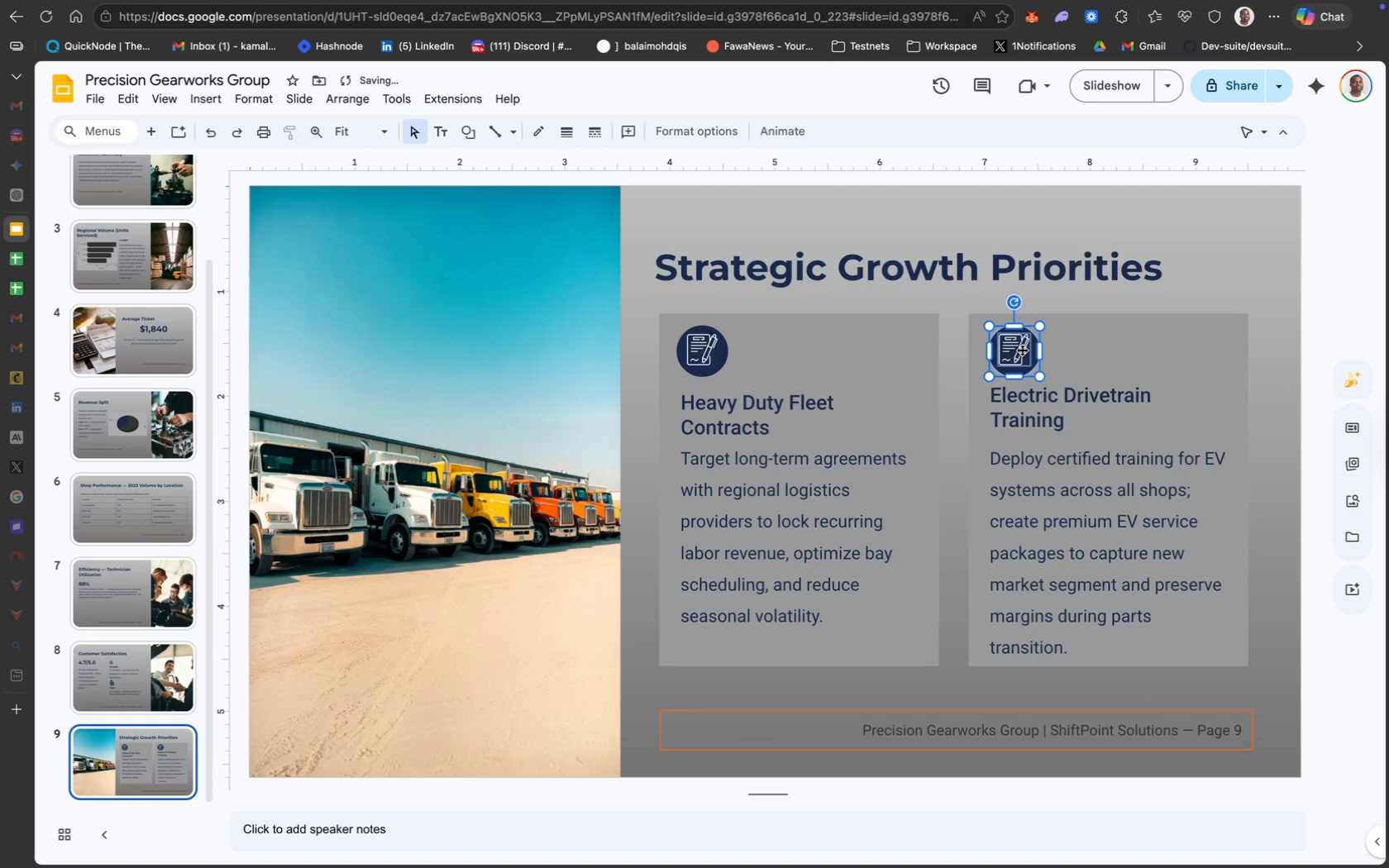 
left_click_drag(start_coordinate=[1022, 351], to_coordinate=[1015, 349])
 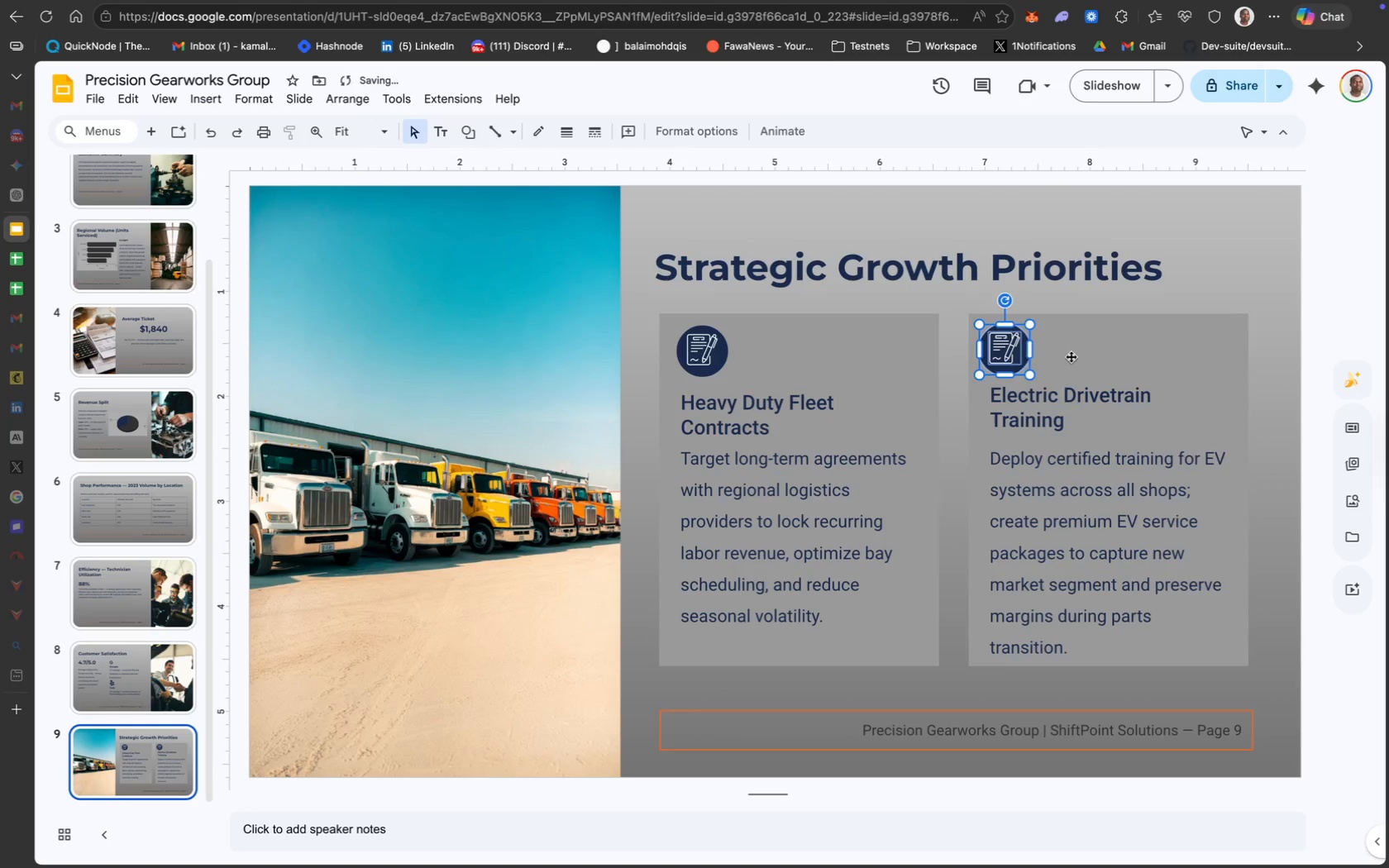 
left_click([1086, 358])
 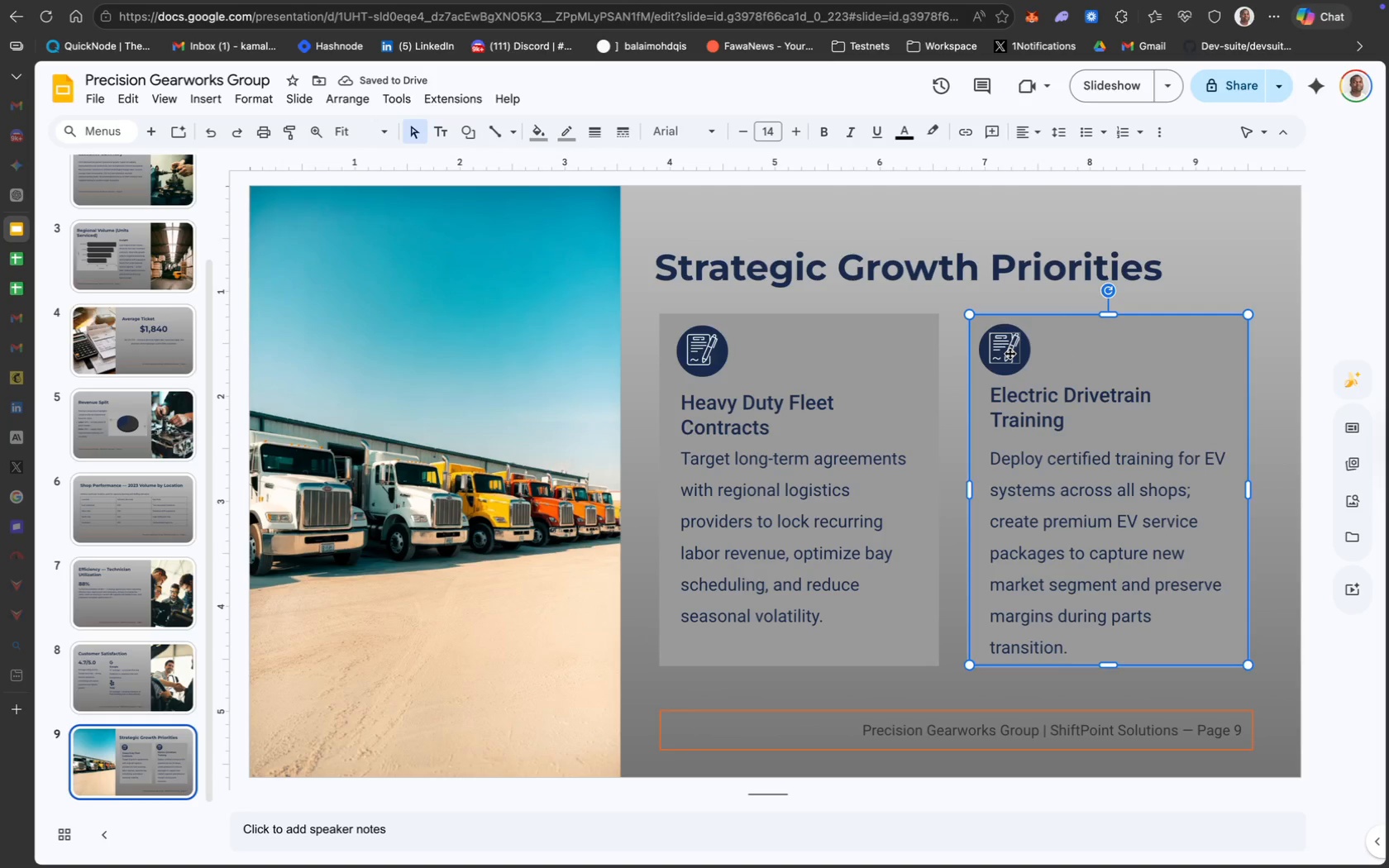 
left_click([1006, 351])
 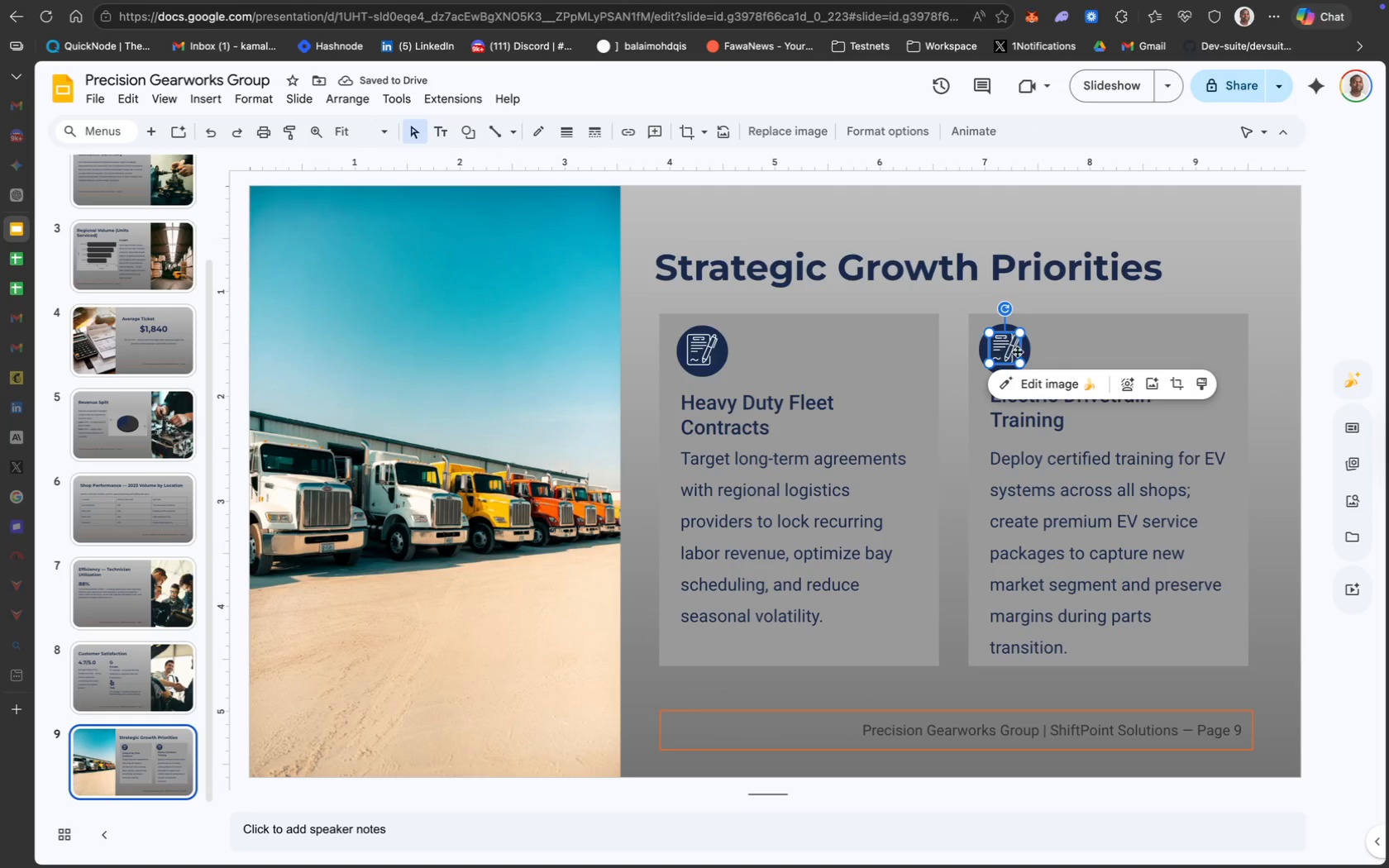 
hold_key(key=ShiftLeft, duration=0.7)
 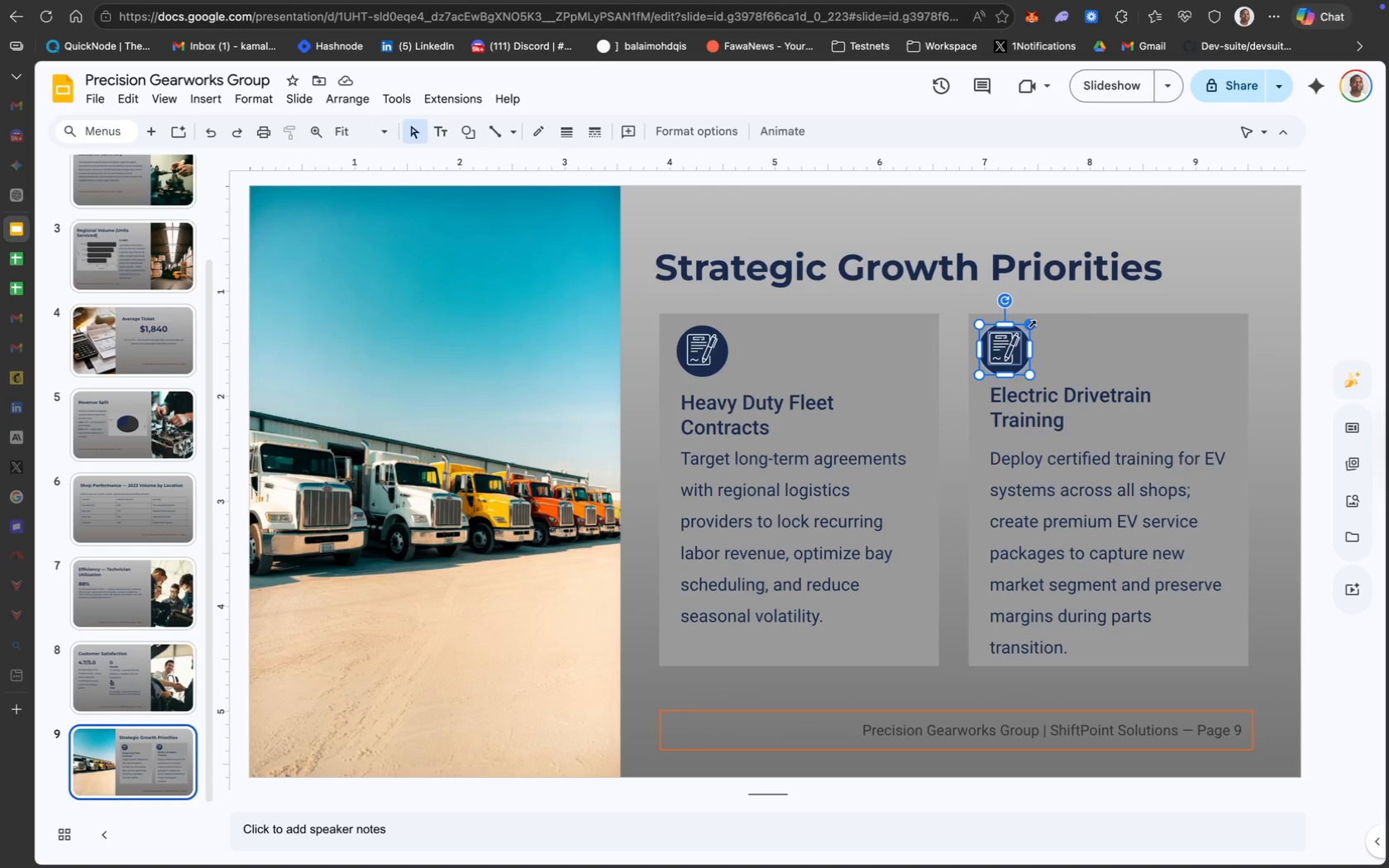 
left_click_drag(start_coordinate=[1013, 341], to_coordinate=[1021, 341])
 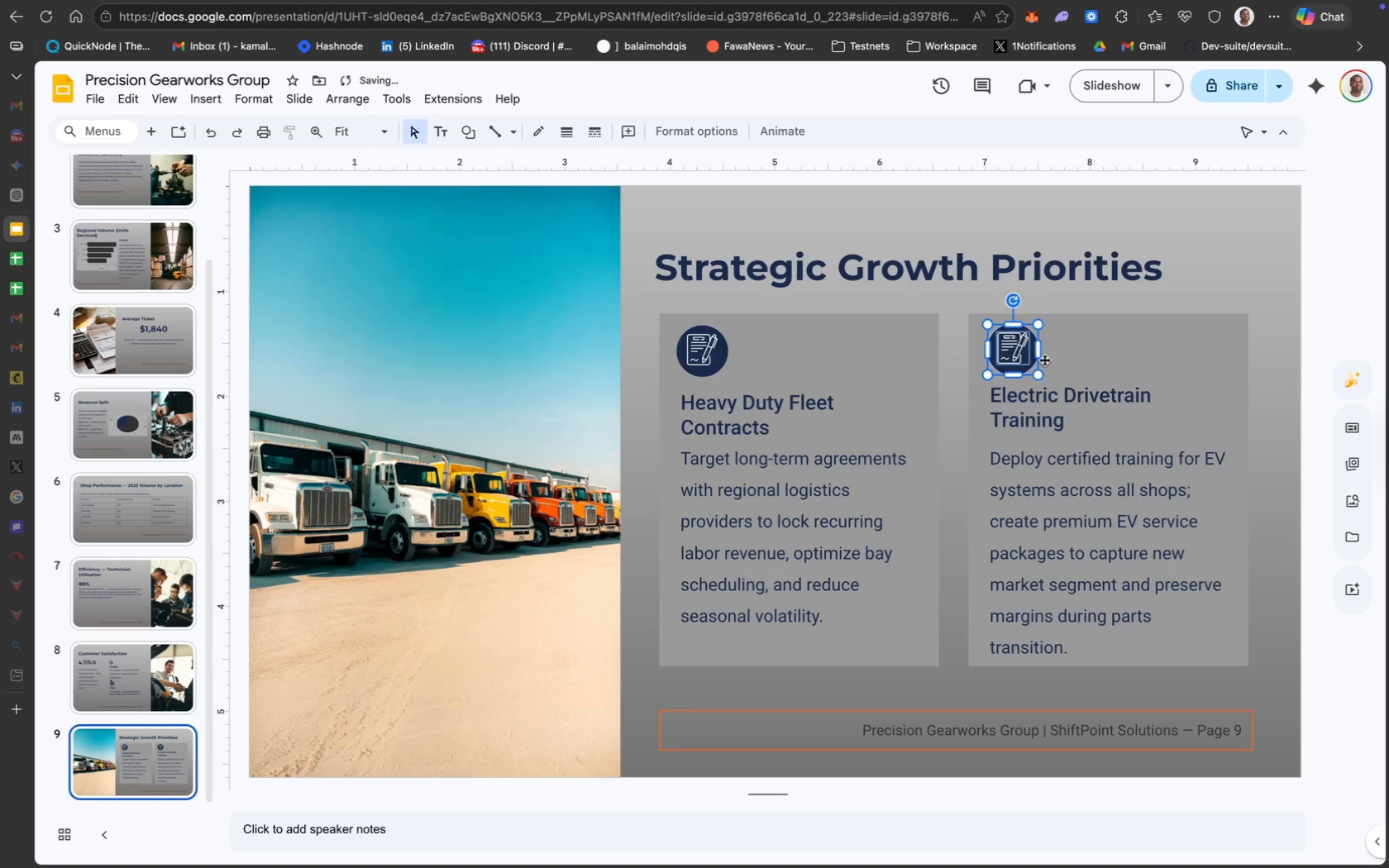 
left_click([1004, 348])
 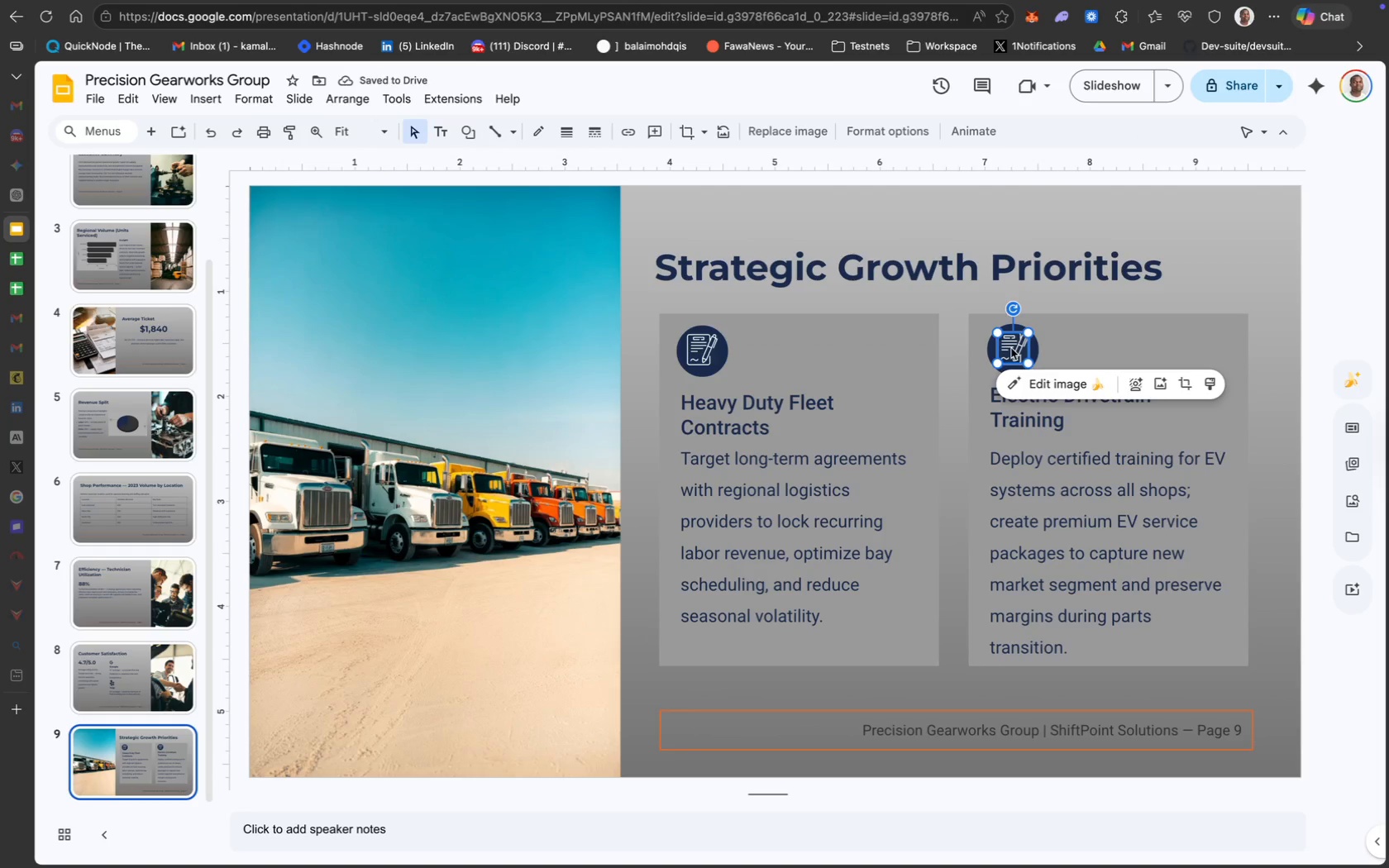 
right_click([1011, 348])
 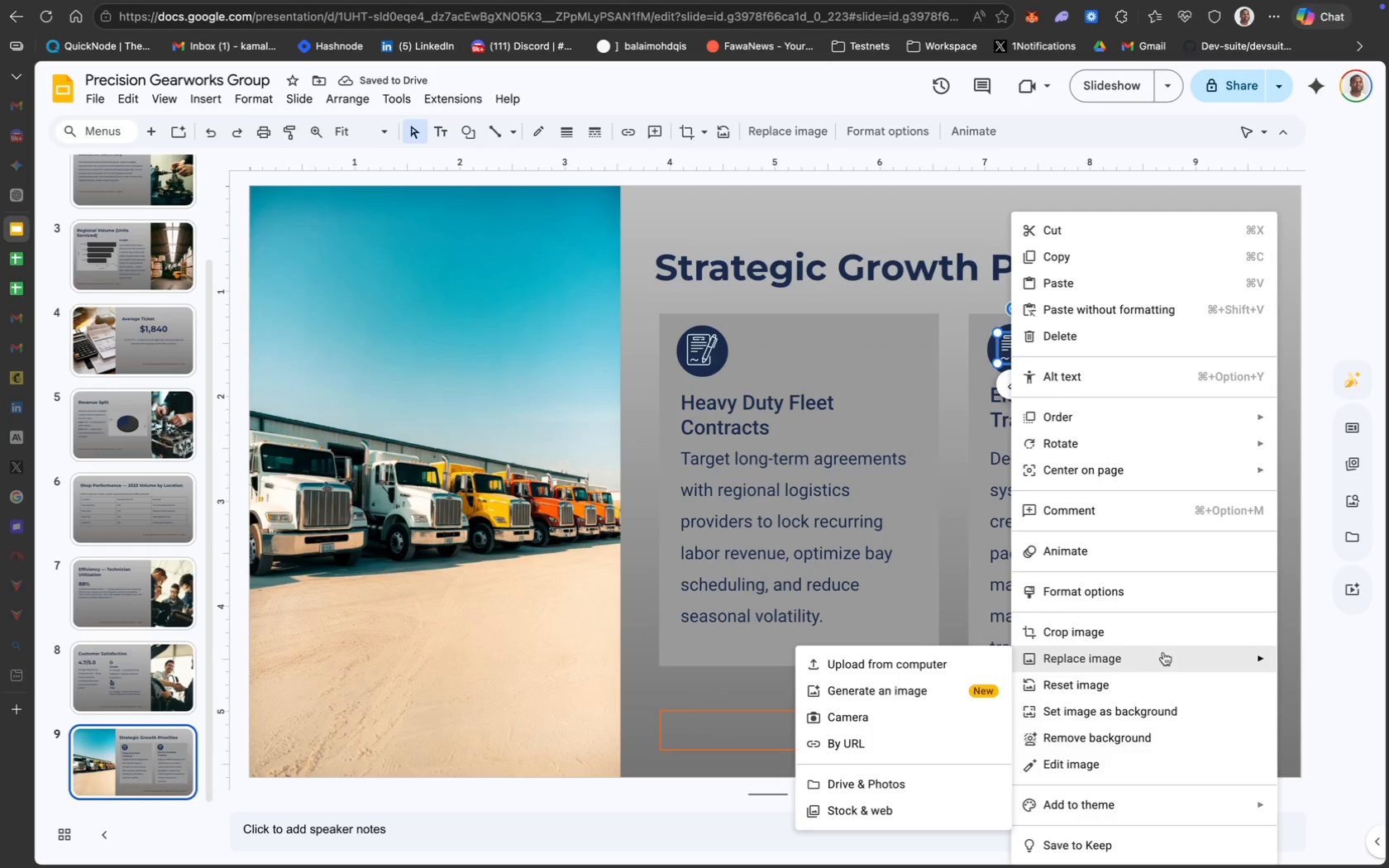 
left_click([986, 660])
 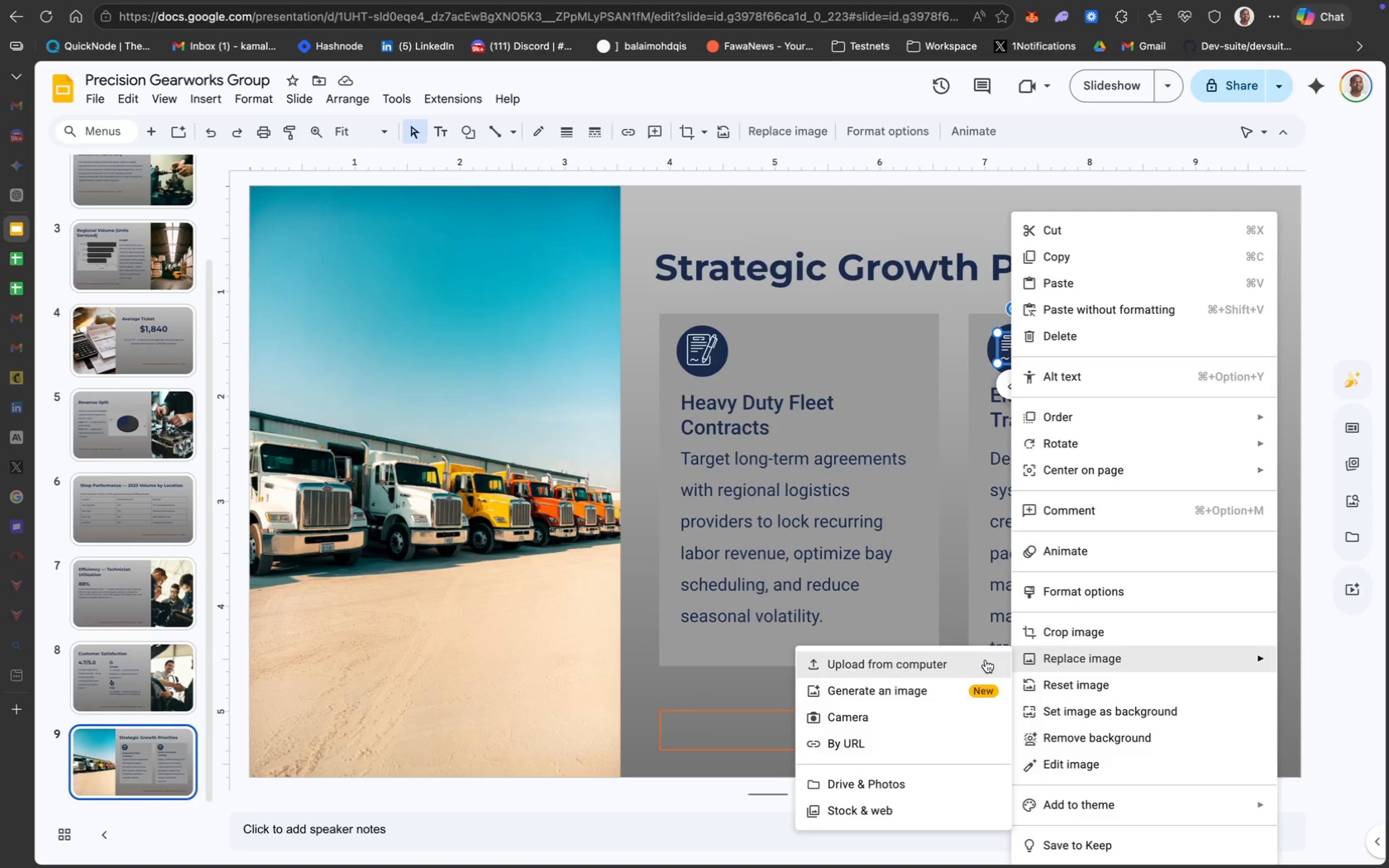 
mouse_move([995, 638])
 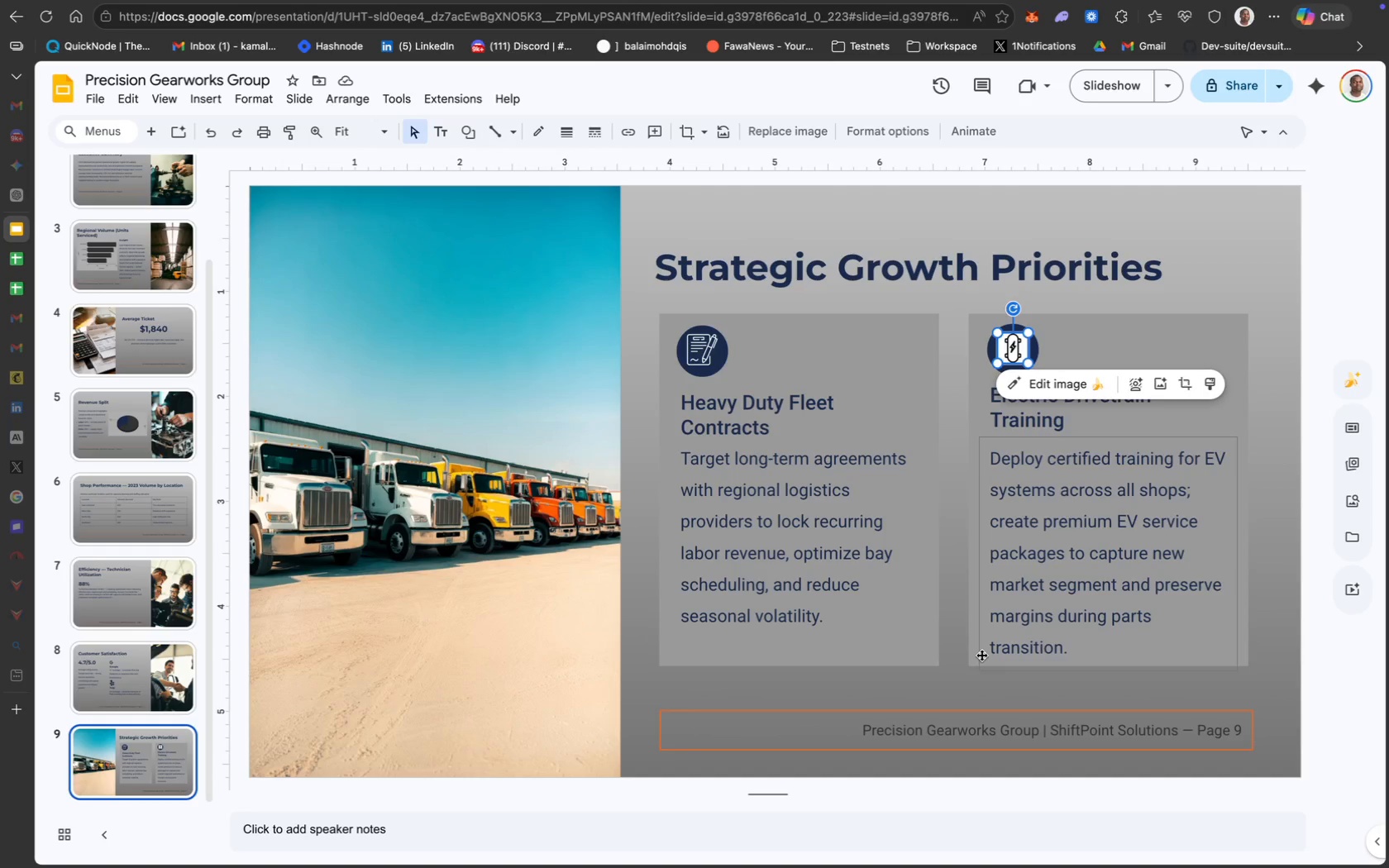 
wait(127.54)
 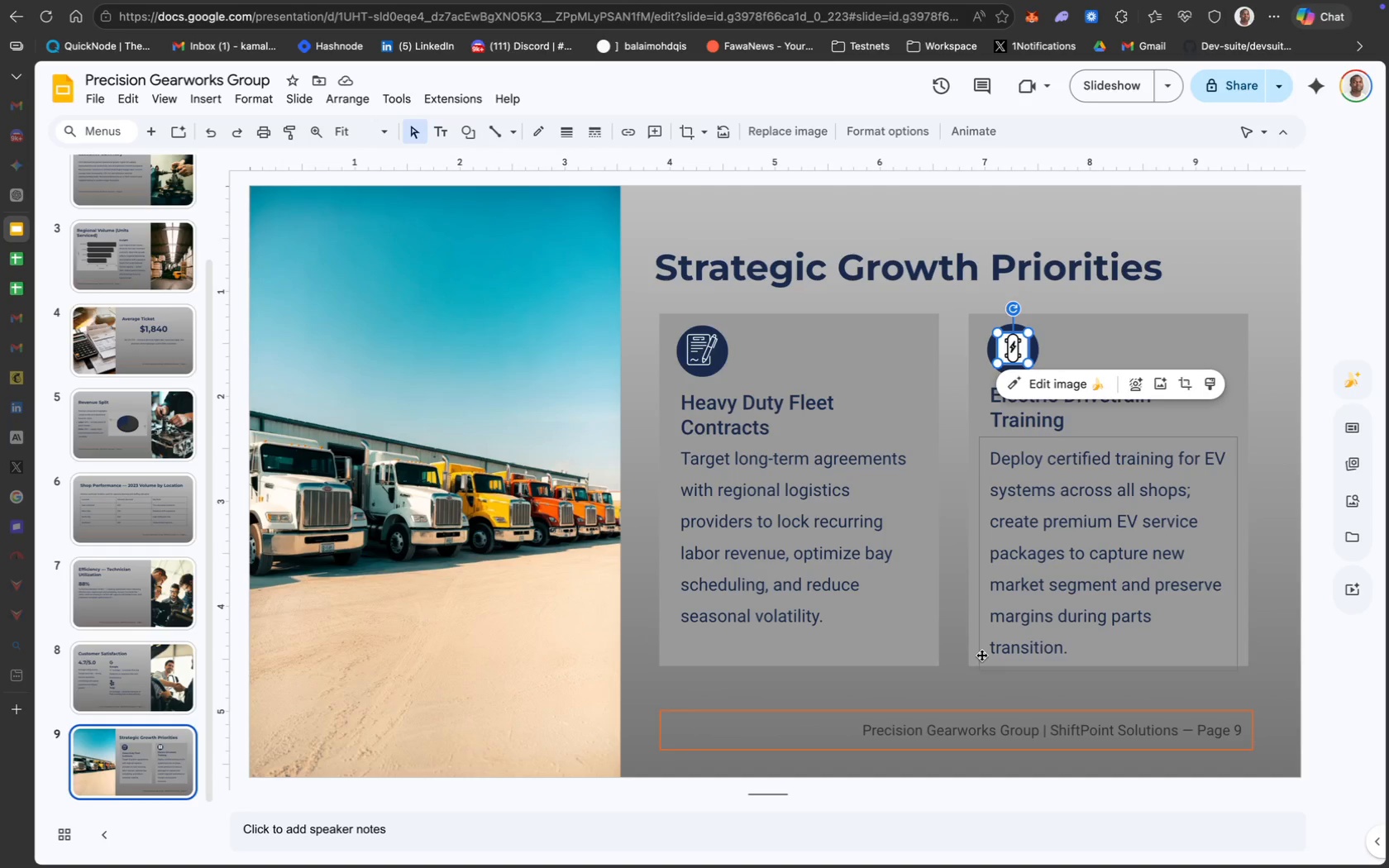 
key(CapsLock)
 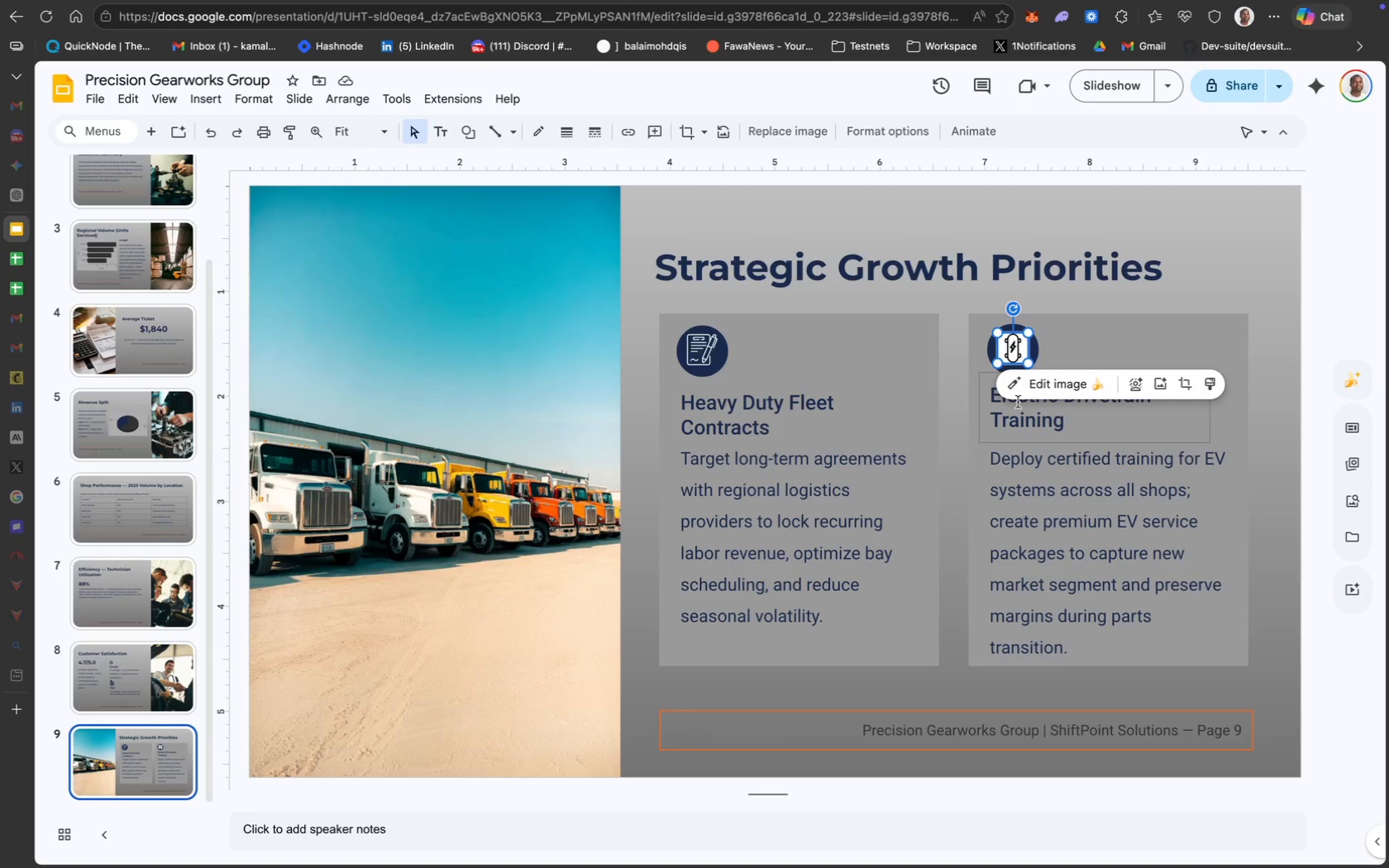 
wait(36.93)
 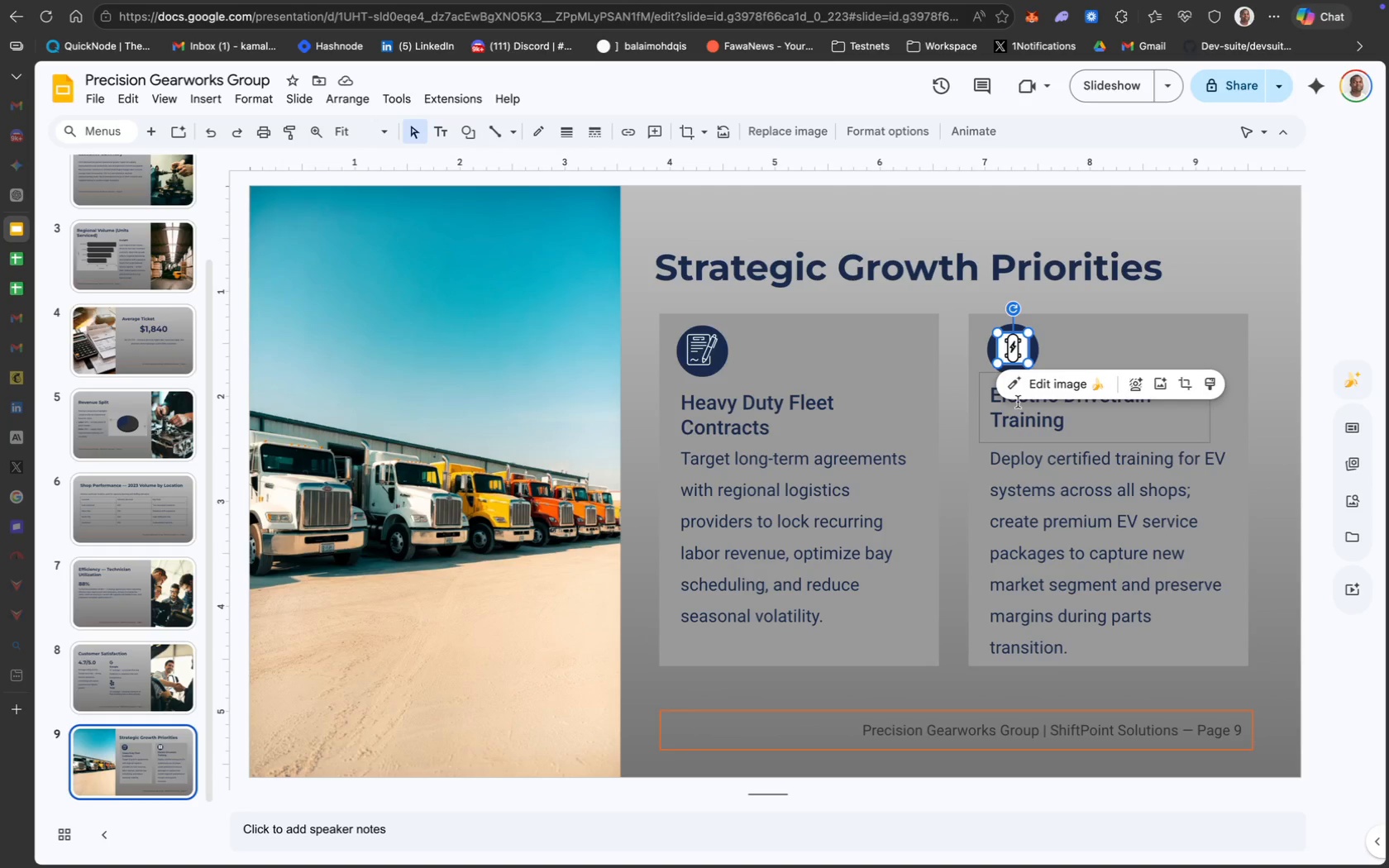 
left_click([778, 343])
 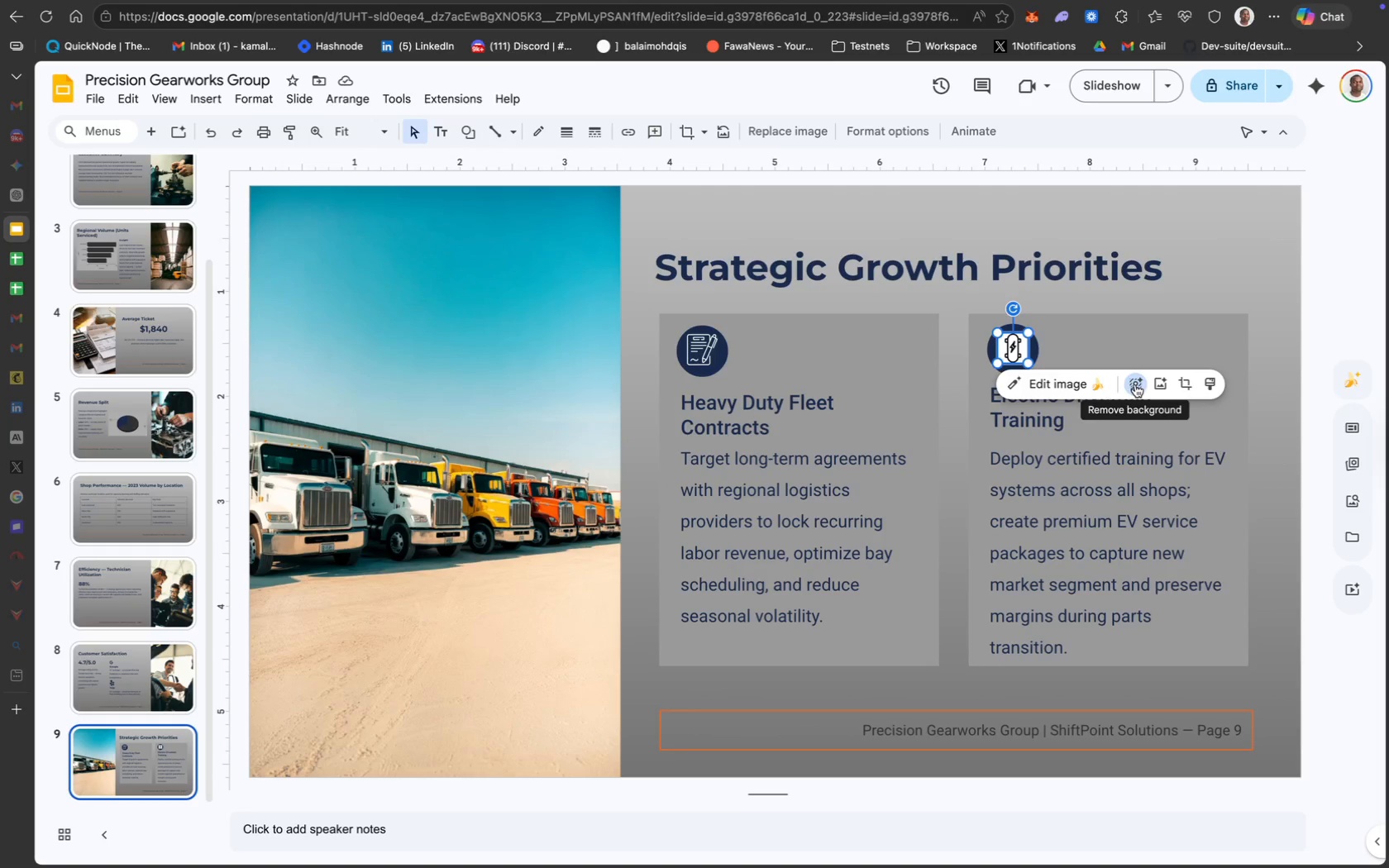 
left_click([1070, 387])
 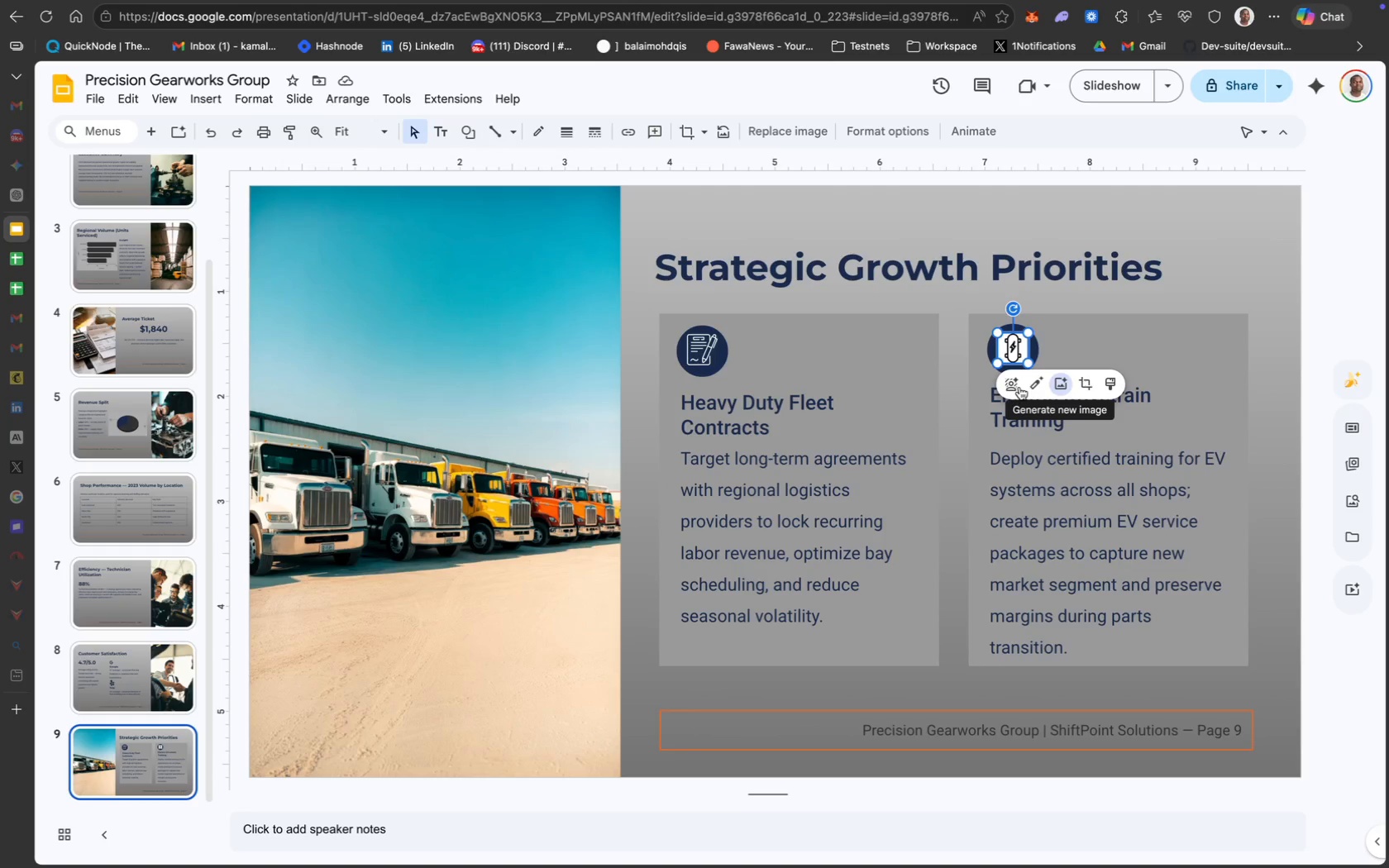 
left_click([1016, 386])
 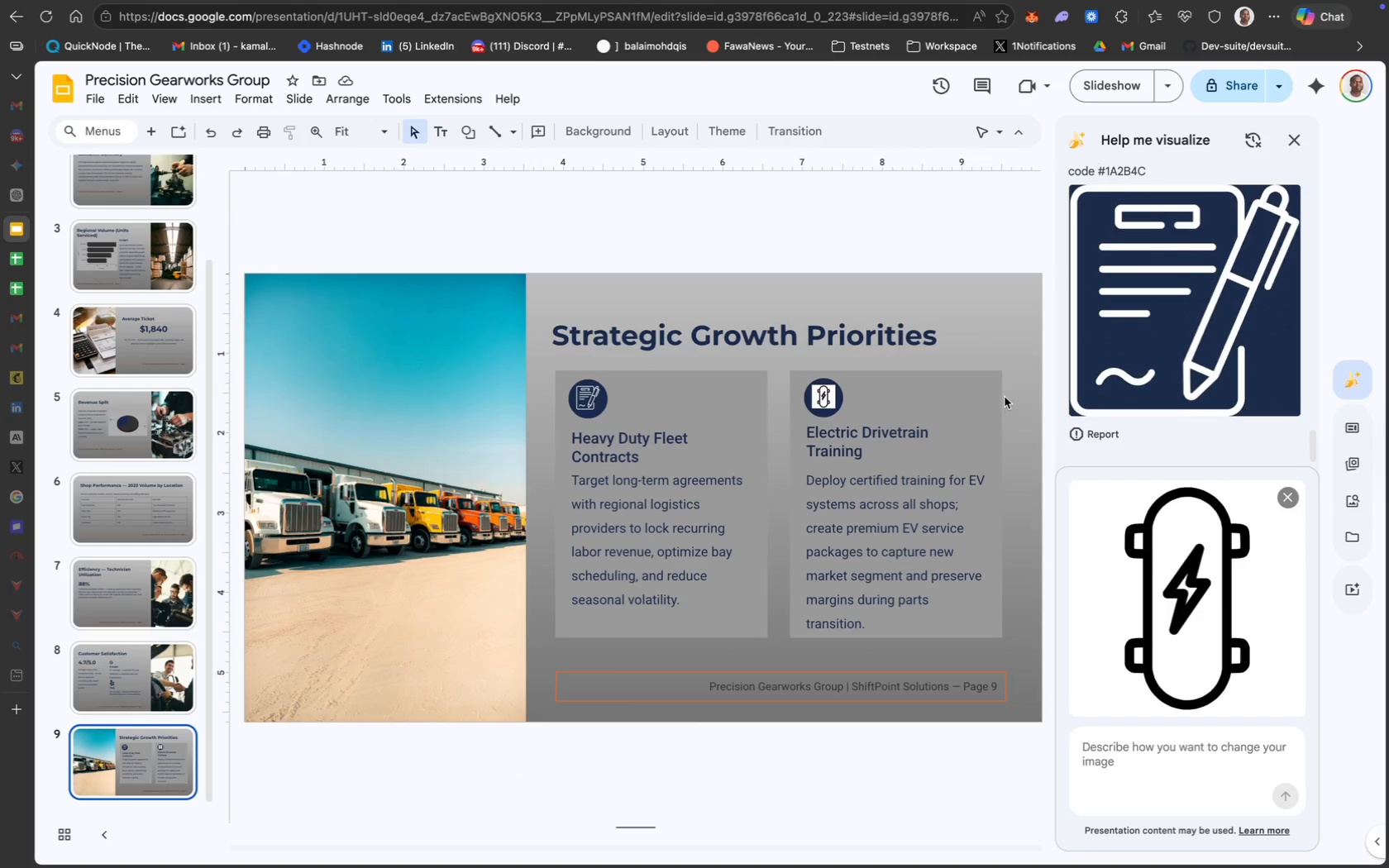 
scroll: coordinate [1155, 367], scroll_direction: up, amount: 45.0
 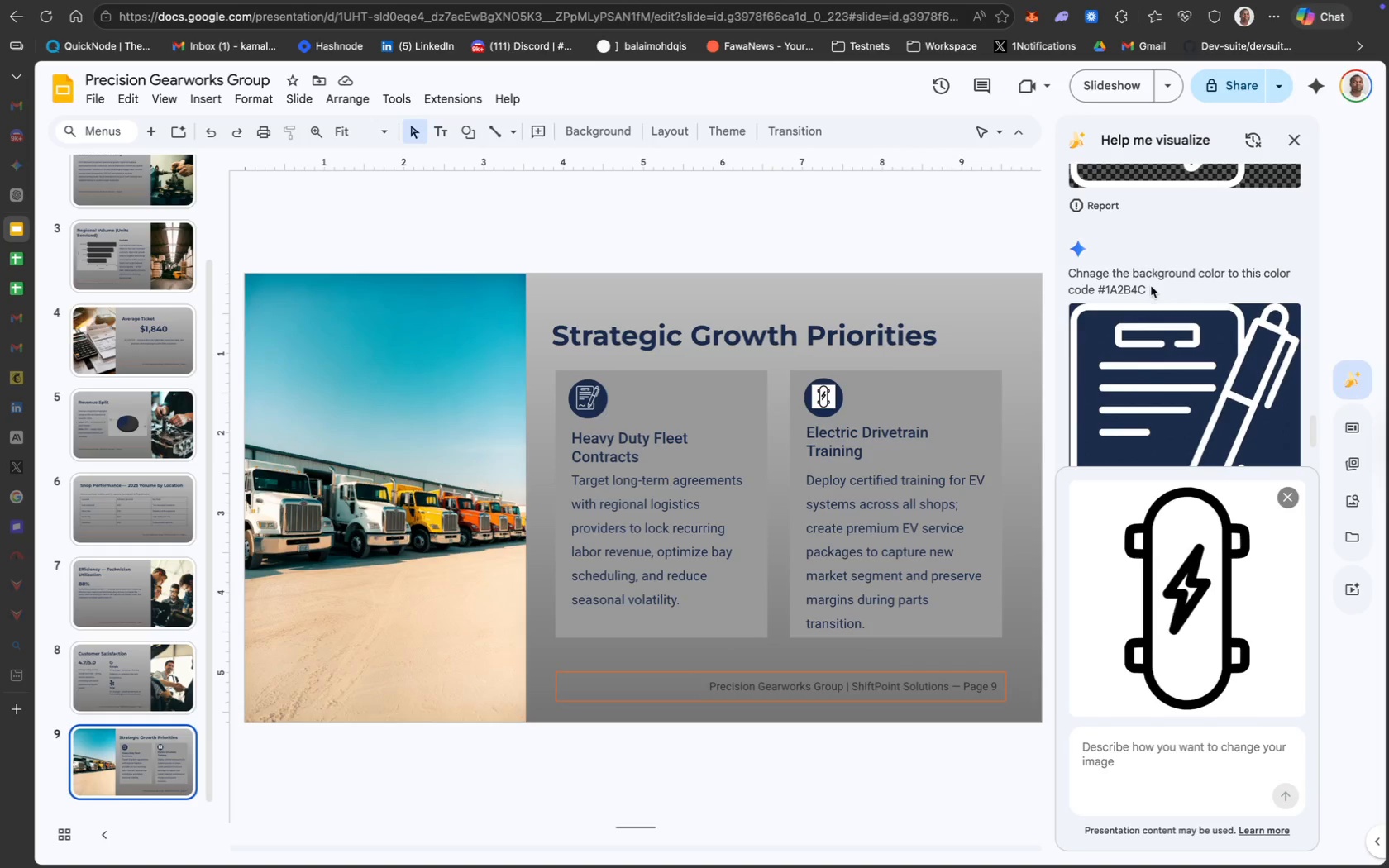 
left_click_drag(start_coordinate=[1158, 287], to_coordinate=[1062, 274])
 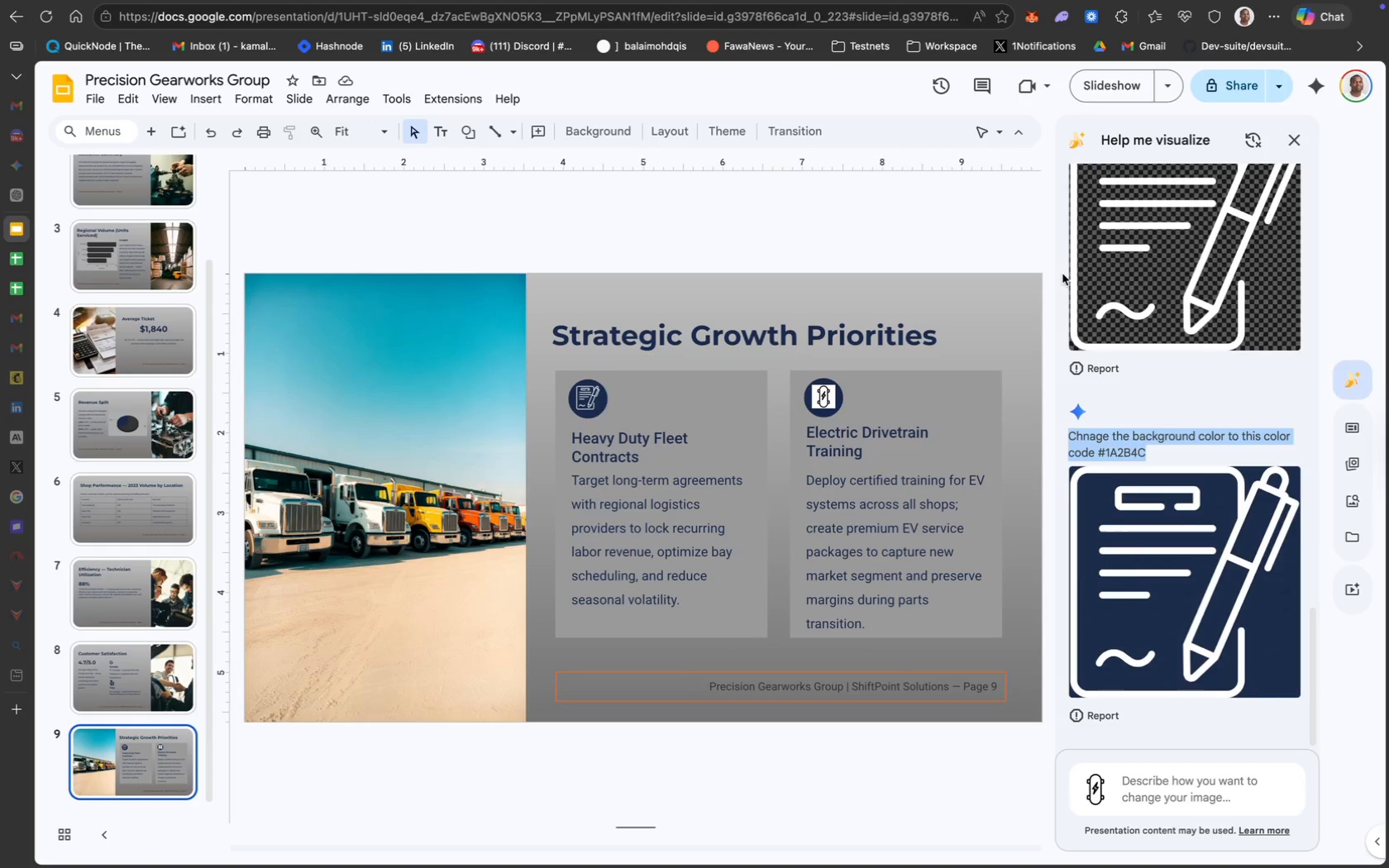 
key(Meta+C)
 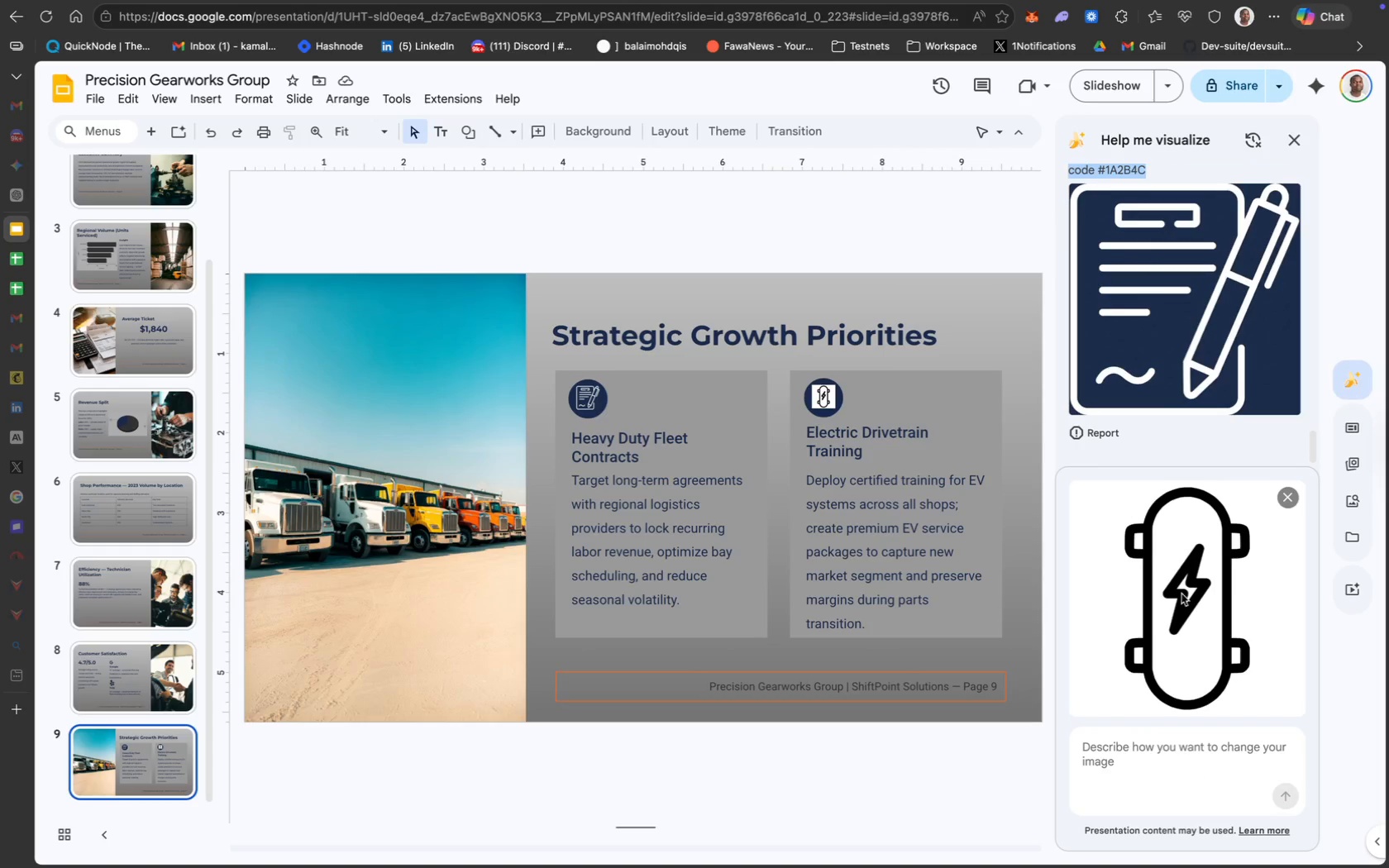 
left_click([1104, 747])
 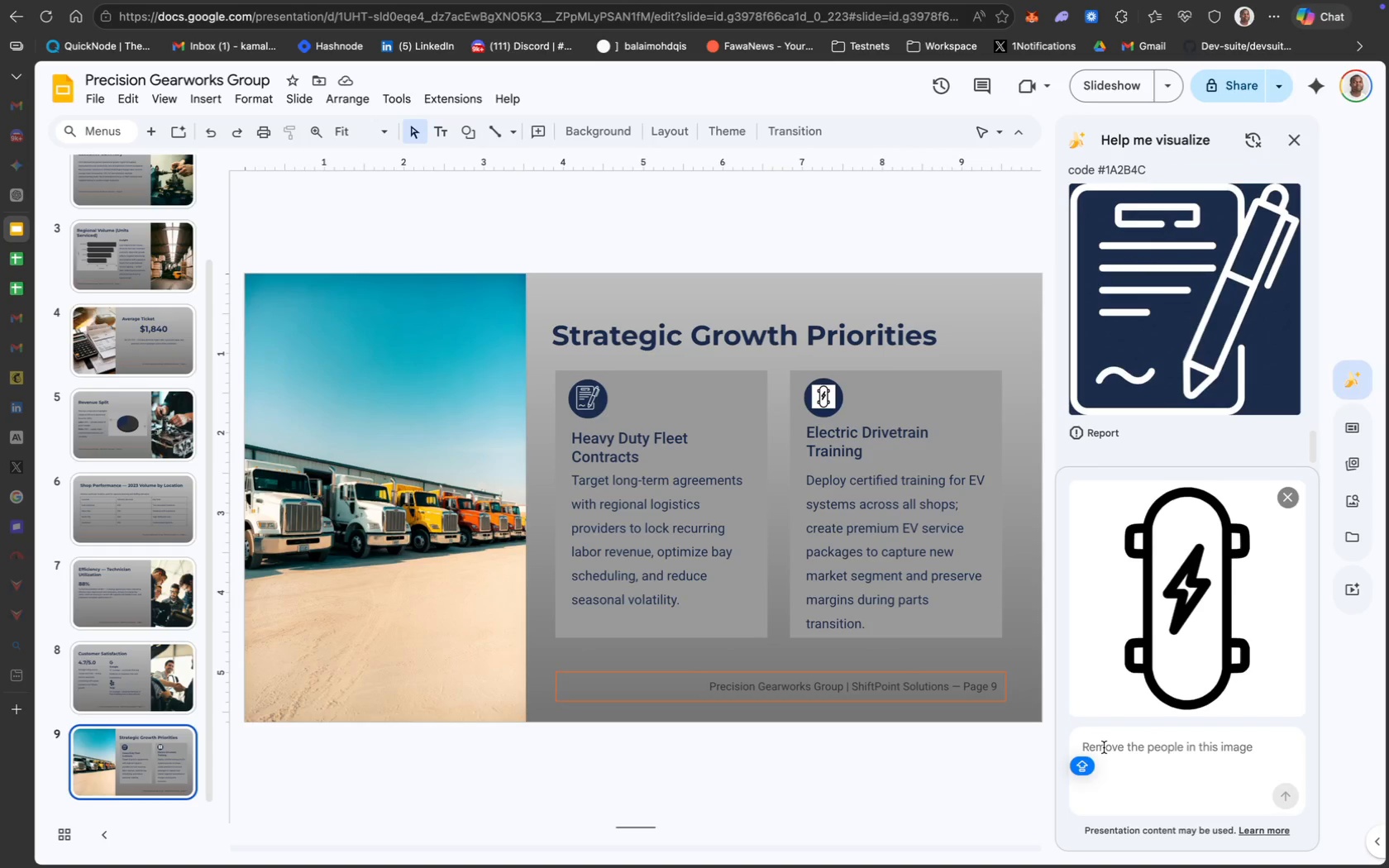 
key(Meta+CommandLeft)
 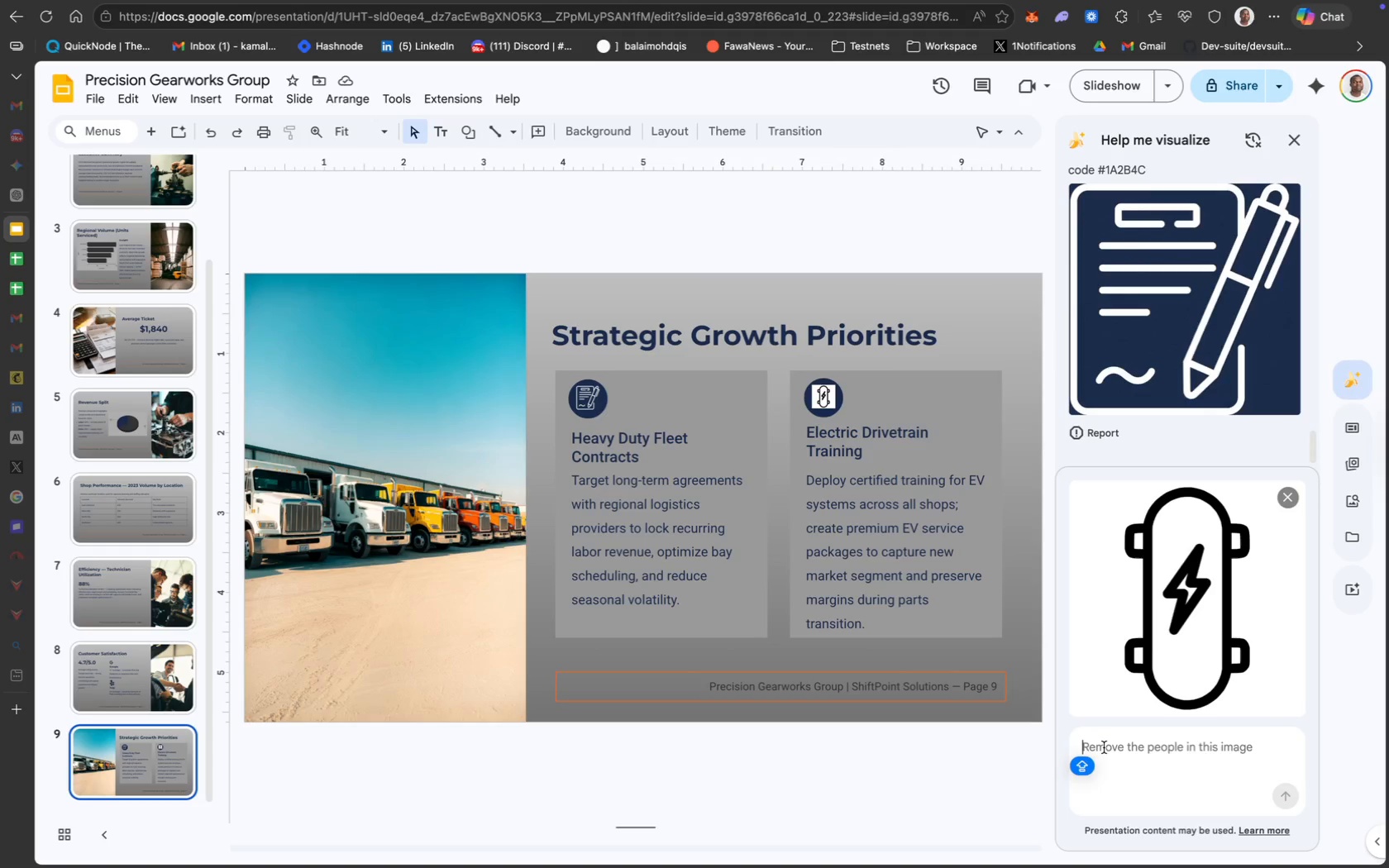 
type(Chnage the coplo)
key(Backspace)
key(Backspace)
key(Backspace)
type(lor to white )
 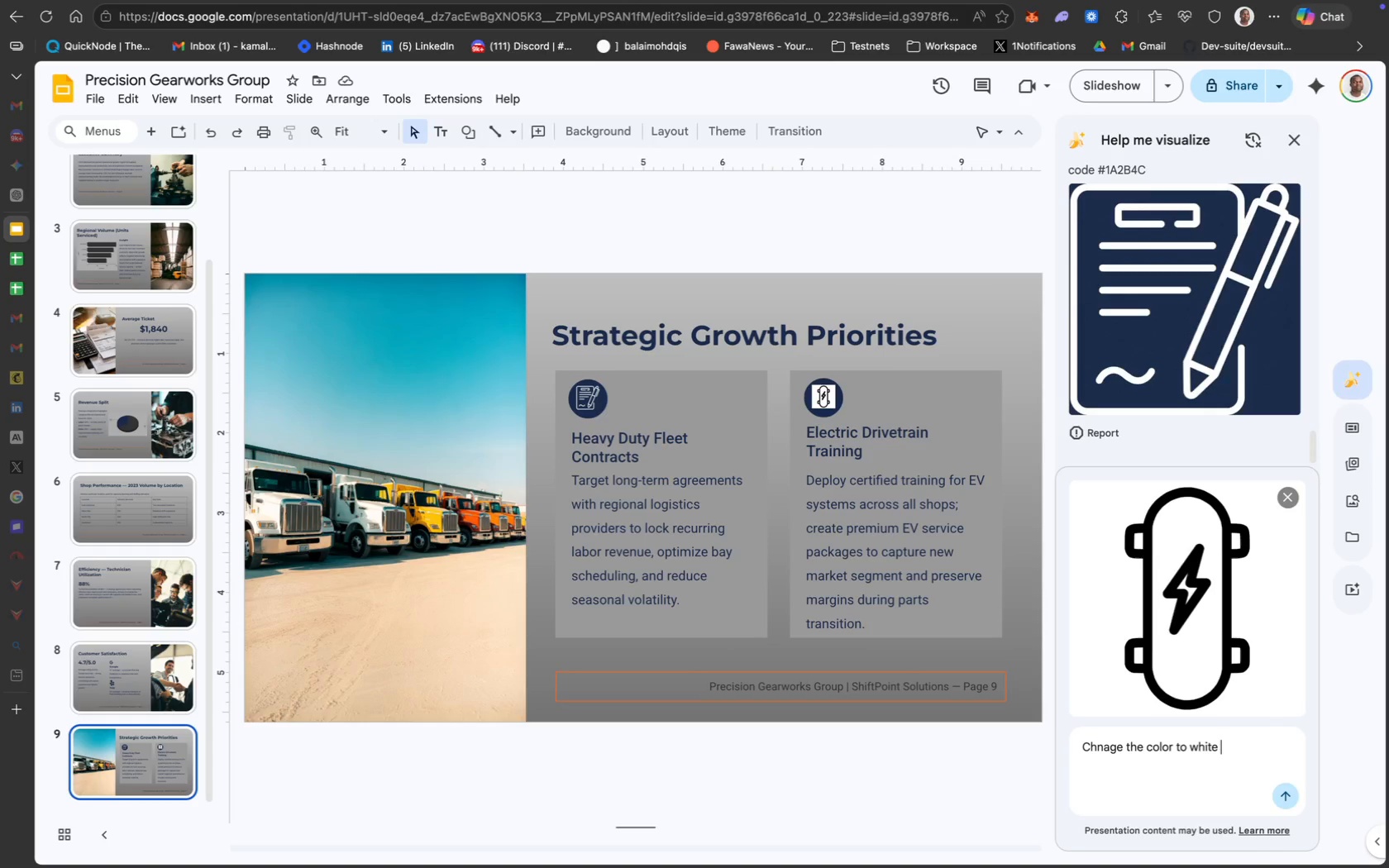 
type(and )
 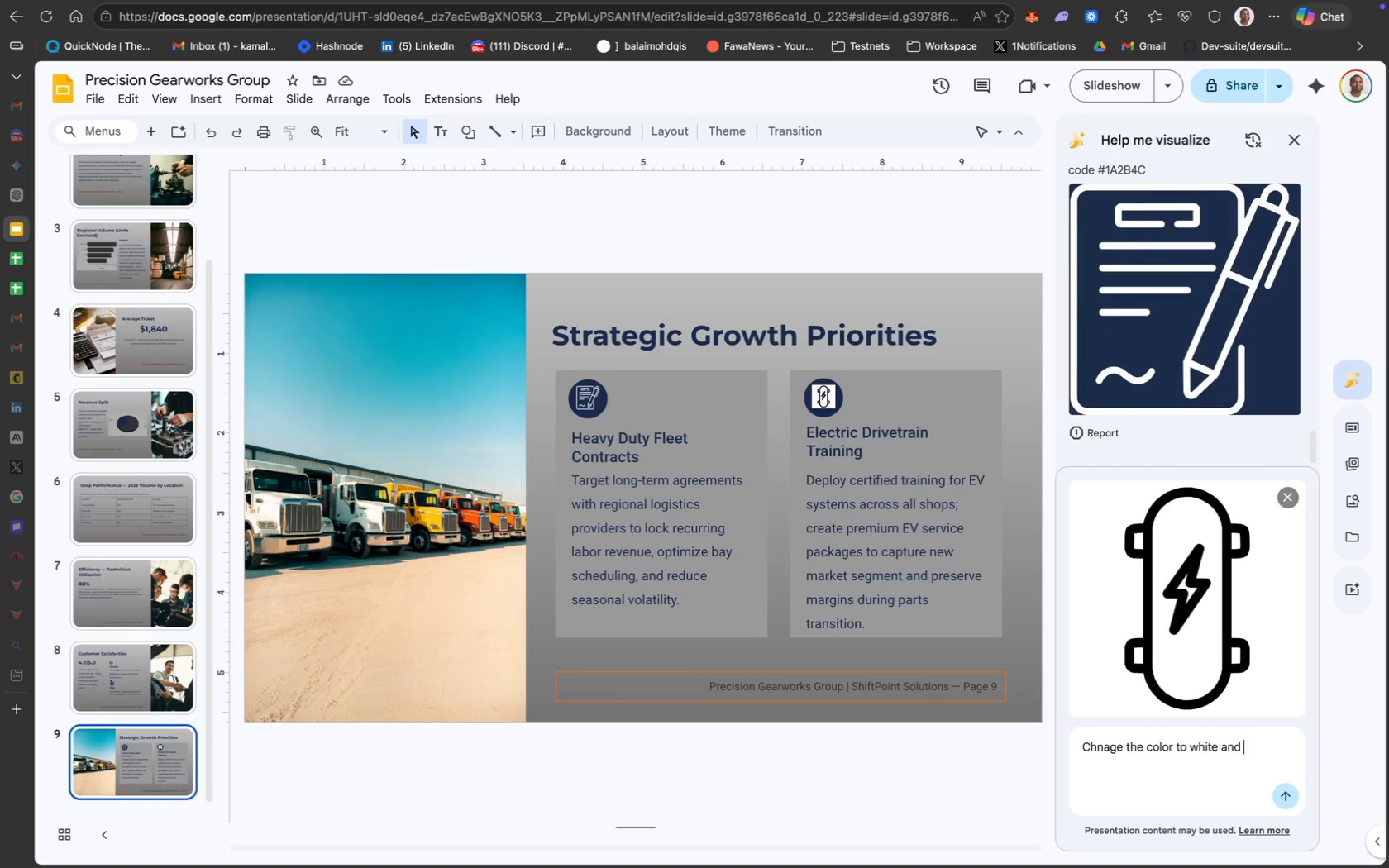 
key(Meta+V)
 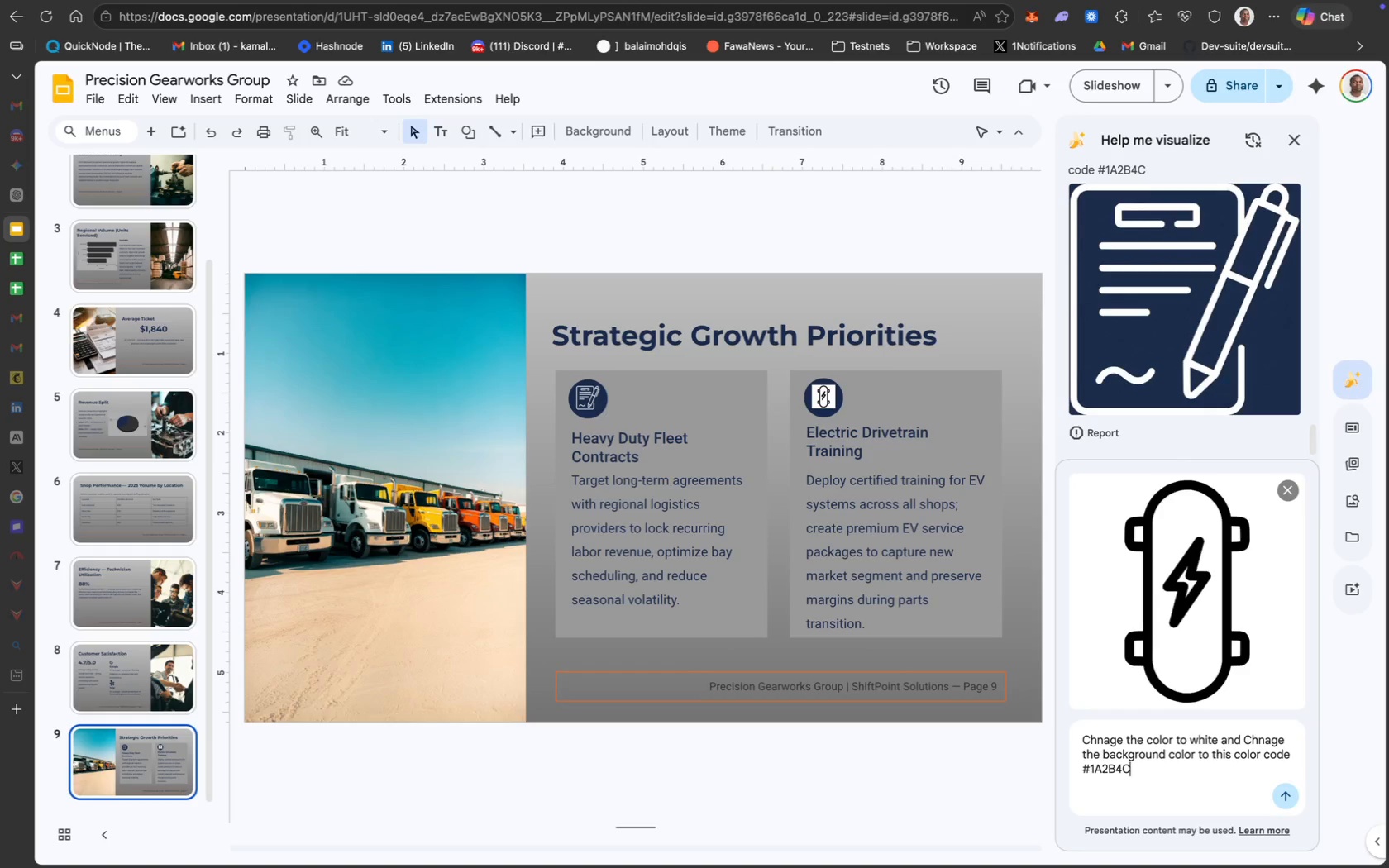 
key(Enter)
 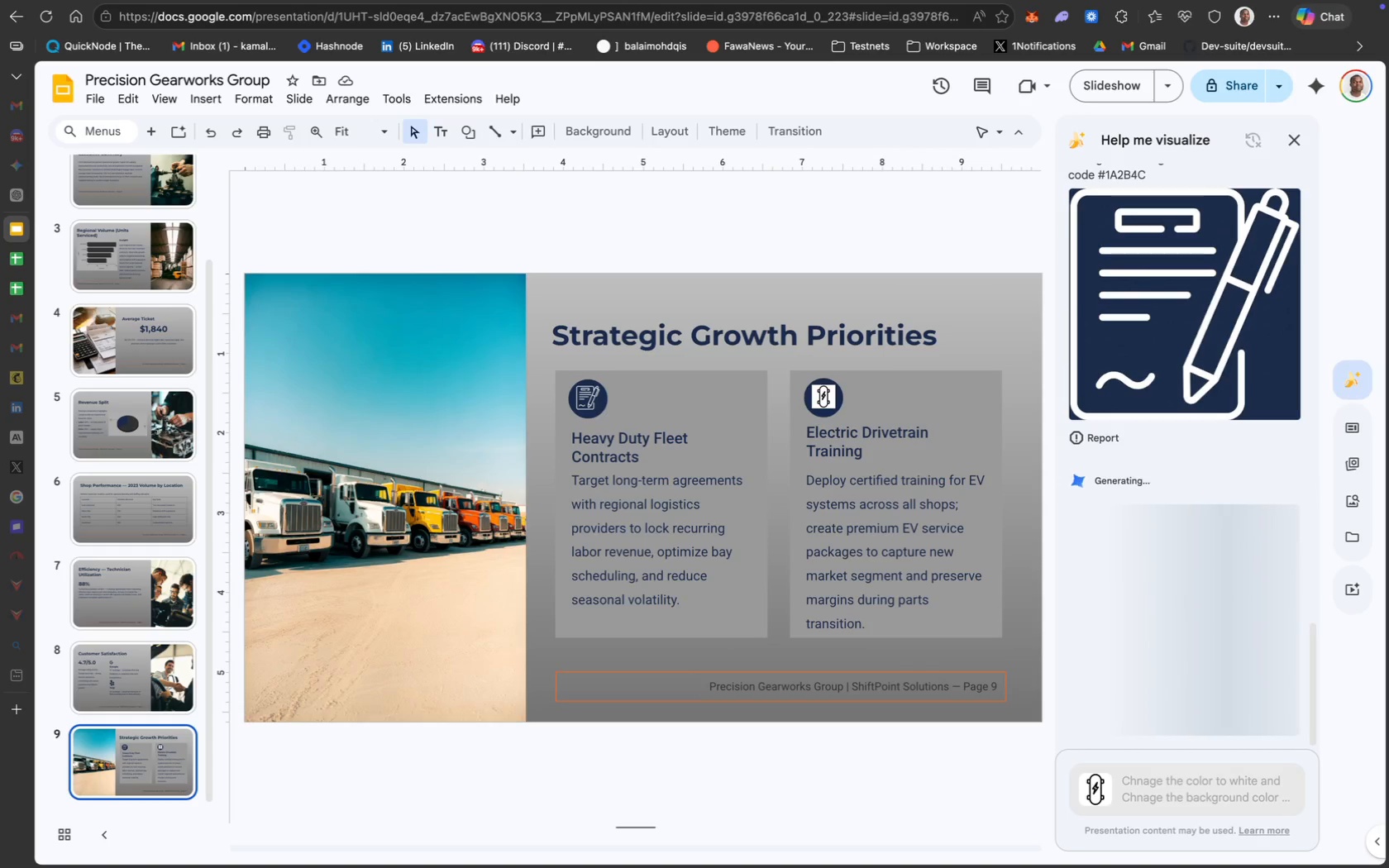 
wait(24.49)
 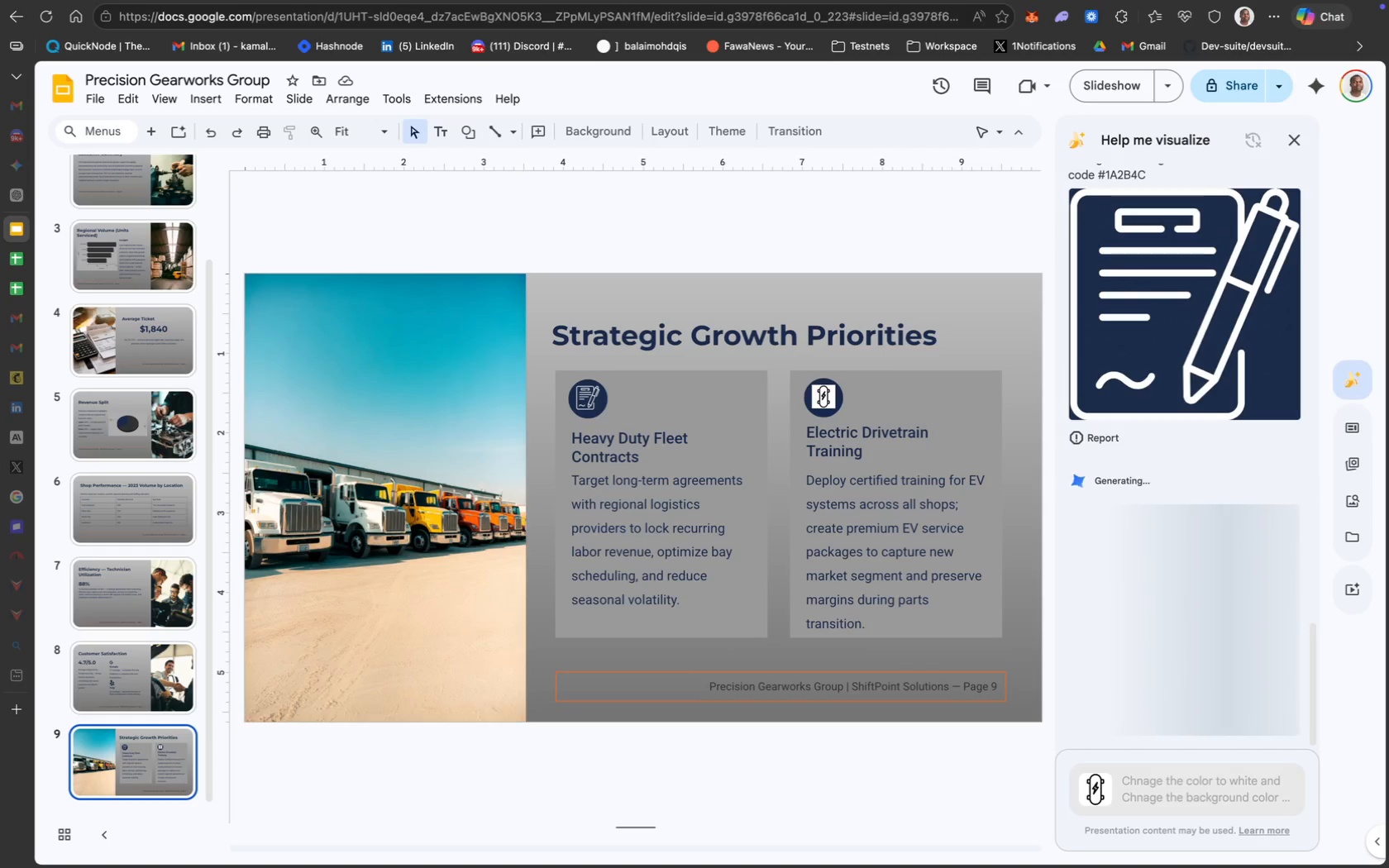 
scroll: coordinate [1163, 553], scroll_direction: up, amount: 7.0
 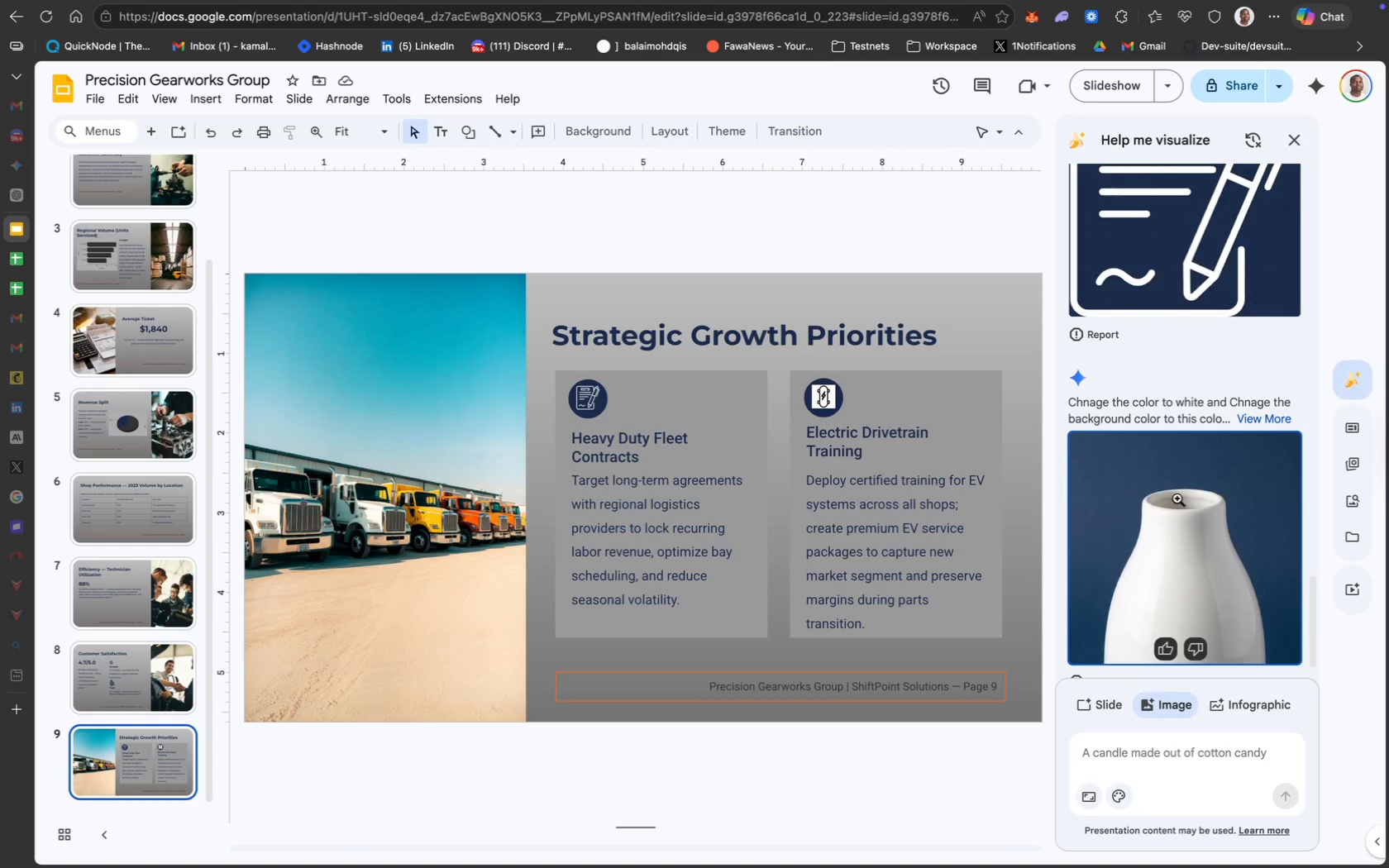 
scroll: coordinate [1203, 401], scroll_direction: down, amount: 21.0
 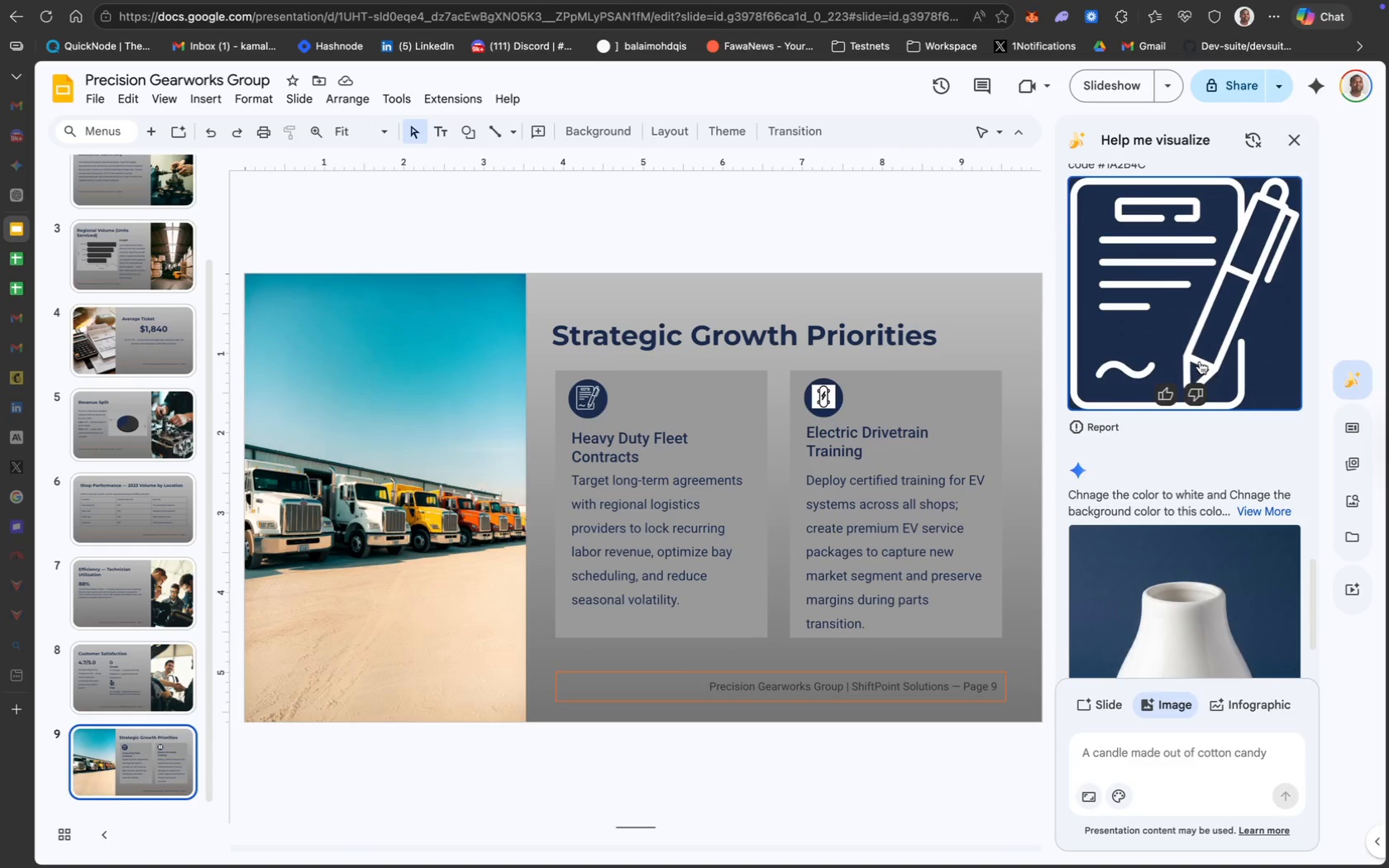 
scroll: coordinate [1202, 253], scroll_direction: up, amount: 12.0
 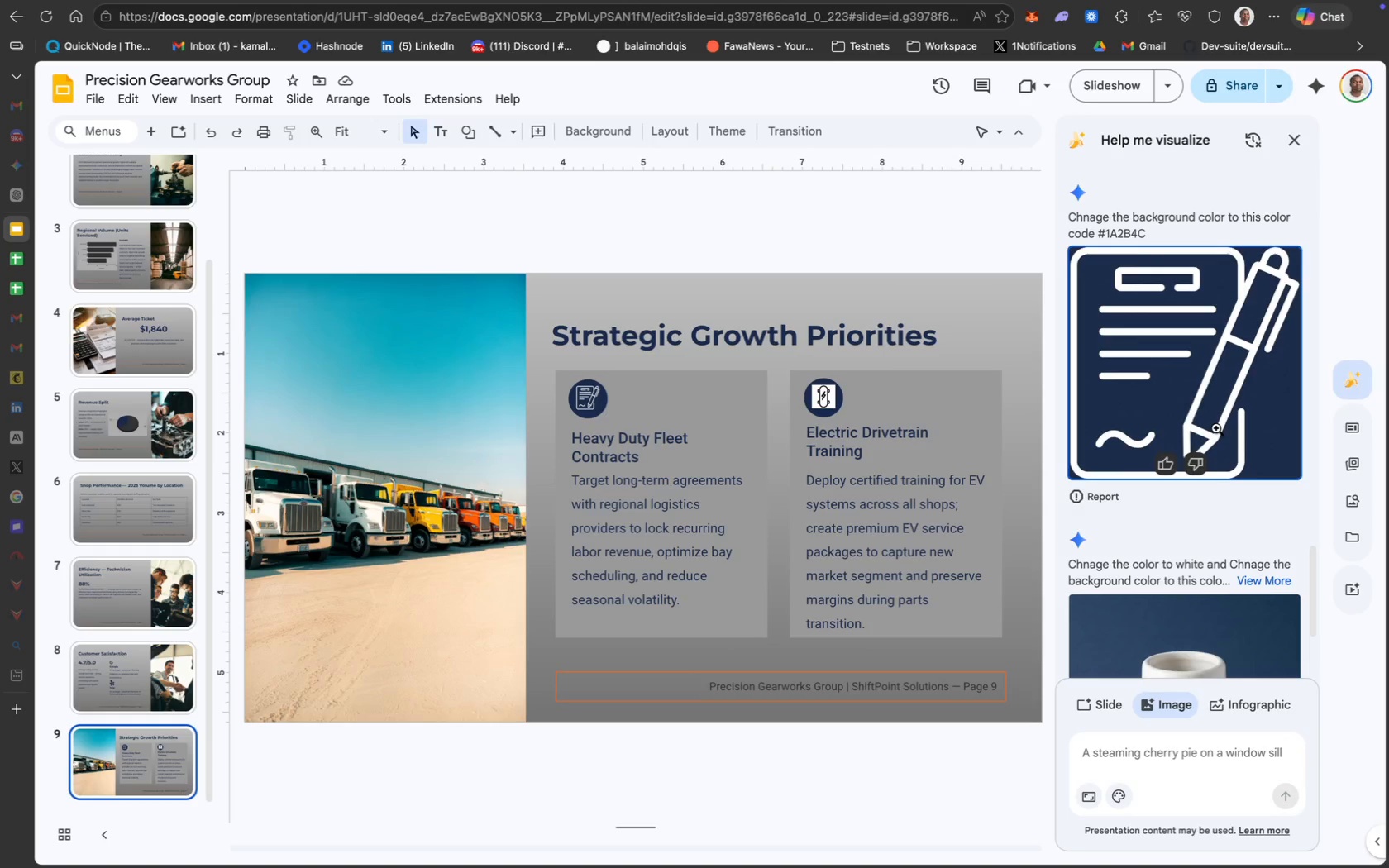 
wait(28.43)
 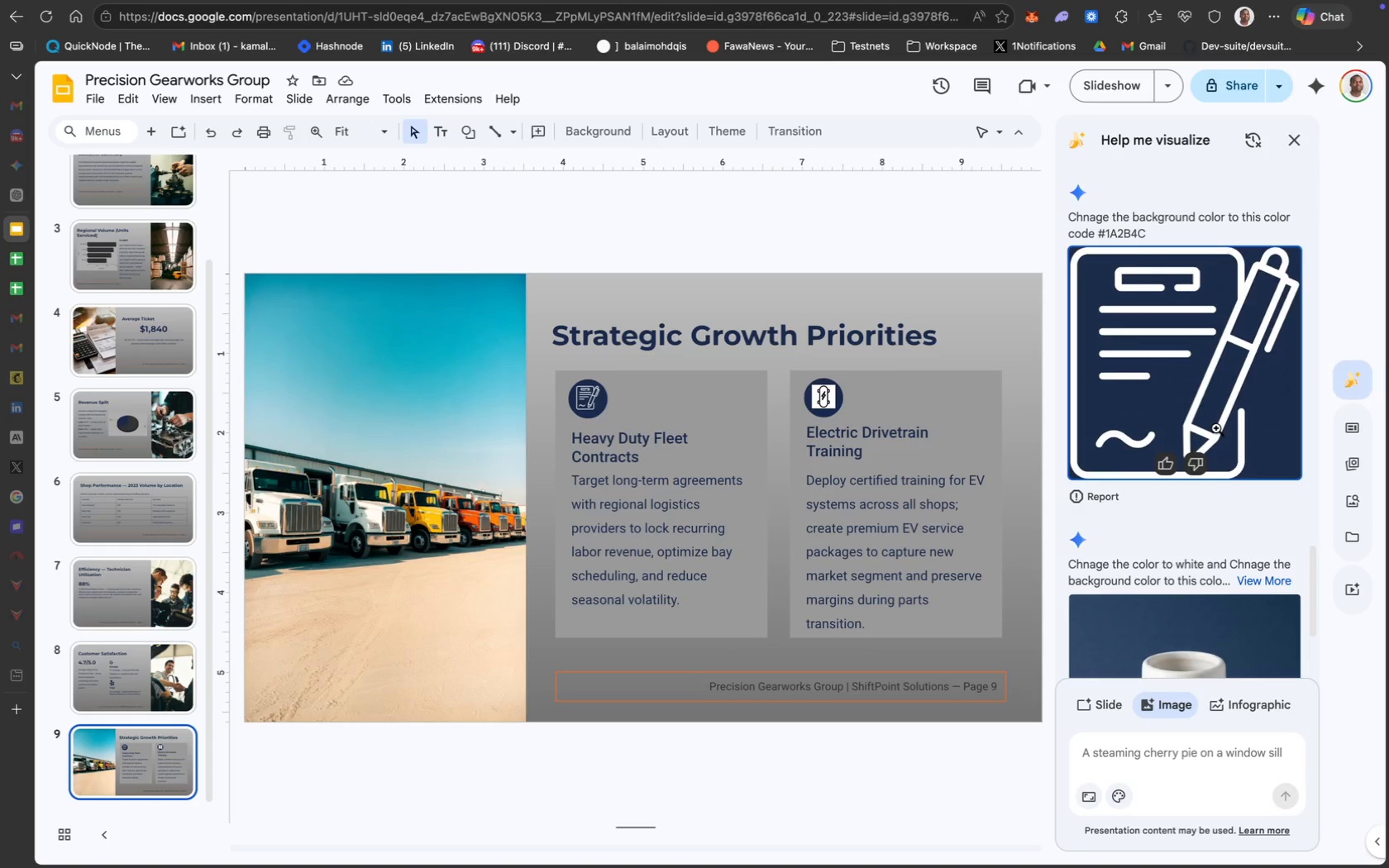 
scroll: coordinate [1216, 428], scroll_direction: down, amount: 38.0
 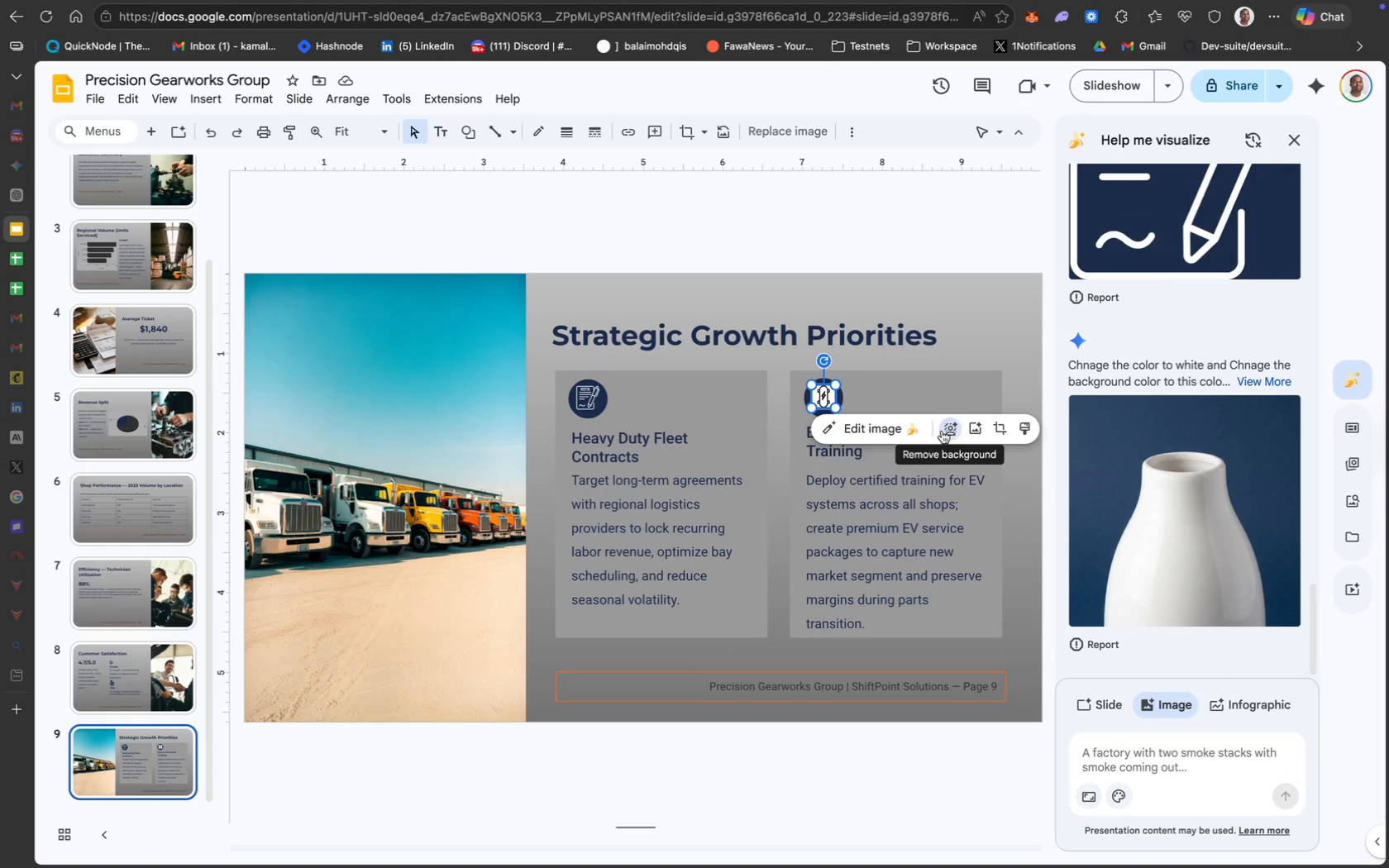 
left_click([890, 434])
 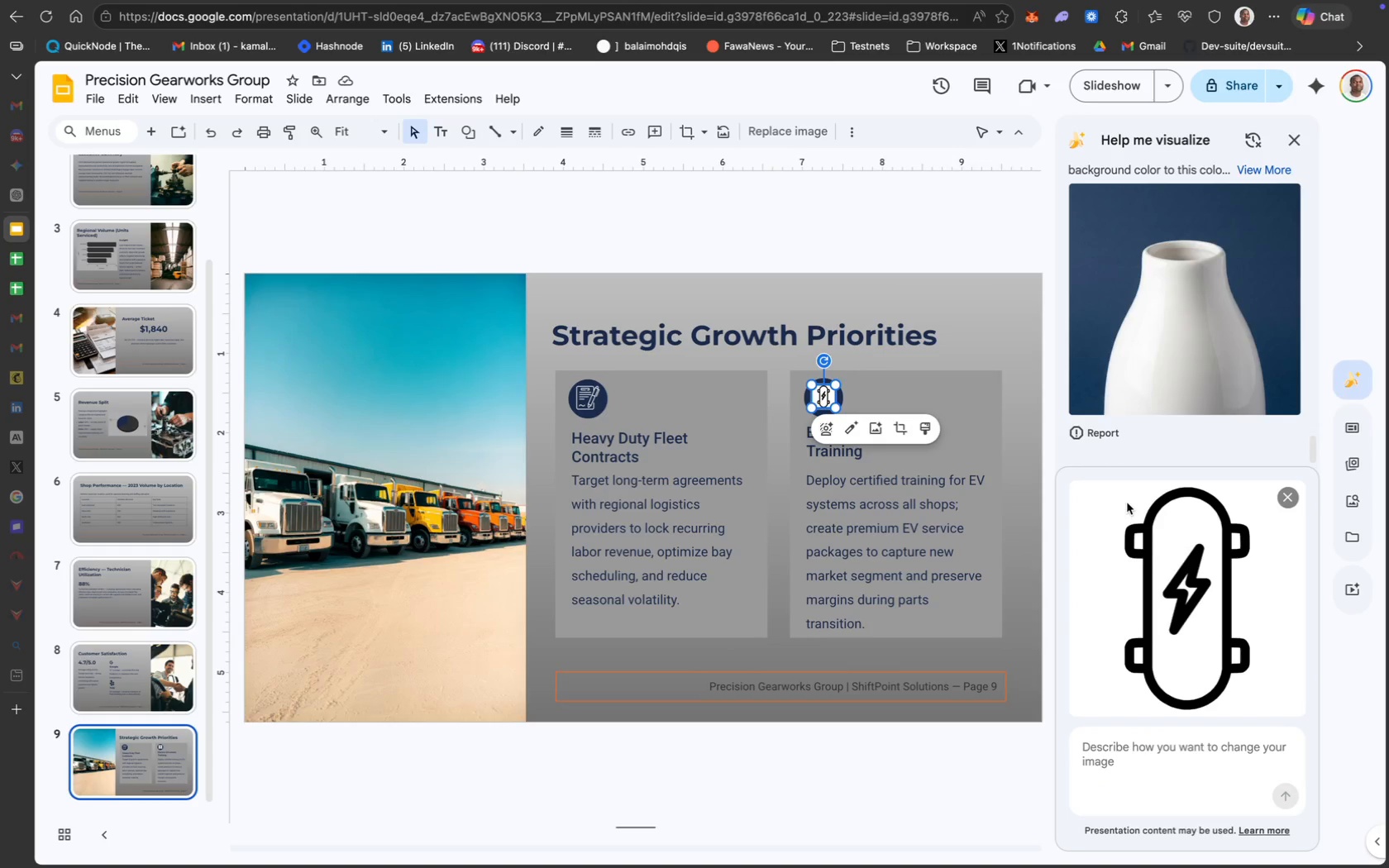 
scroll: coordinate [1194, 240], scroll_direction: up, amount: 148.0
 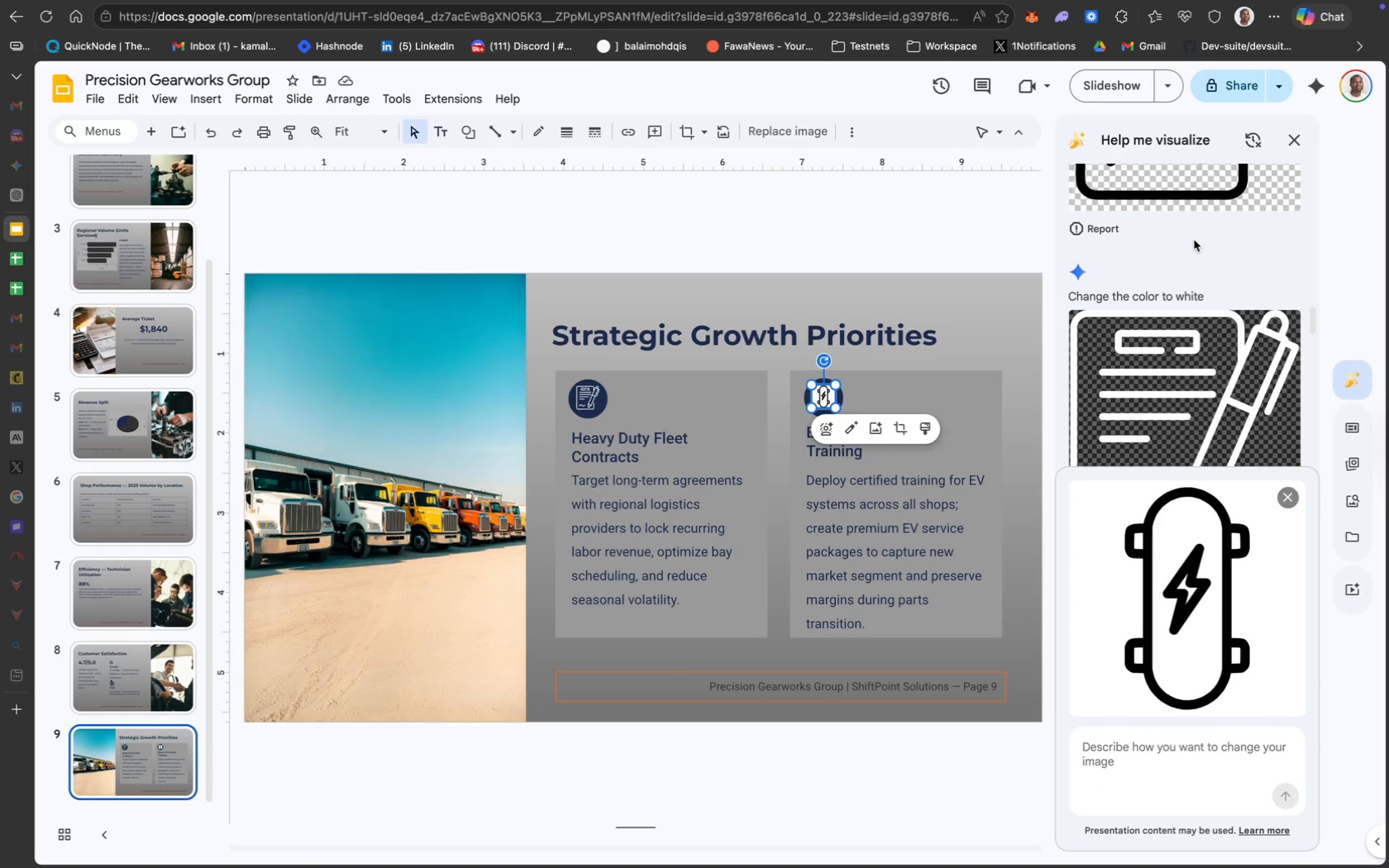 
scroll: coordinate [1162, 359], scroll_direction: down, amount: 107.0
 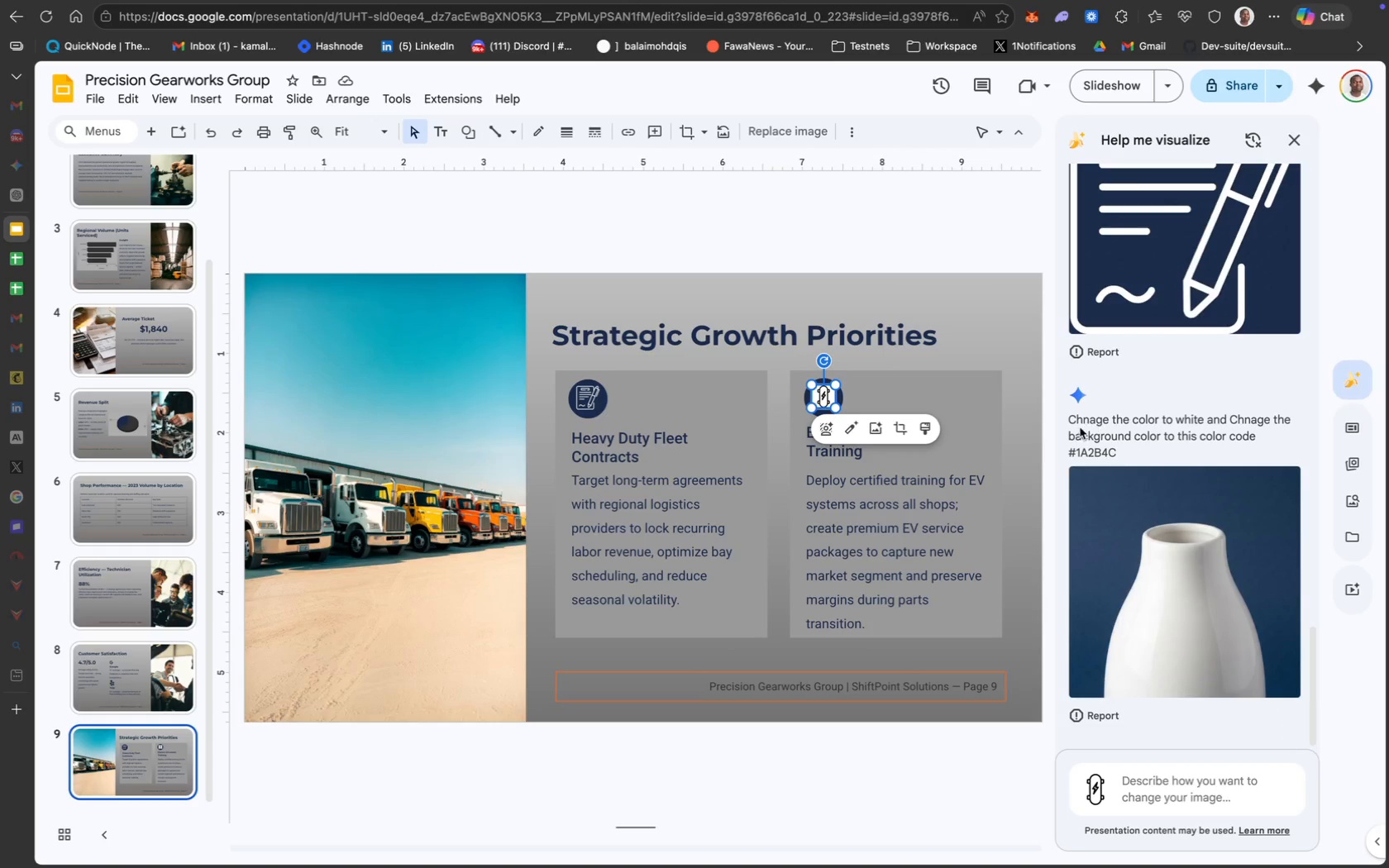 
left_click_drag(start_coordinate=[1069, 418], to_coordinate=[1134, 448])
 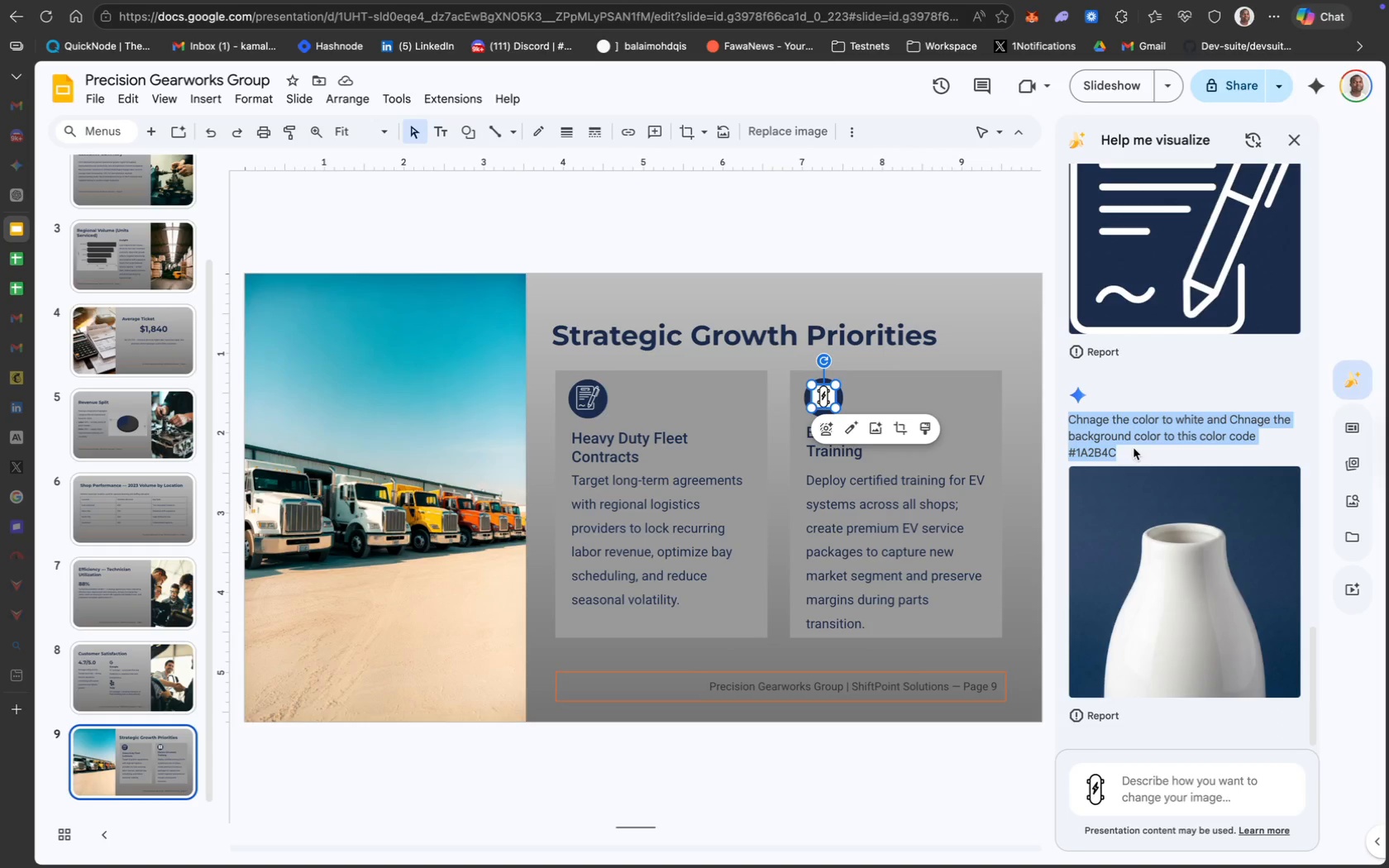 
key(Meta+C)
 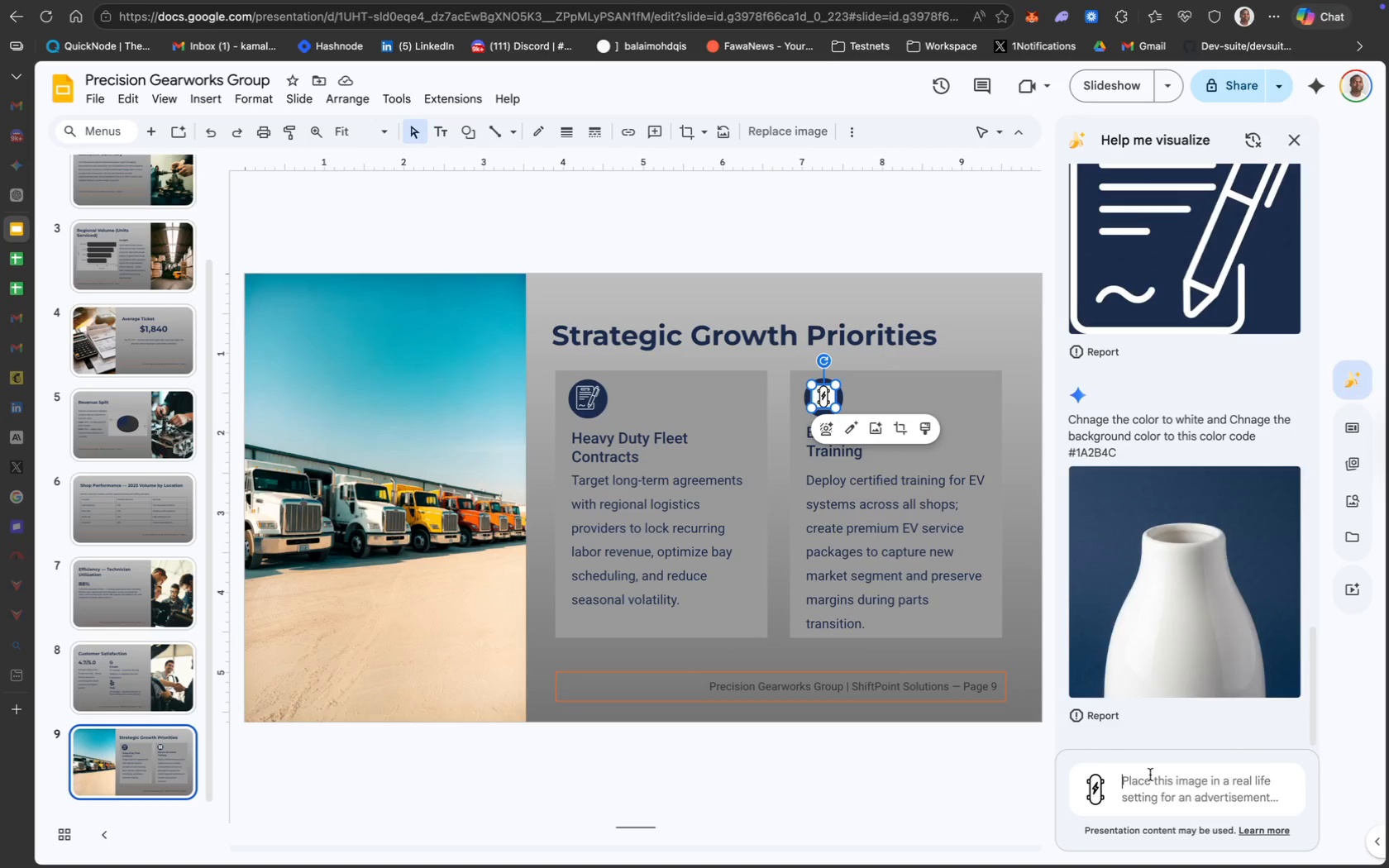 
key(Meta+CommandLeft)
 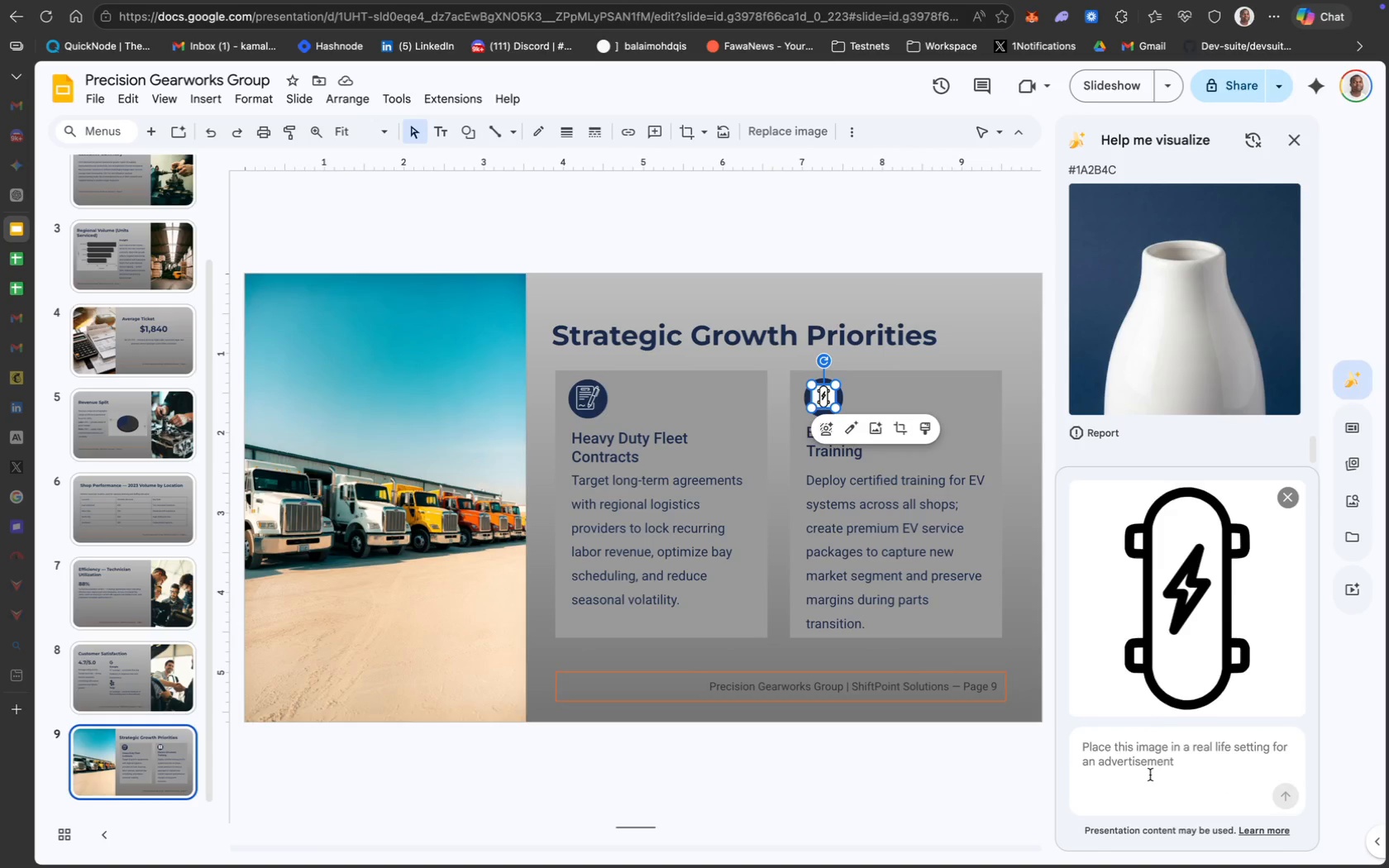 
key(Meta+V)
 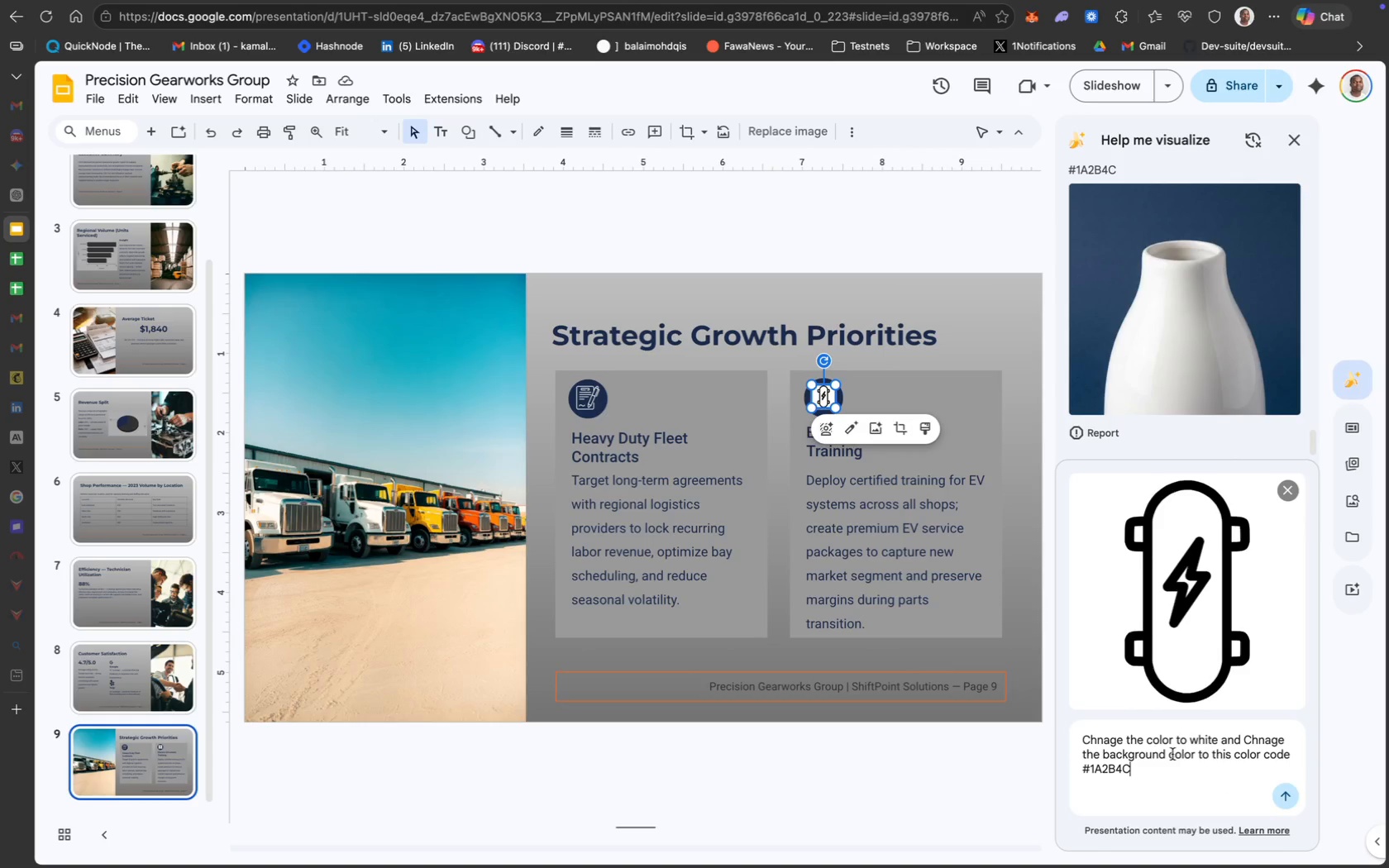 
left_click([1104, 739])
 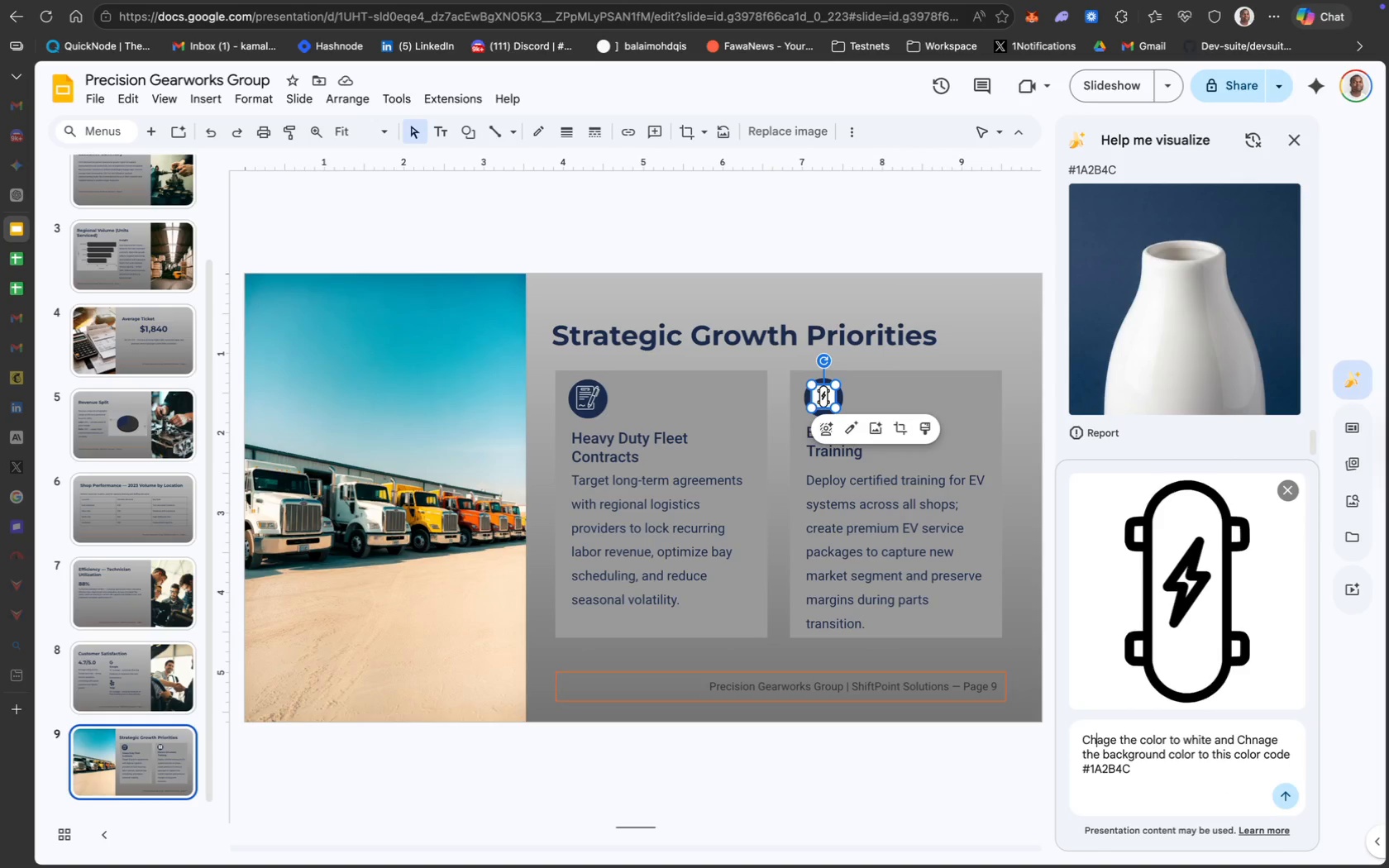 
scroll: coordinate [1172, 754], scroll_direction: up, amount: 11.0
 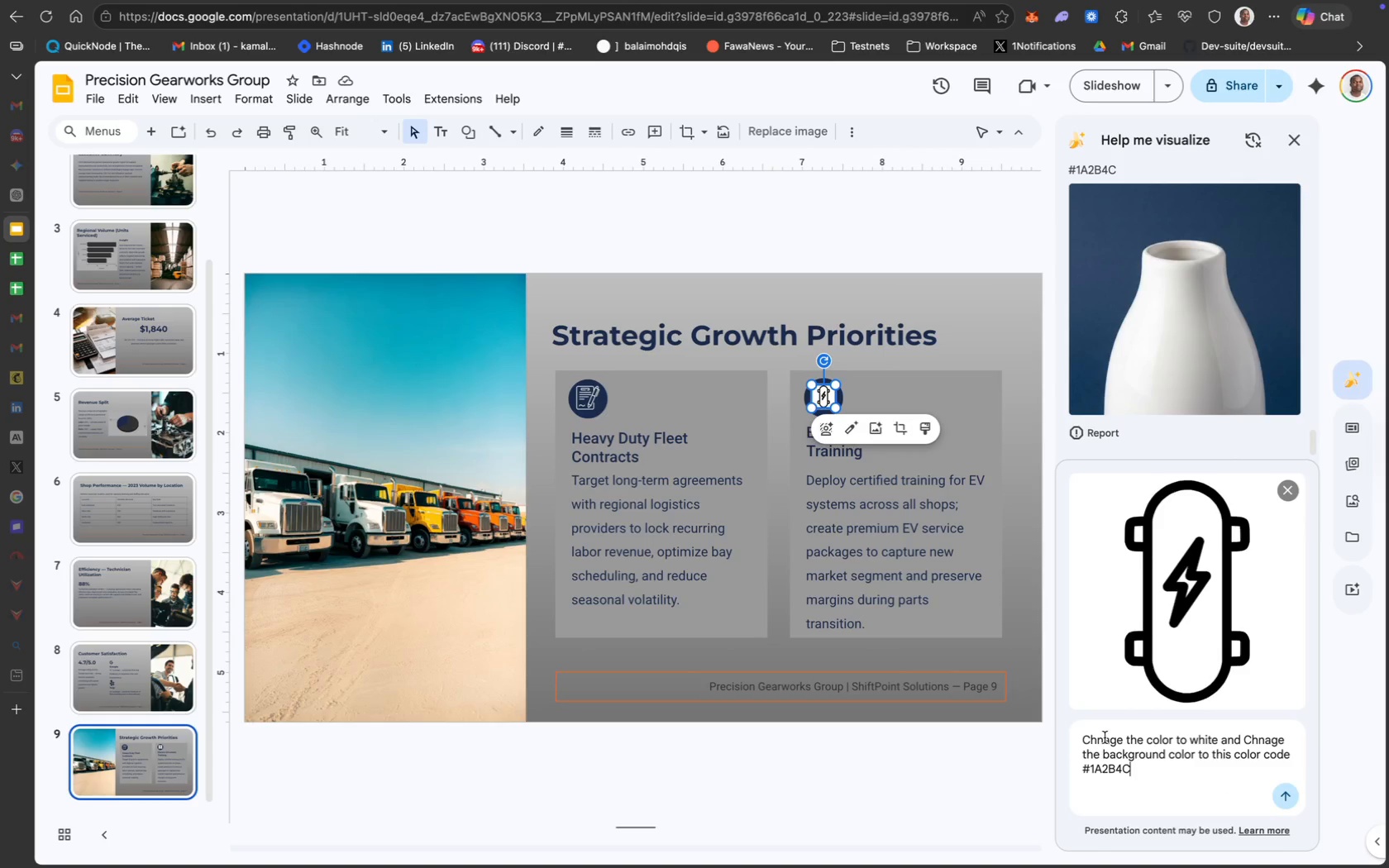 
key(Backspace)
 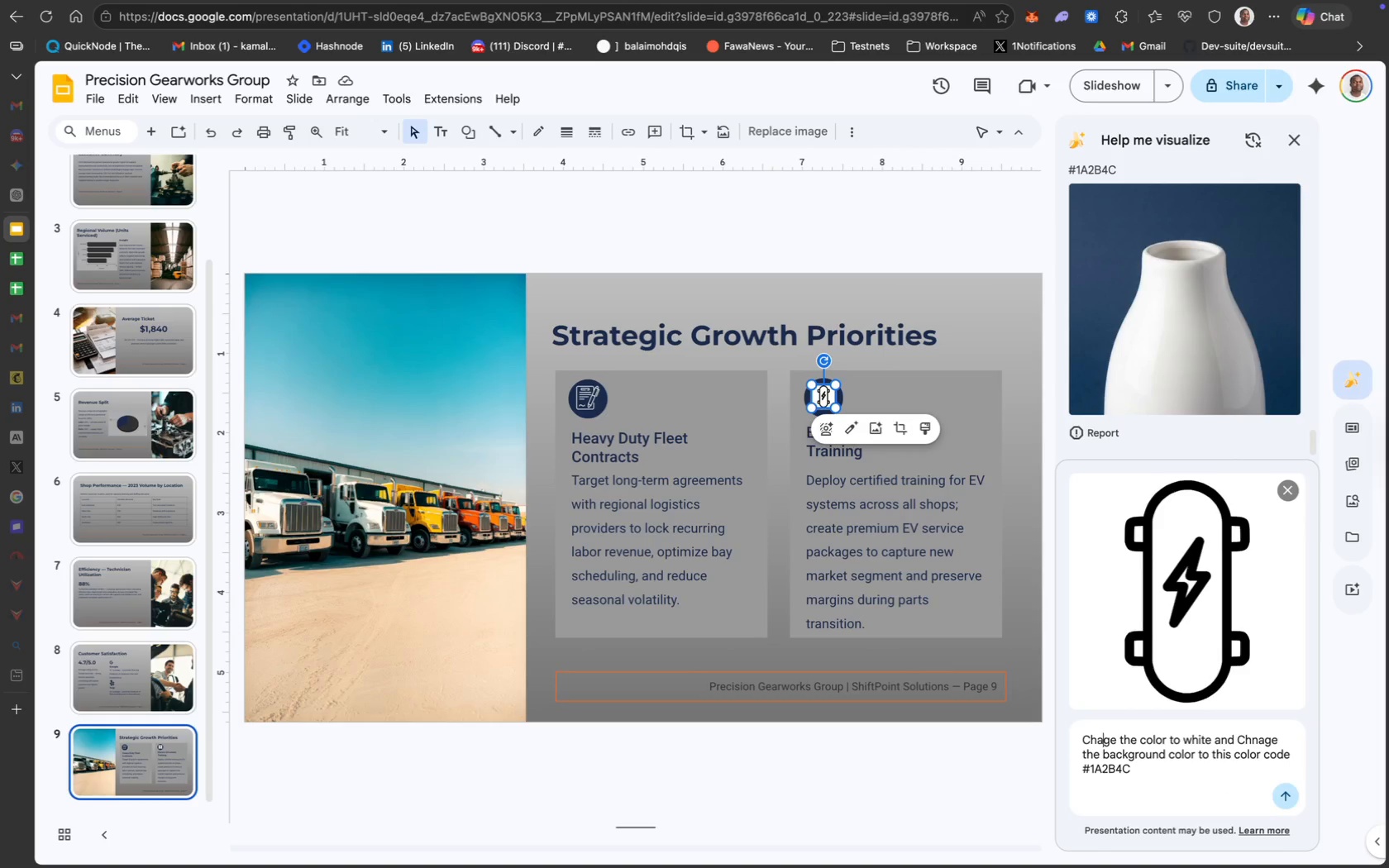 
key(ArrowRight)
 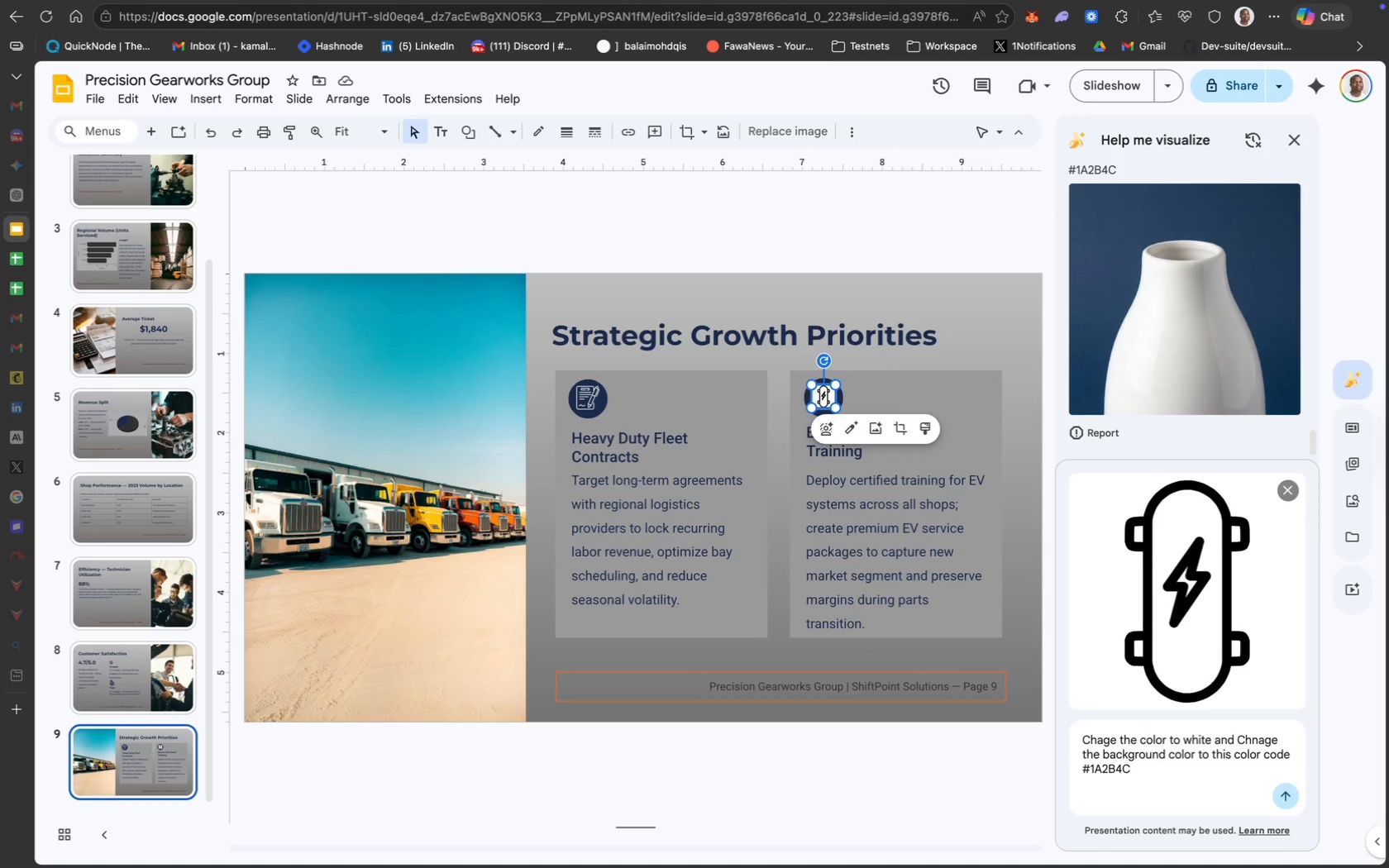 
key(N)
 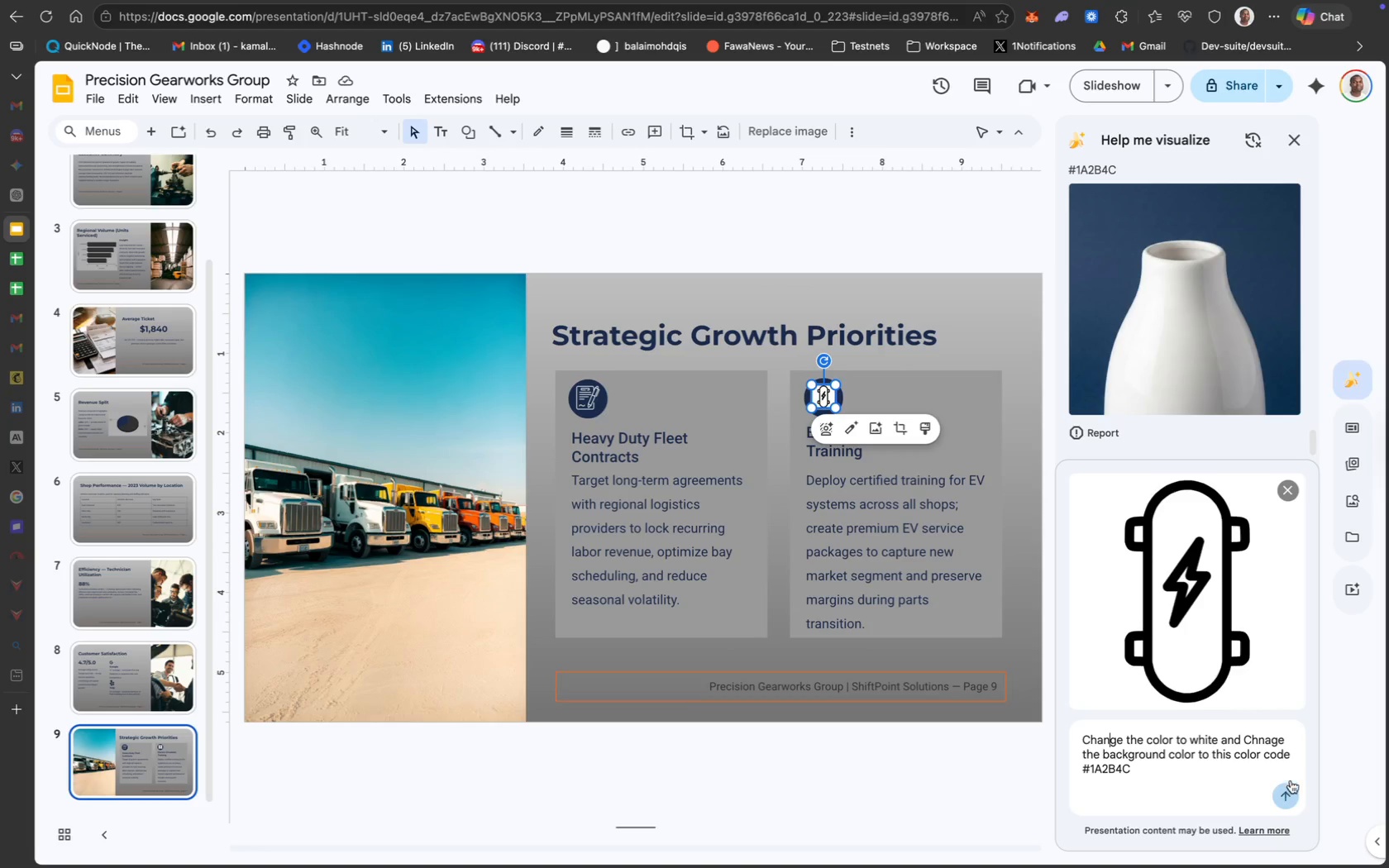 
wait(11.31)
 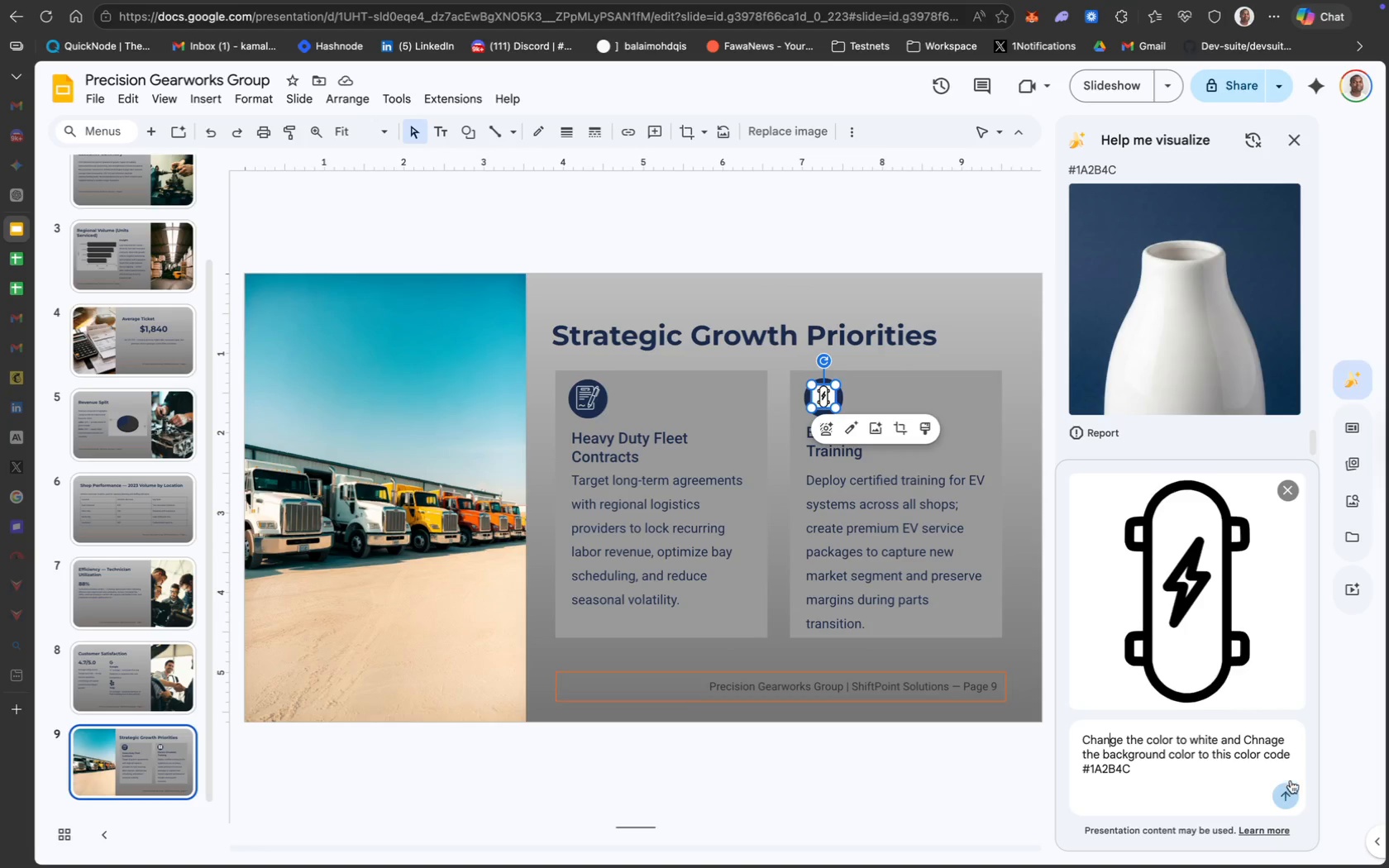 
left_click([1263, 741])
 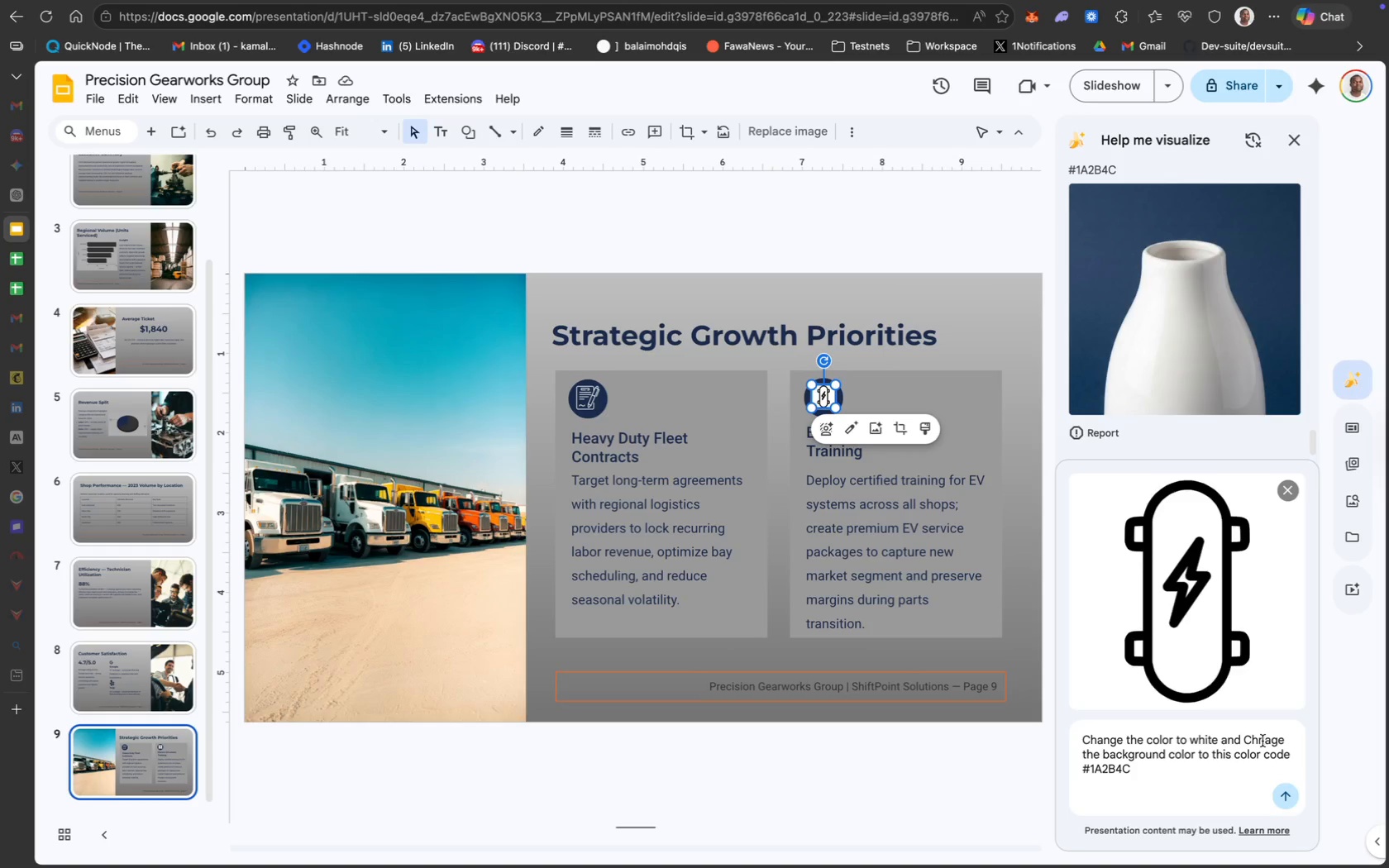 
key(Backspace)
 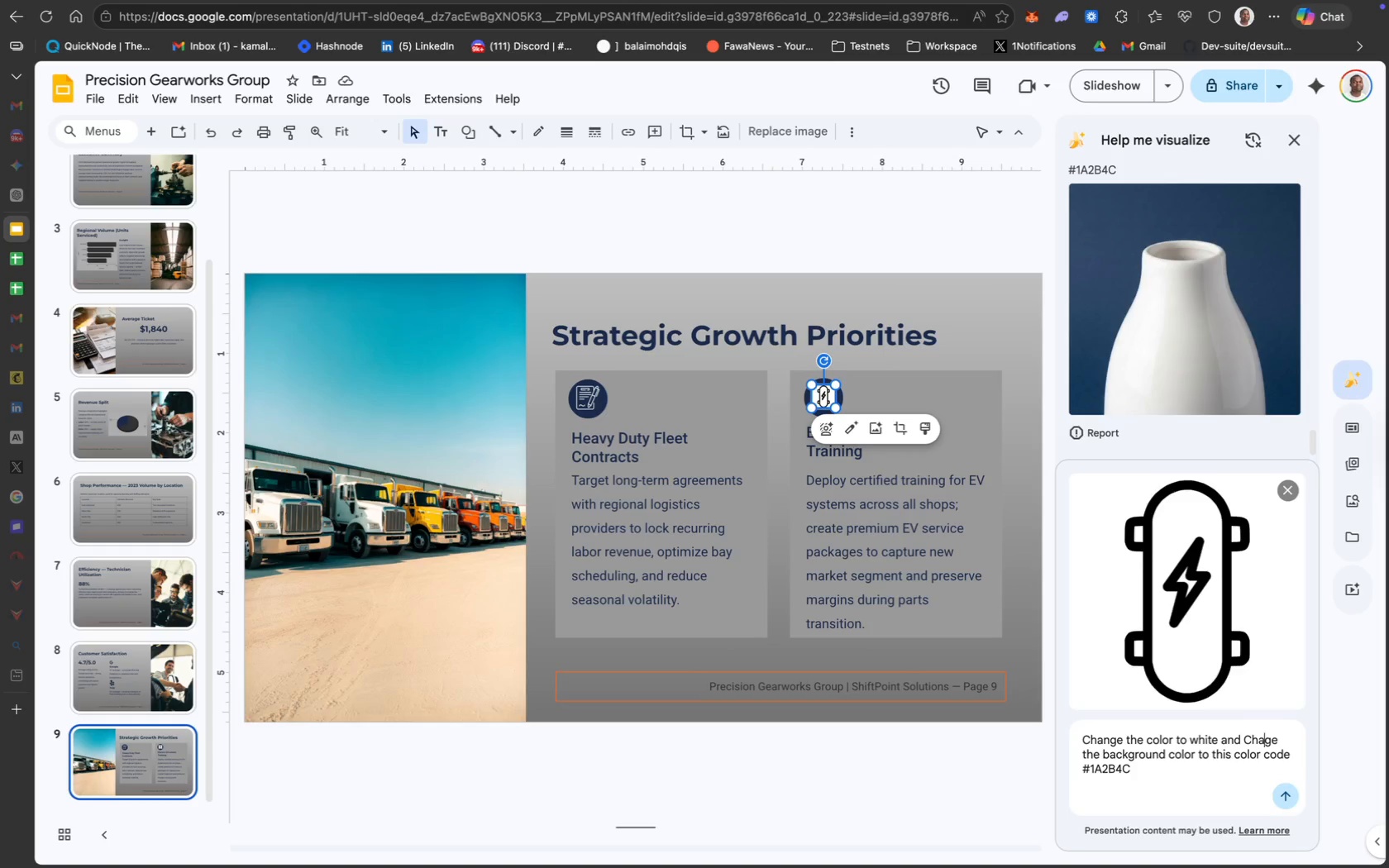 
key(ArrowRight)
 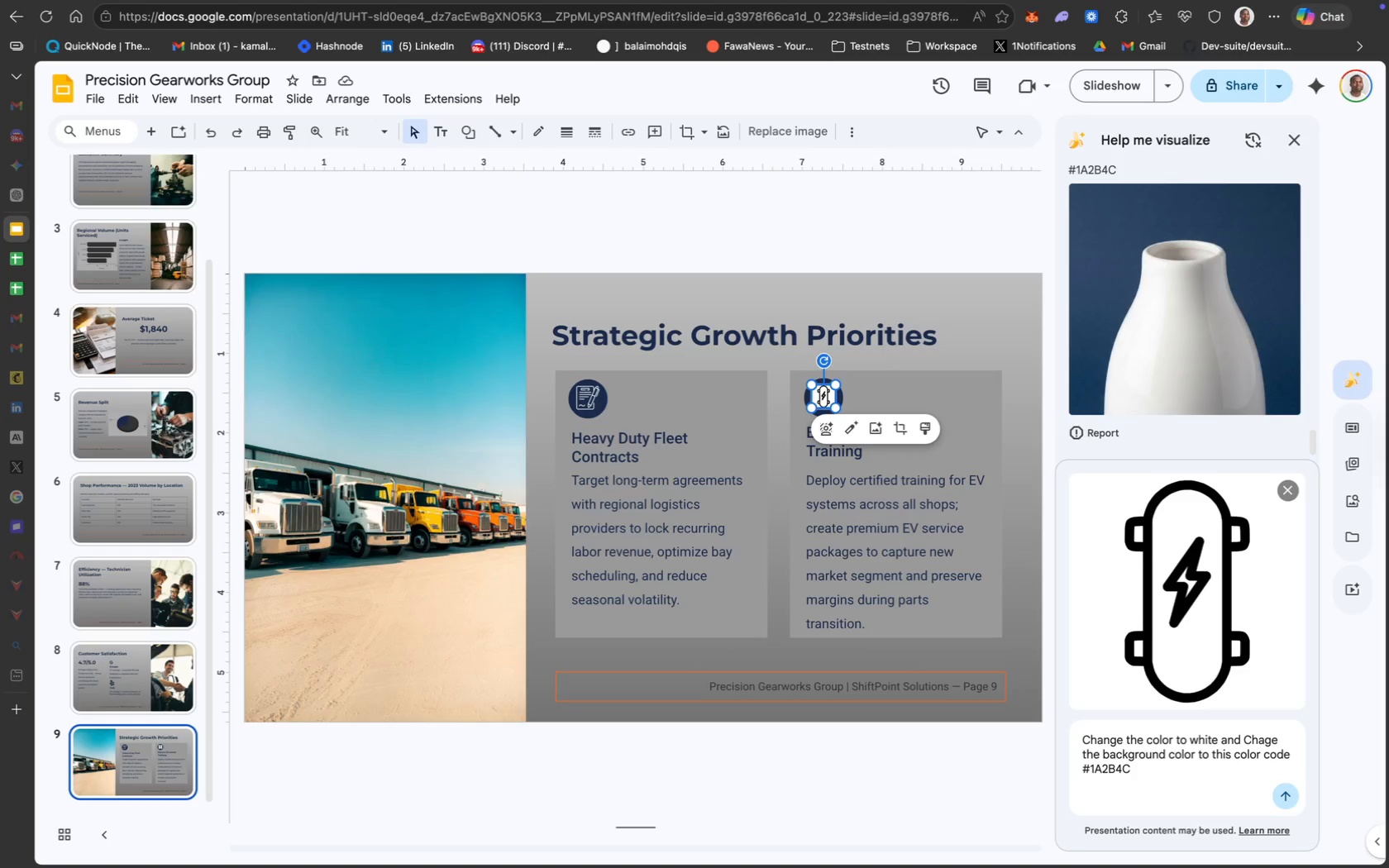 
key(N)
 